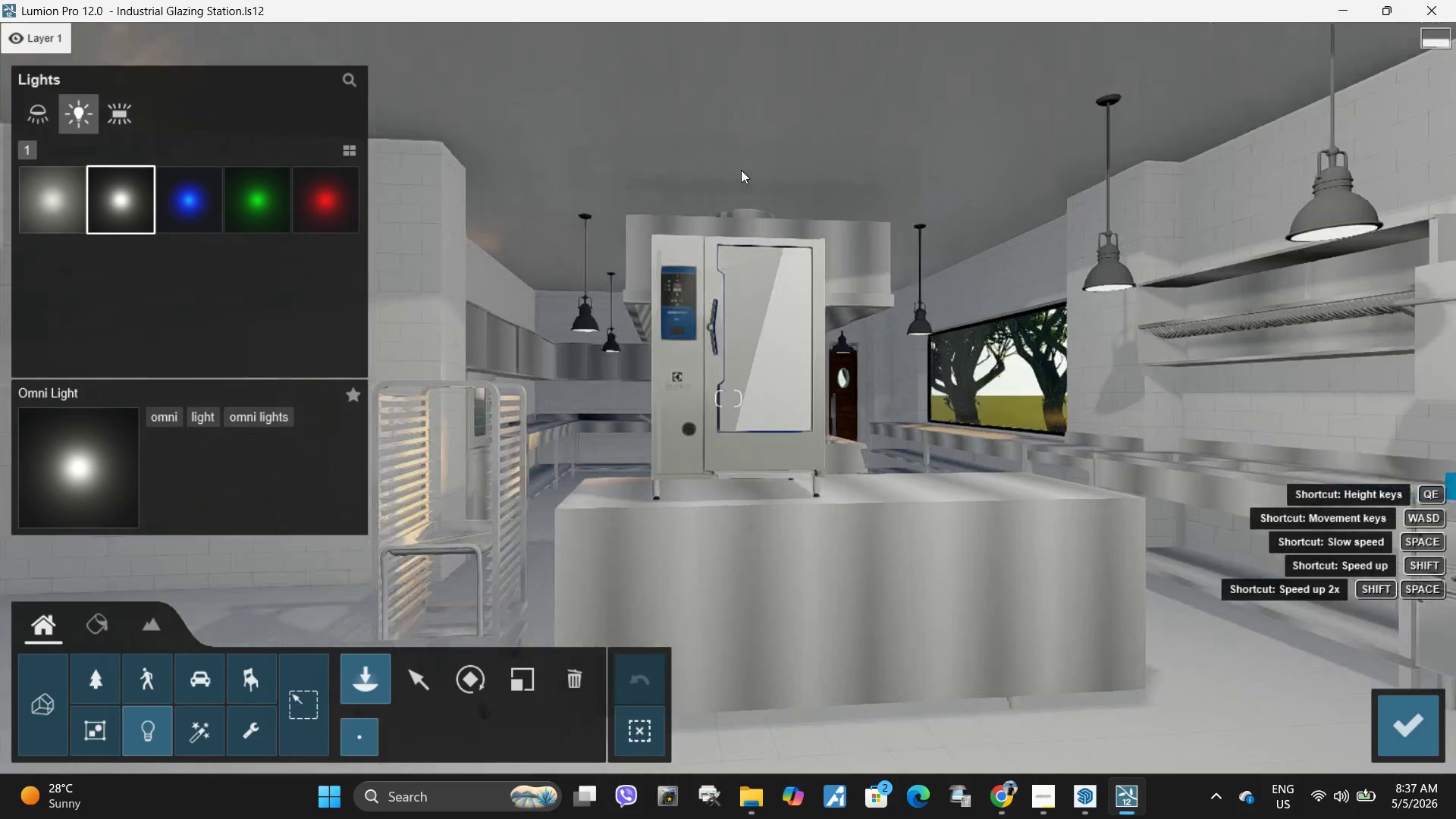 
hold_key(key=D, duration=0.64)
 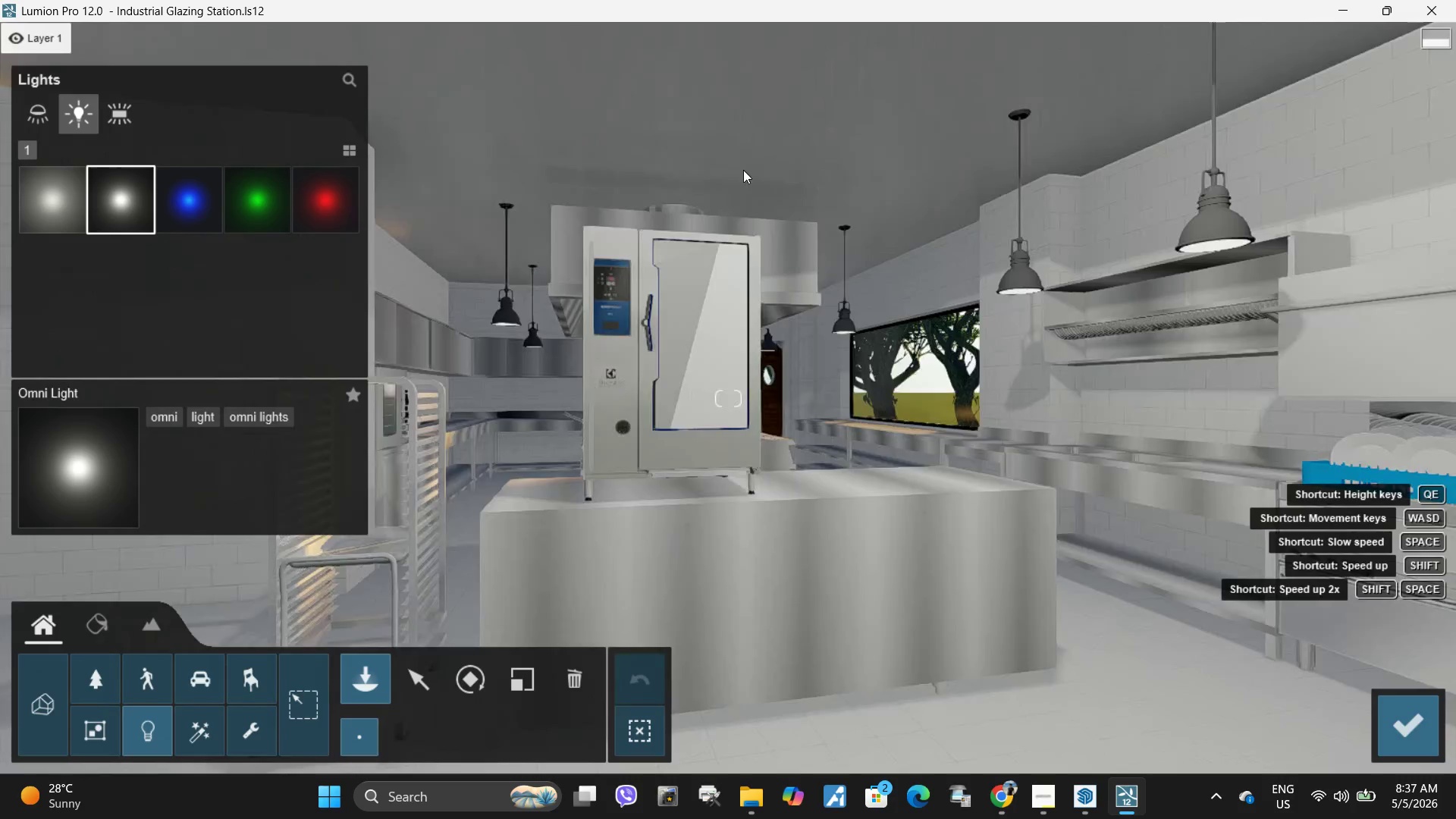 
type(dq)
 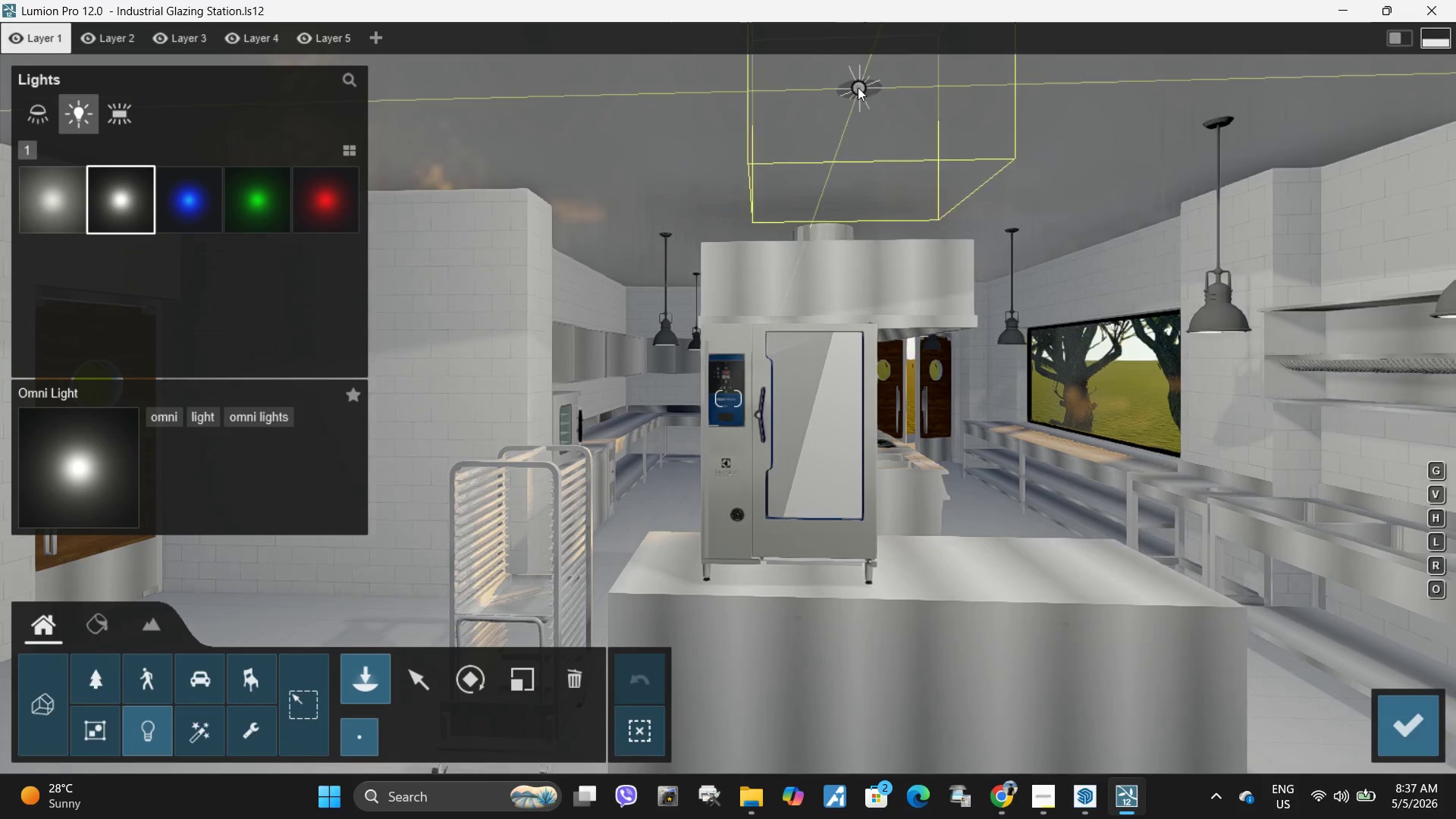 
wait(8.56)
 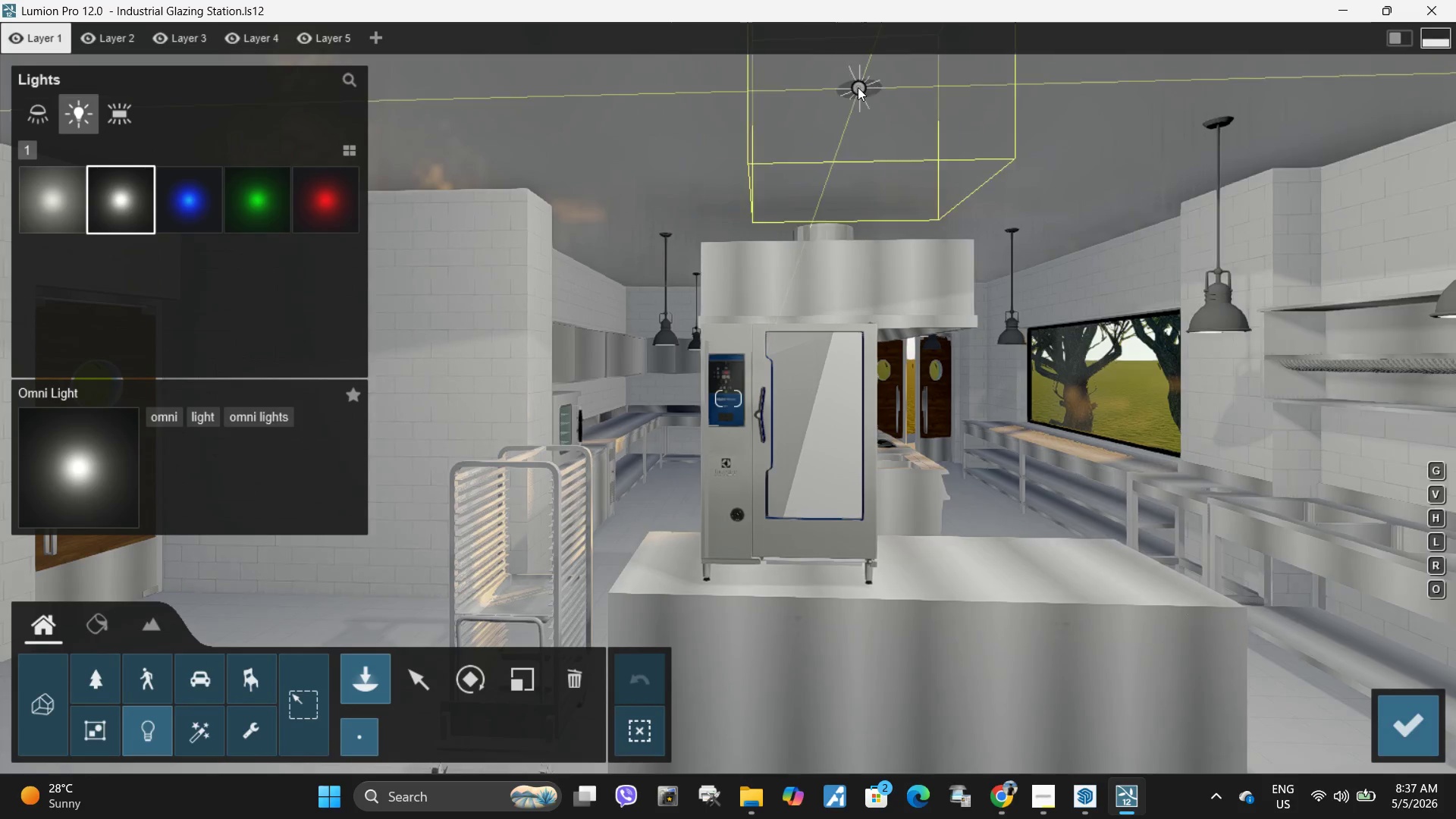 
type(as)
 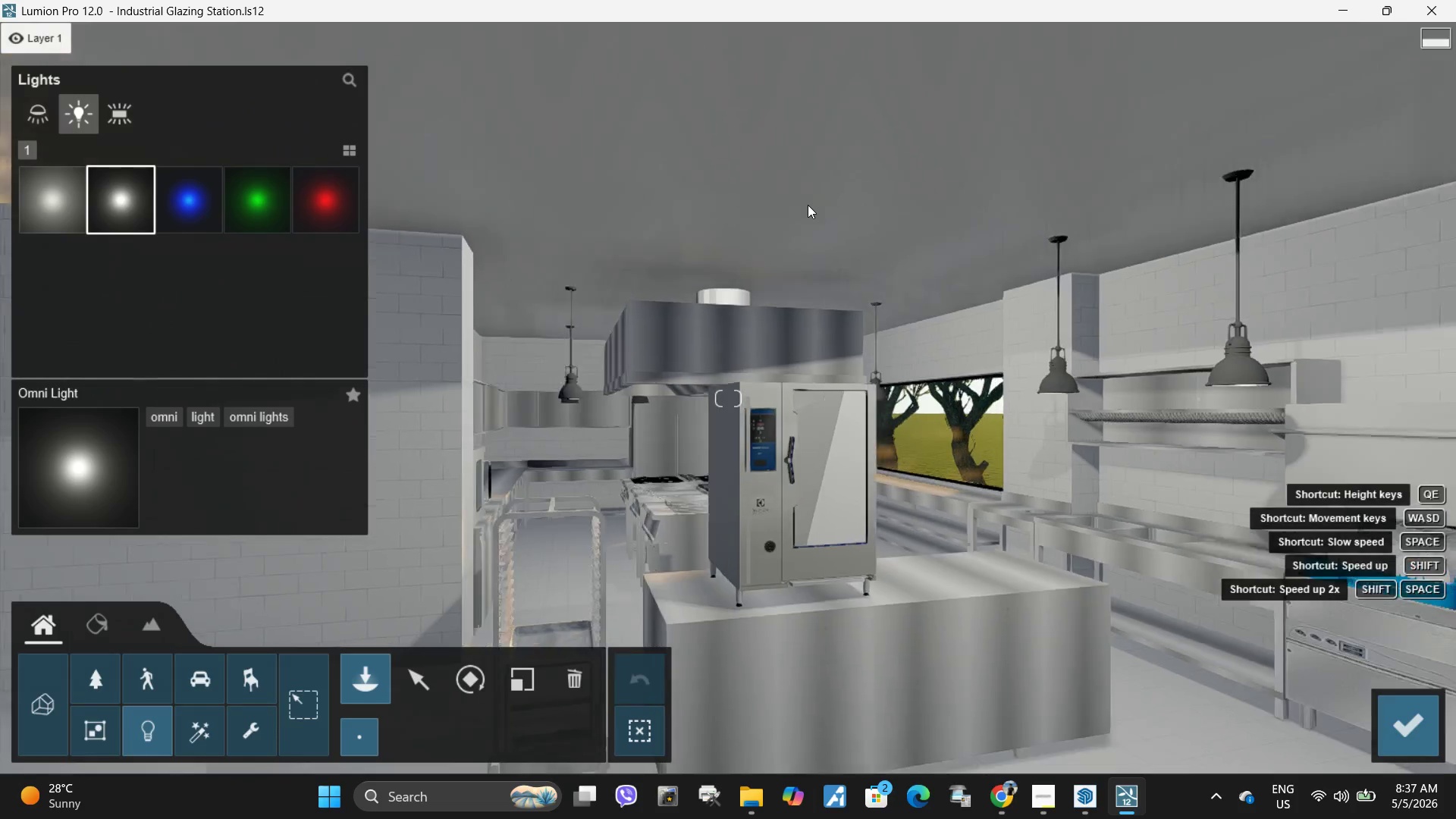 
right_click([808, 205])
 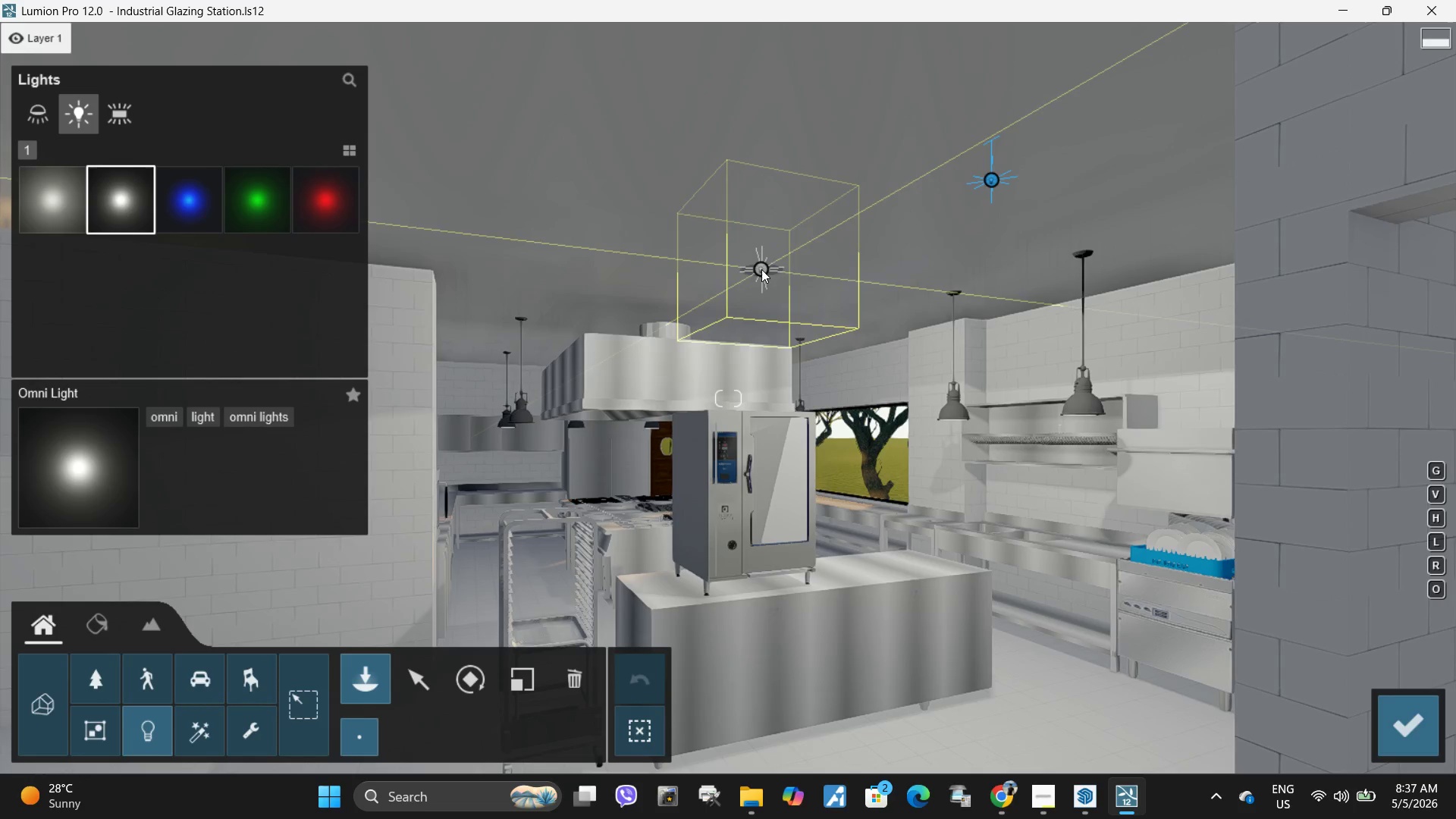 
left_click([758, 272])
 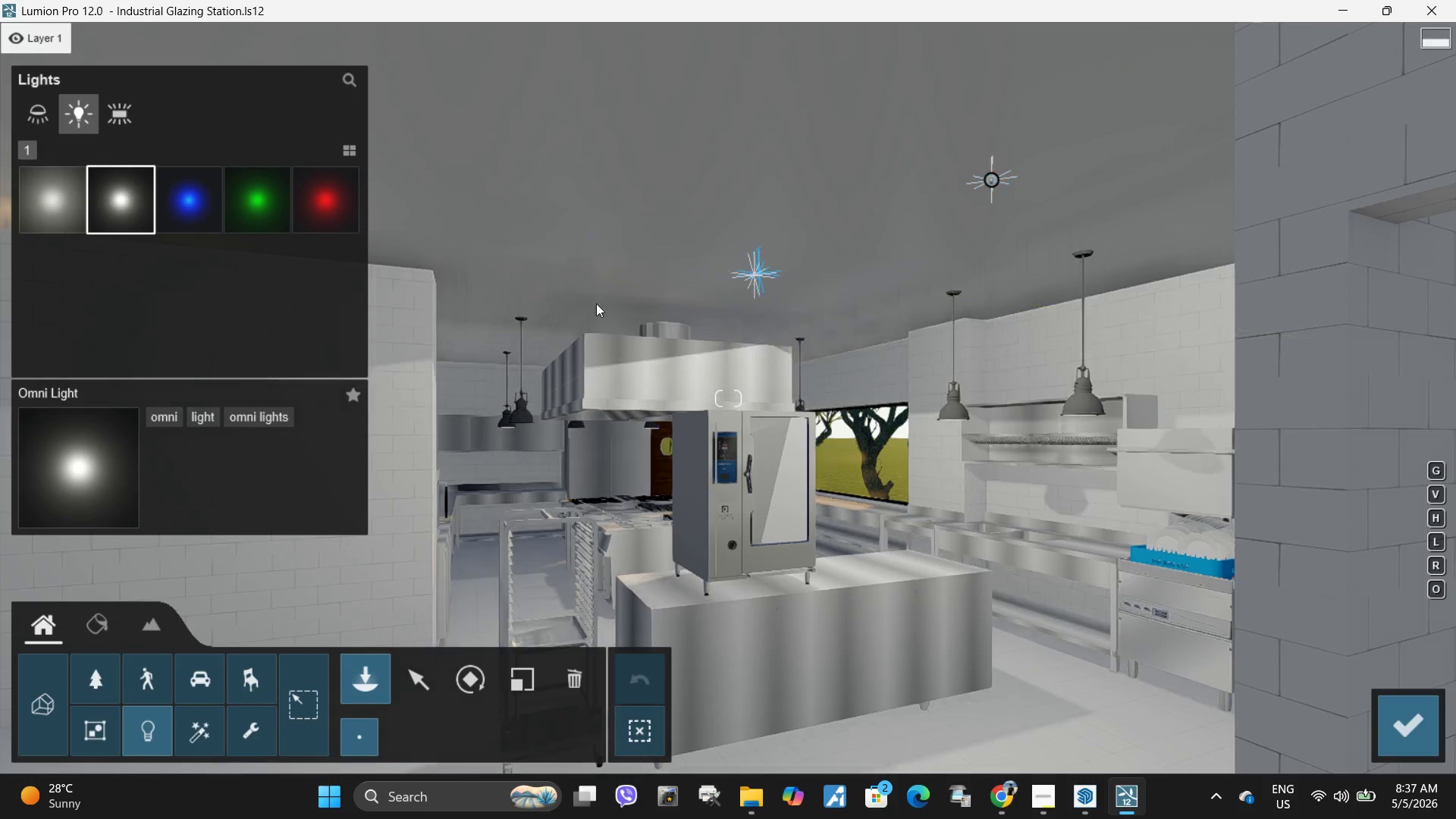 
mouse_move([502, 311])
 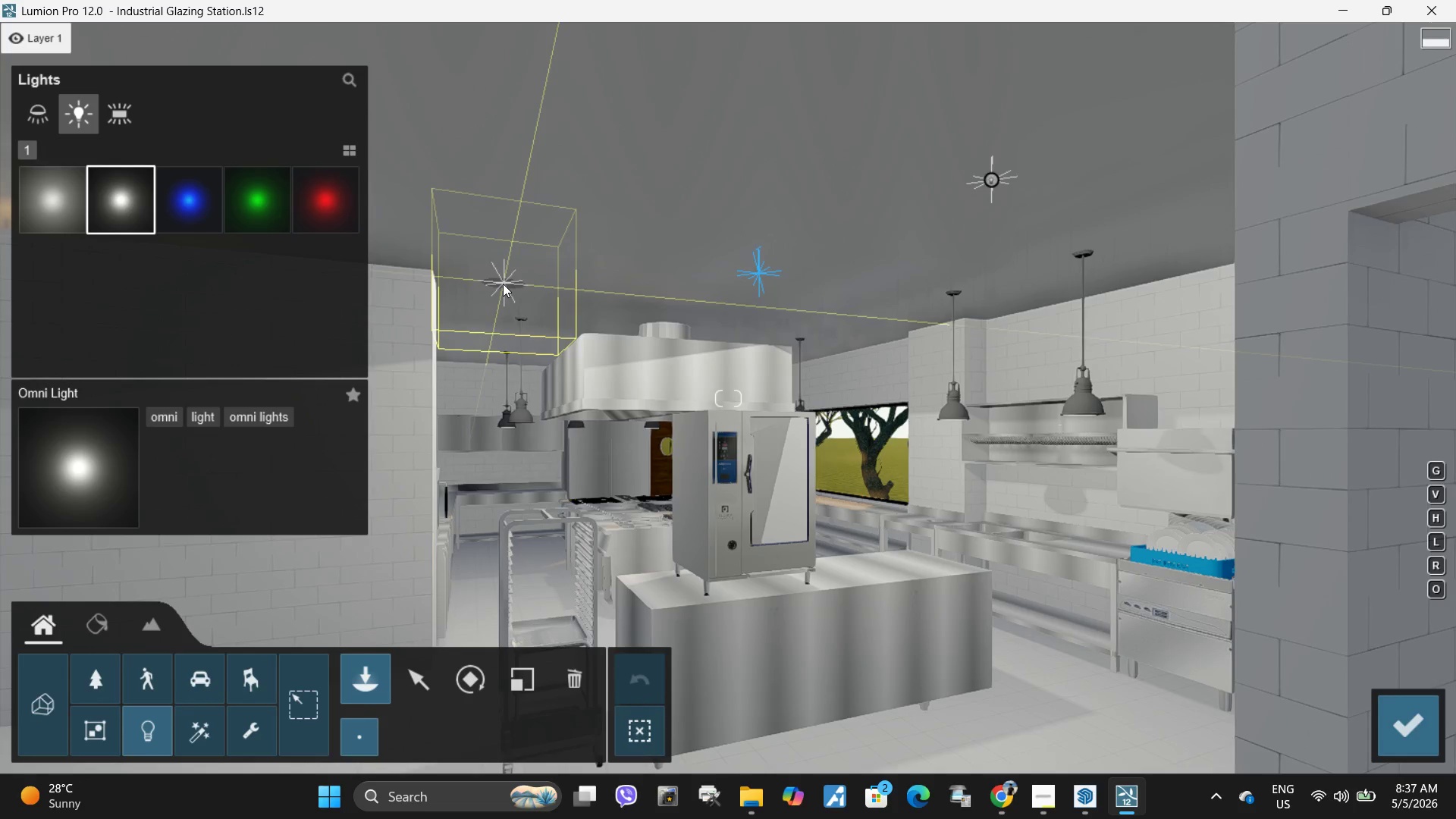 
left_click([503, 284])
 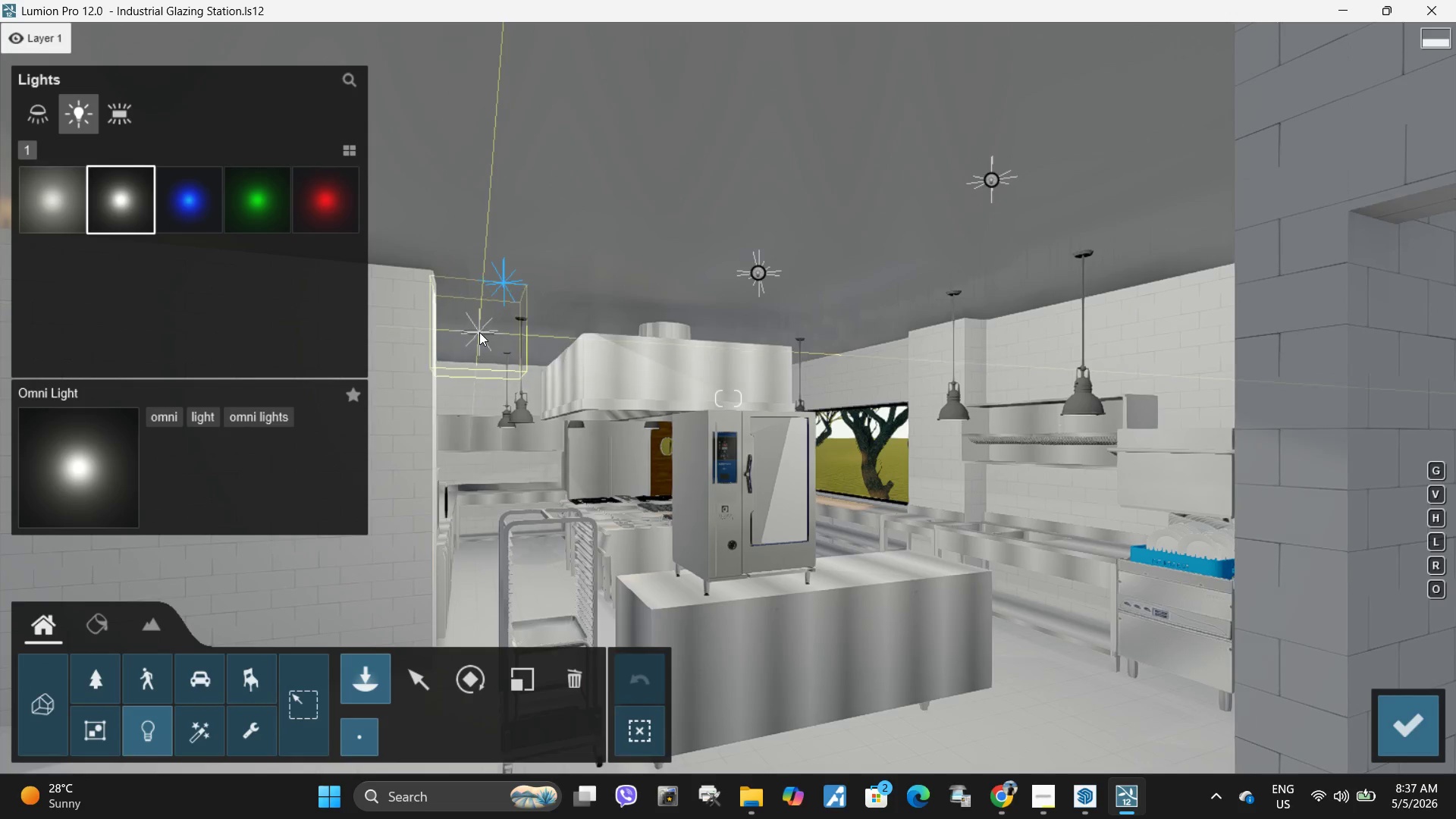 
left_click([479, 332])
 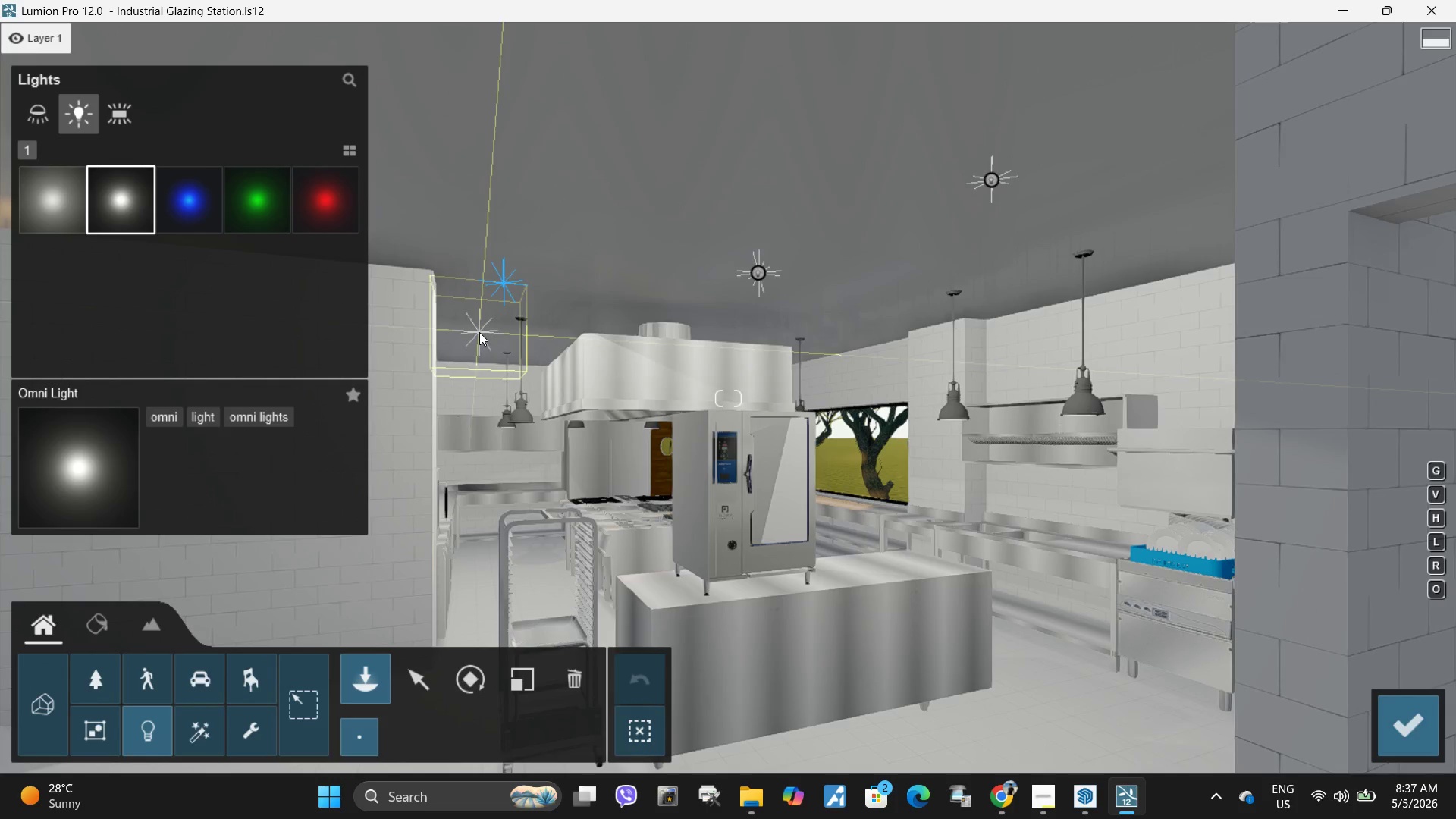 
hold_key(key=W, duration=0.56)
 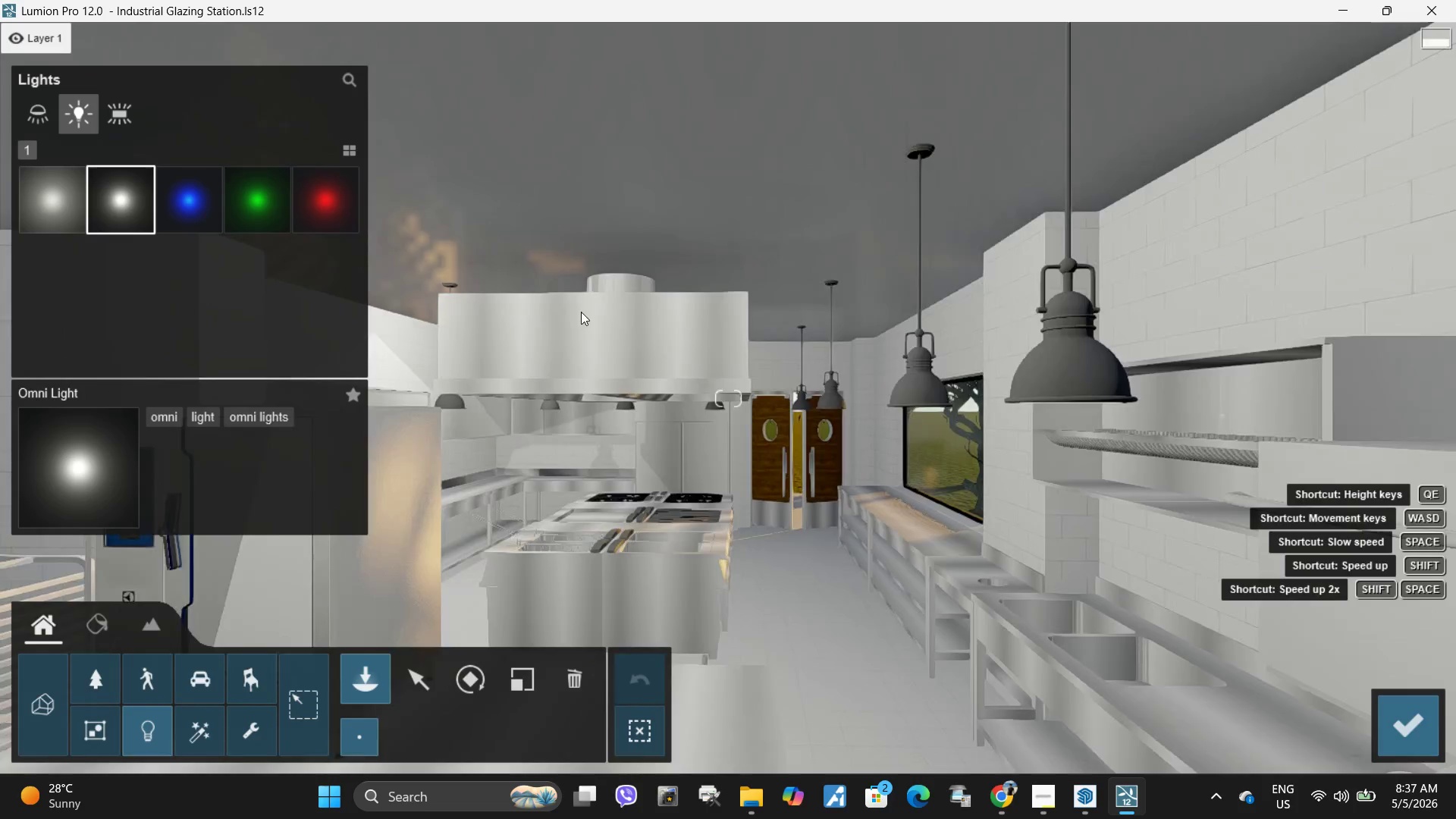 
hold_key(key=D, duration=0.53)
 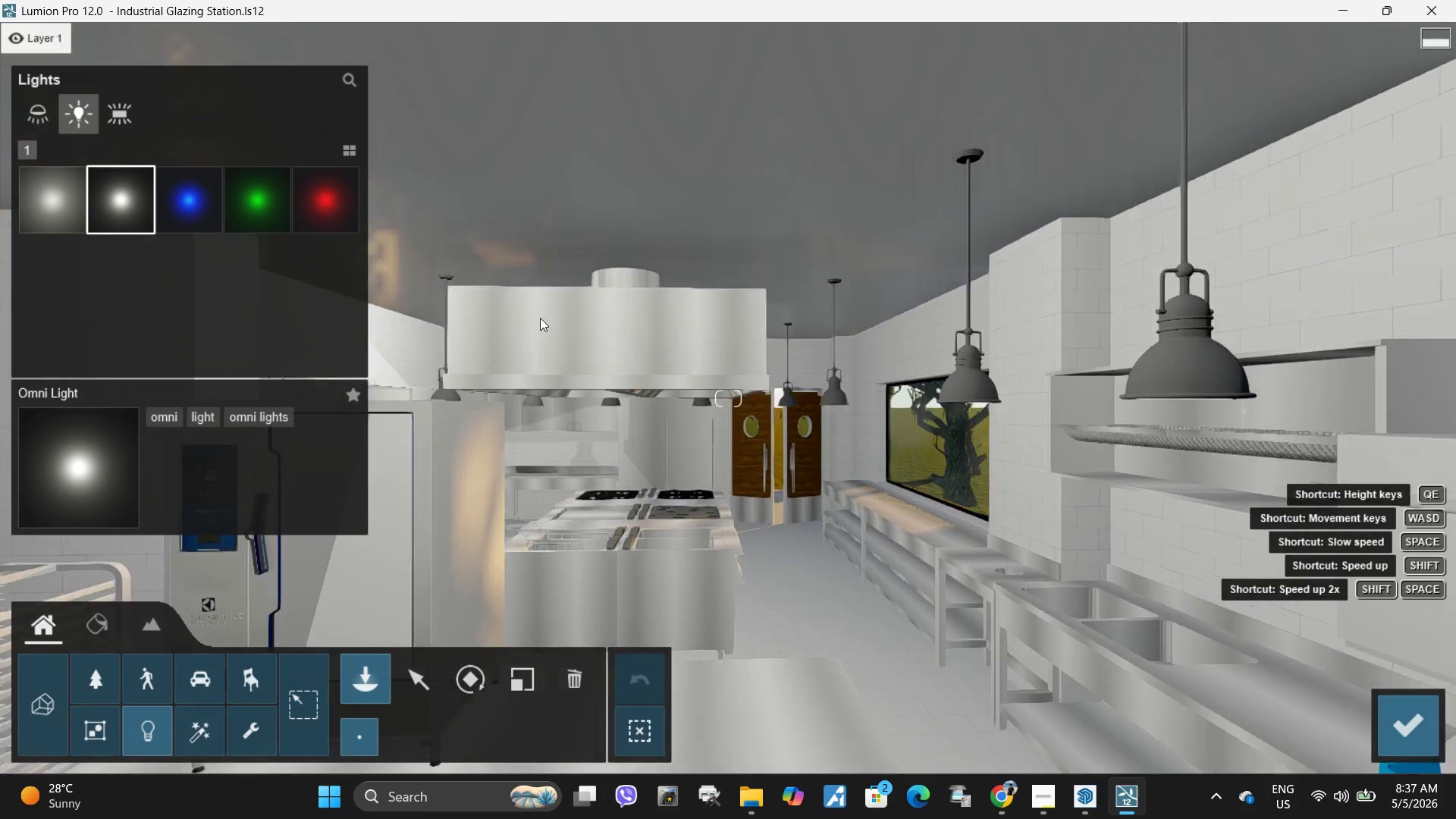 
type(da)
 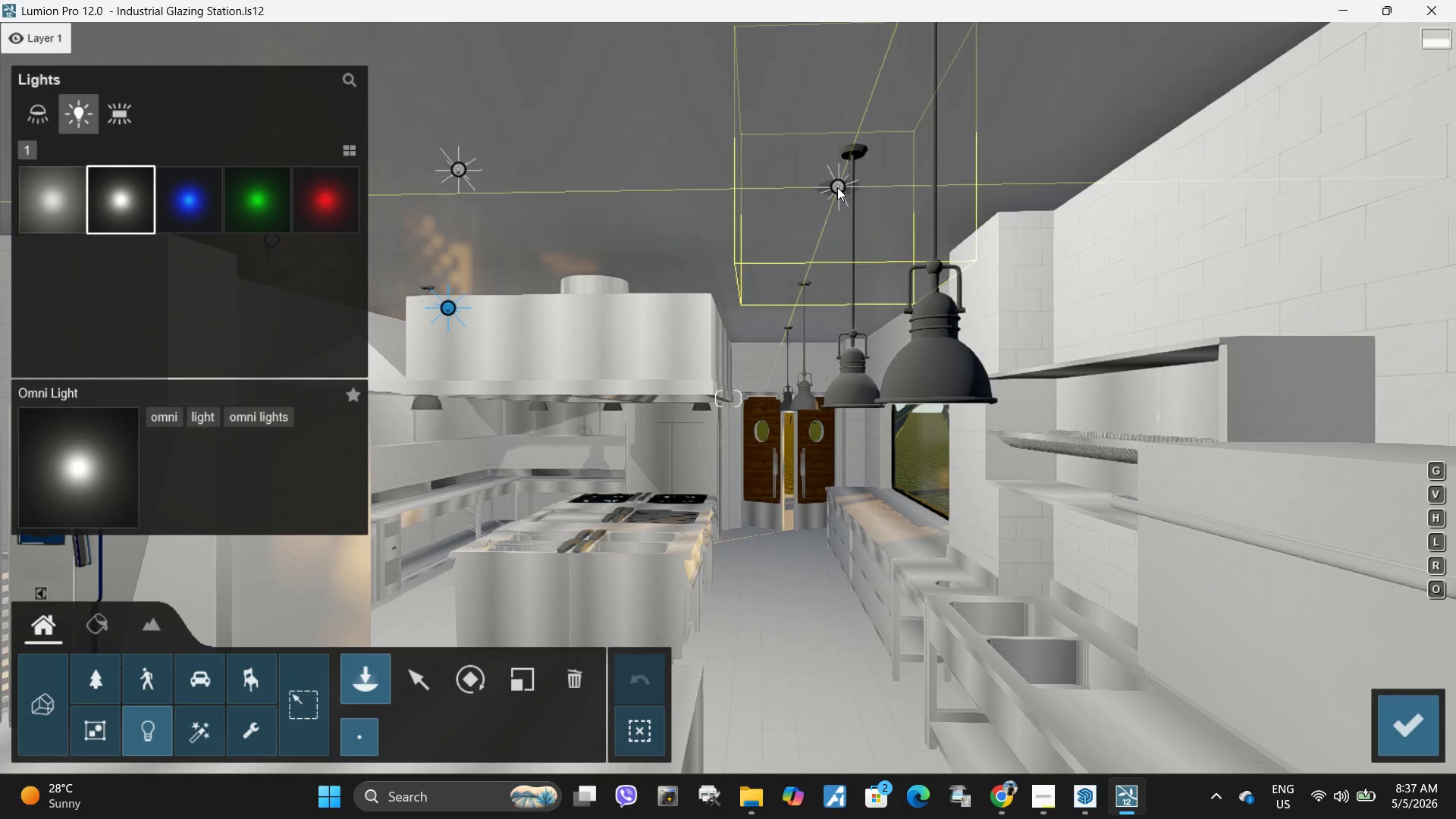 
left_click([837, 209])
 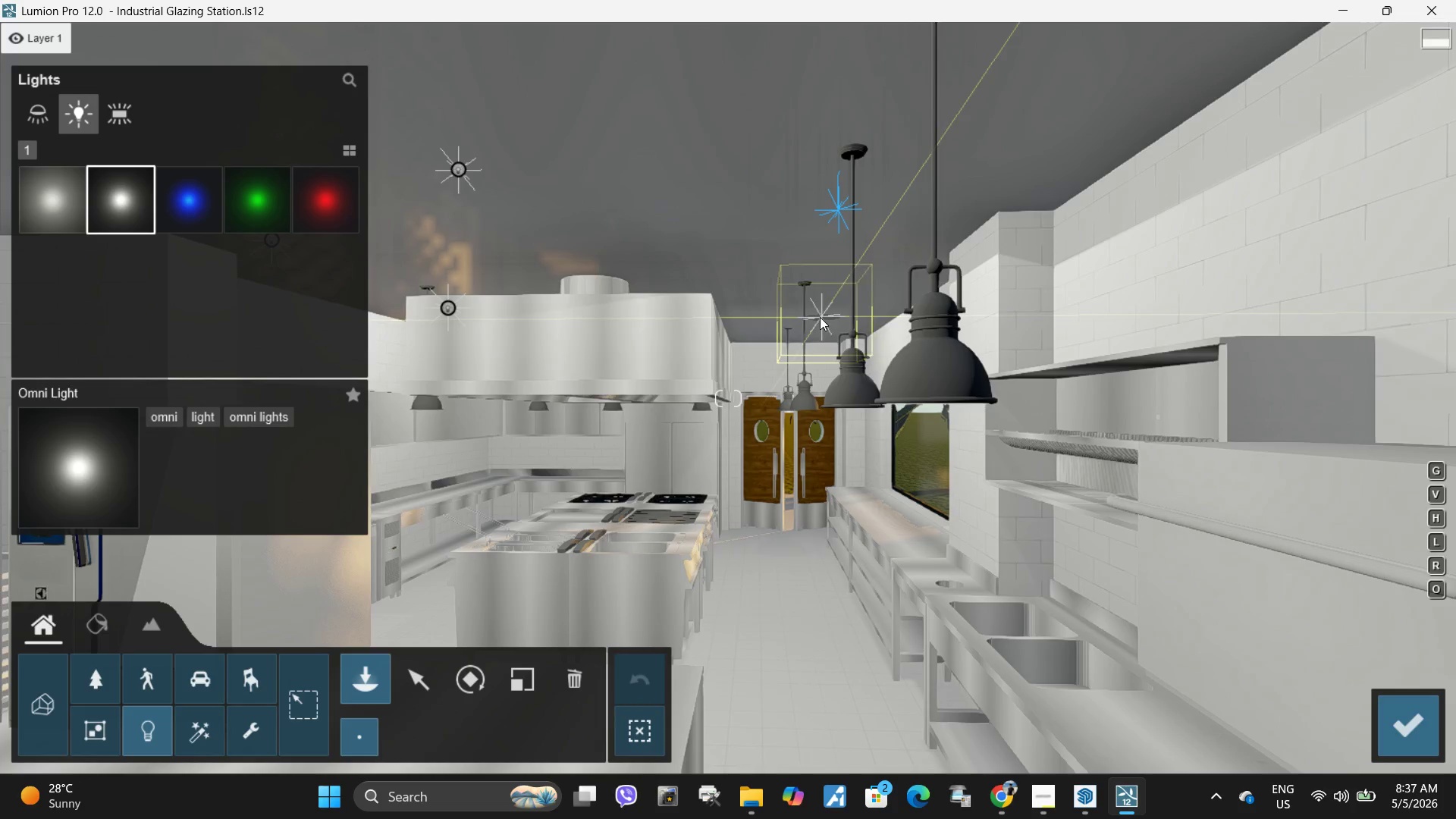 
left_click([817, 318])
 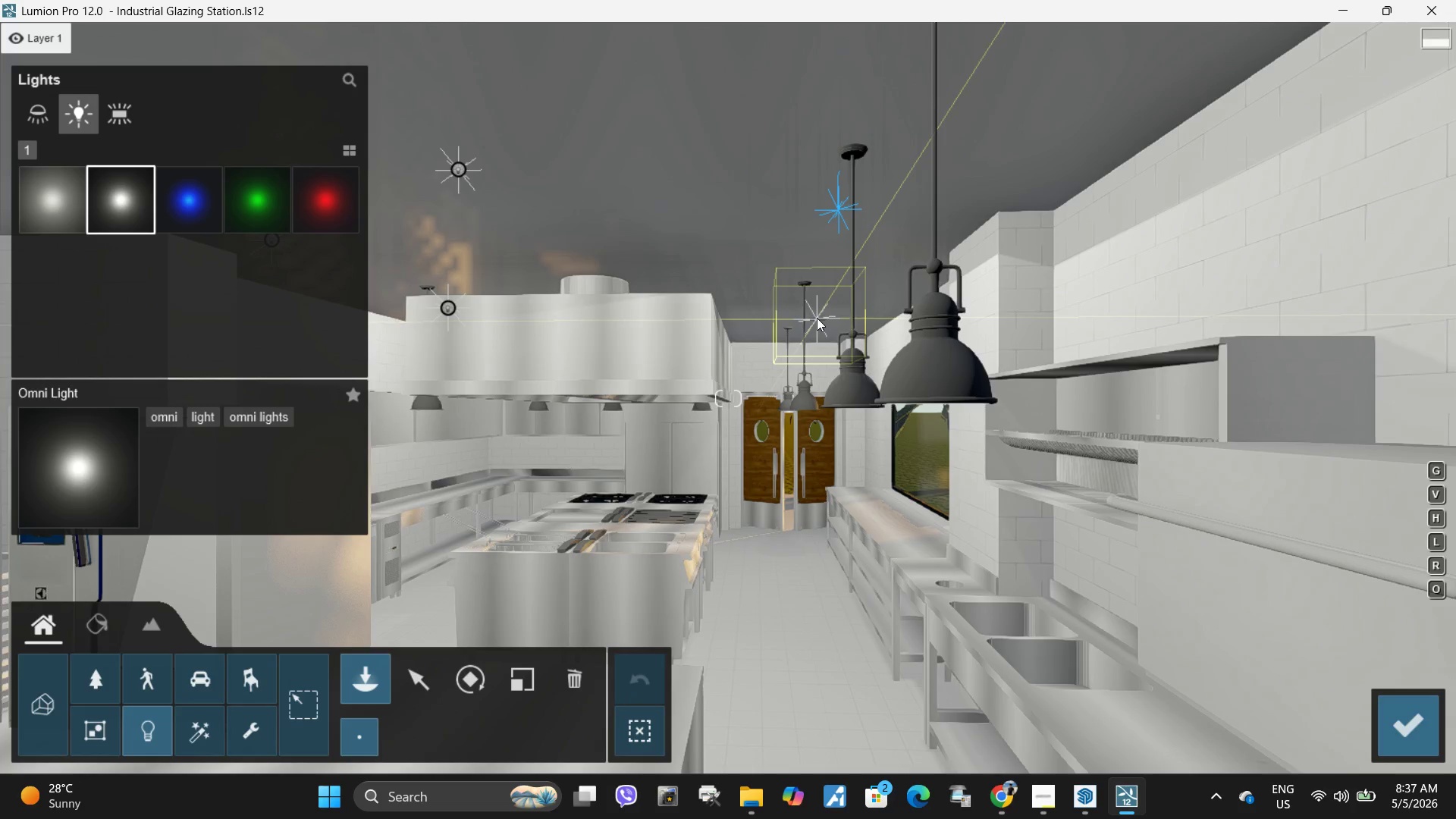 
key(A)
 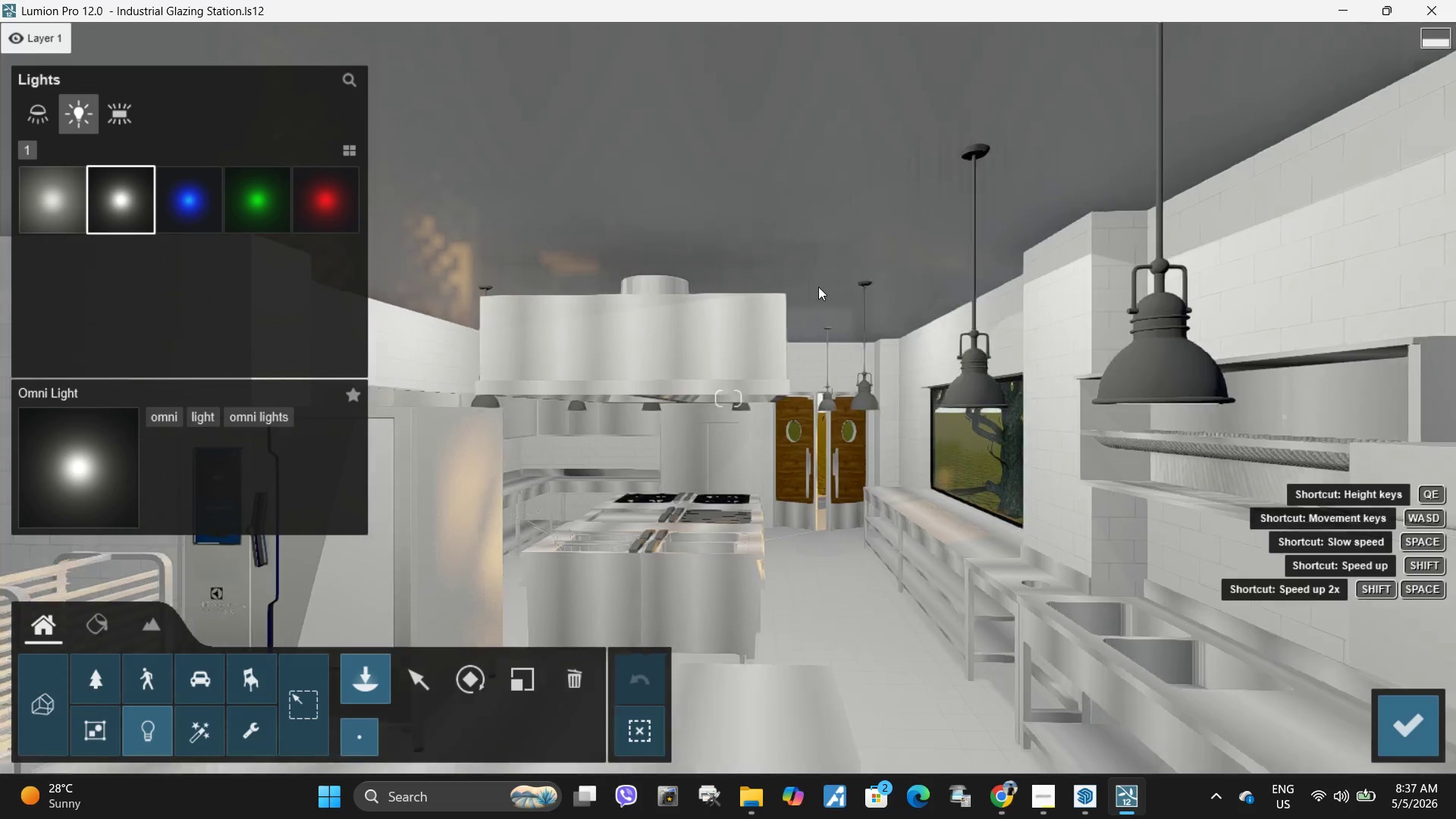 
type(as)
 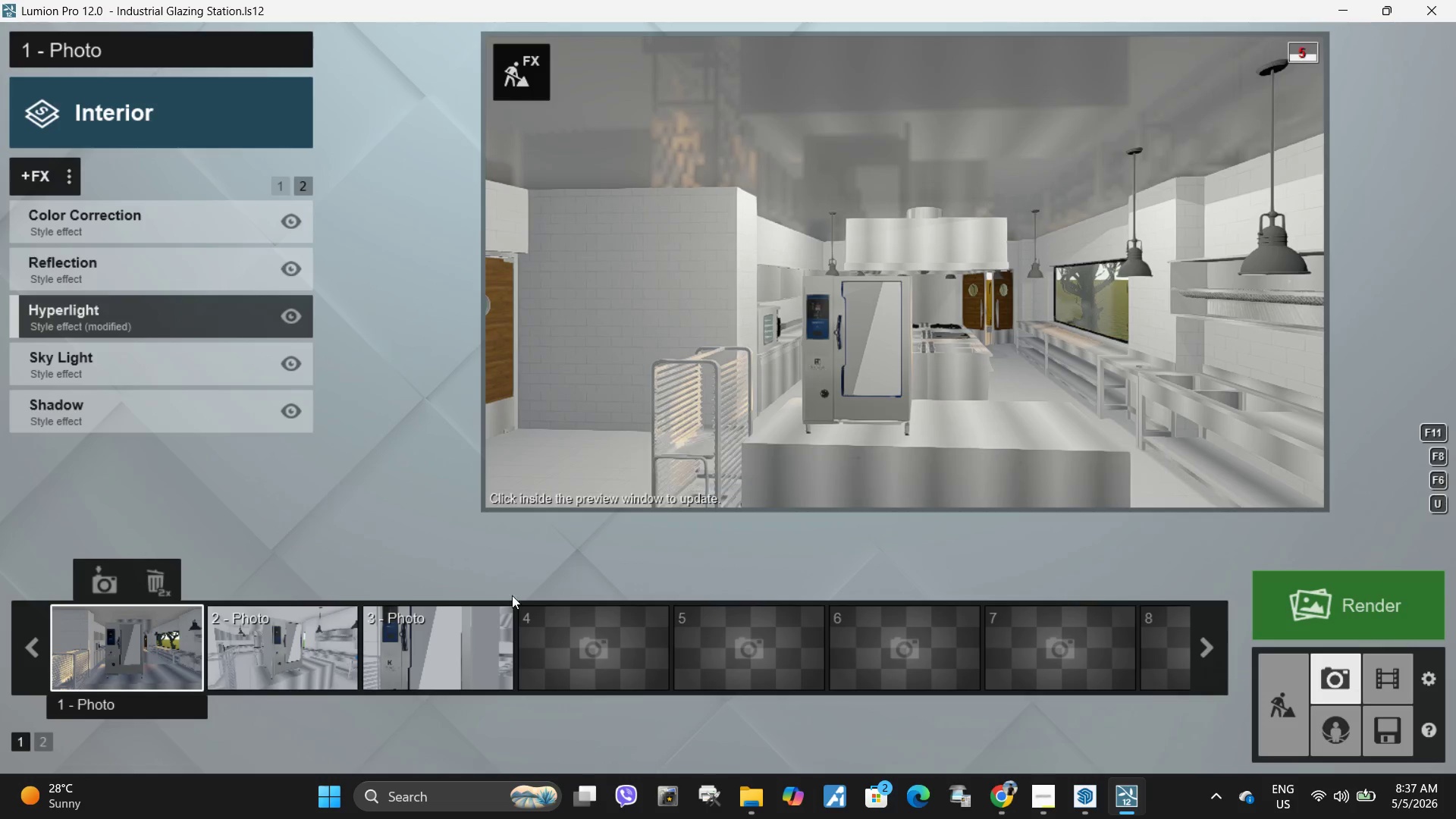 
left_click([137, 649])
 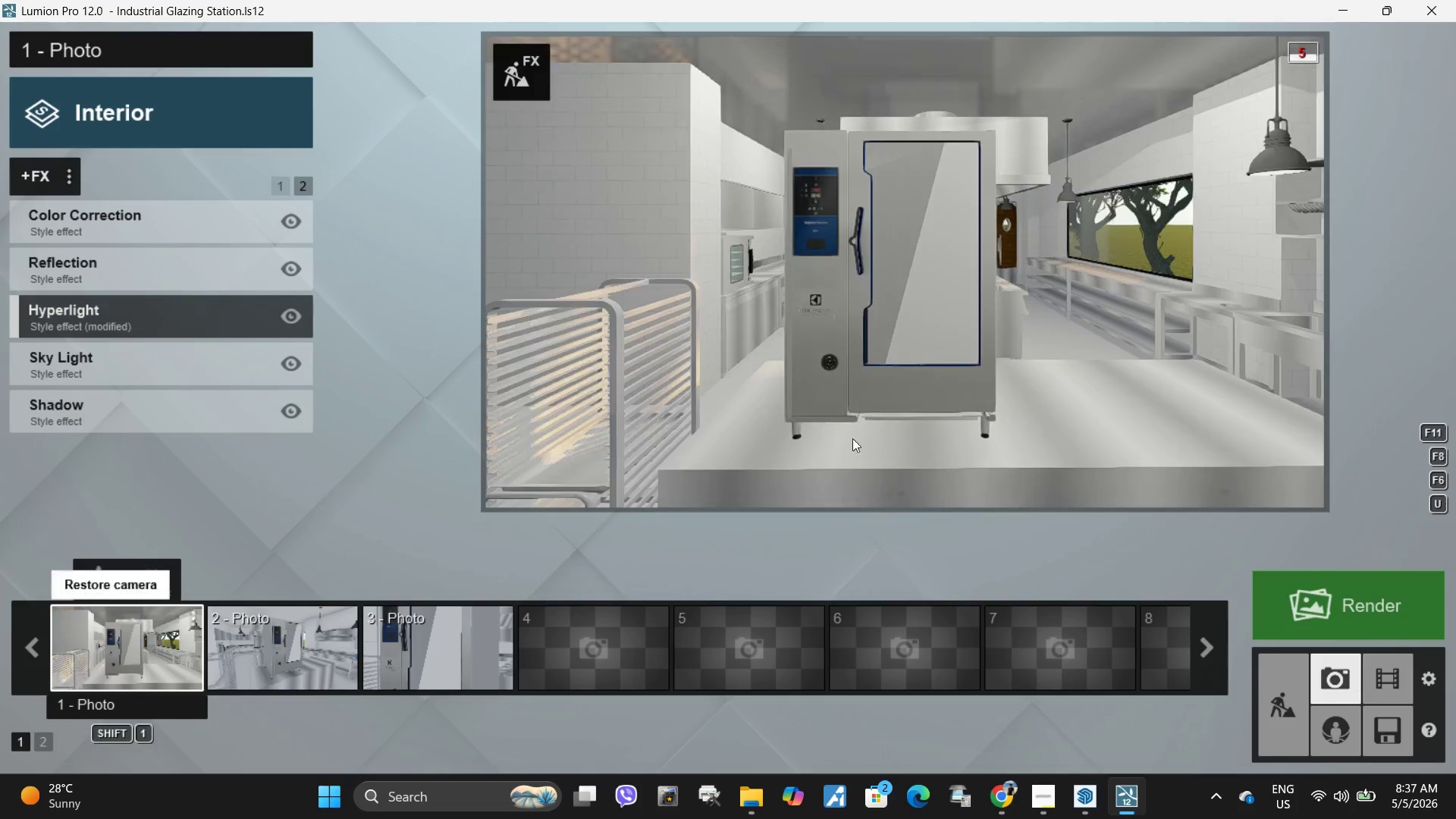 
left_click([869, 431])
 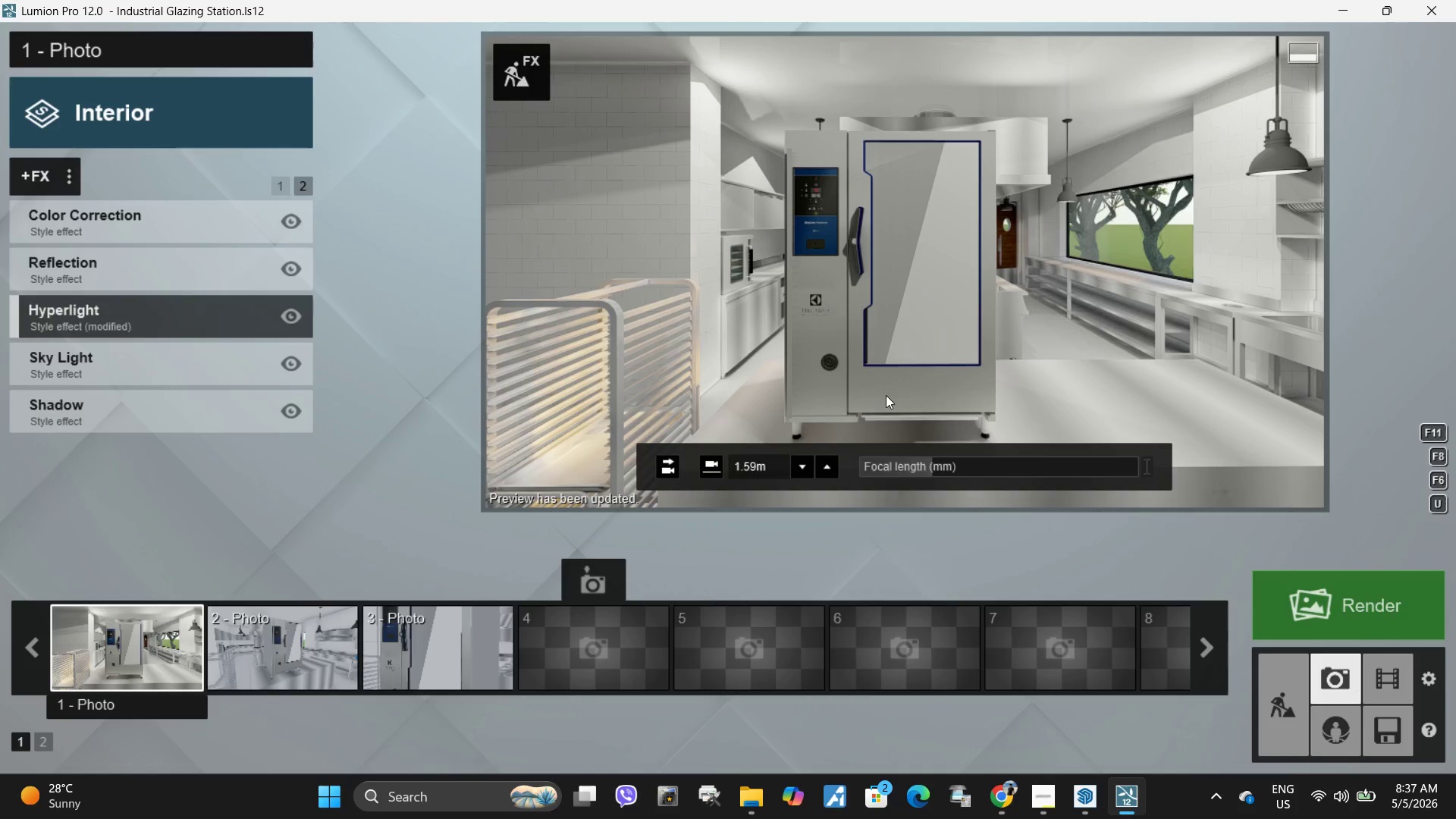 
wait(5.73)
 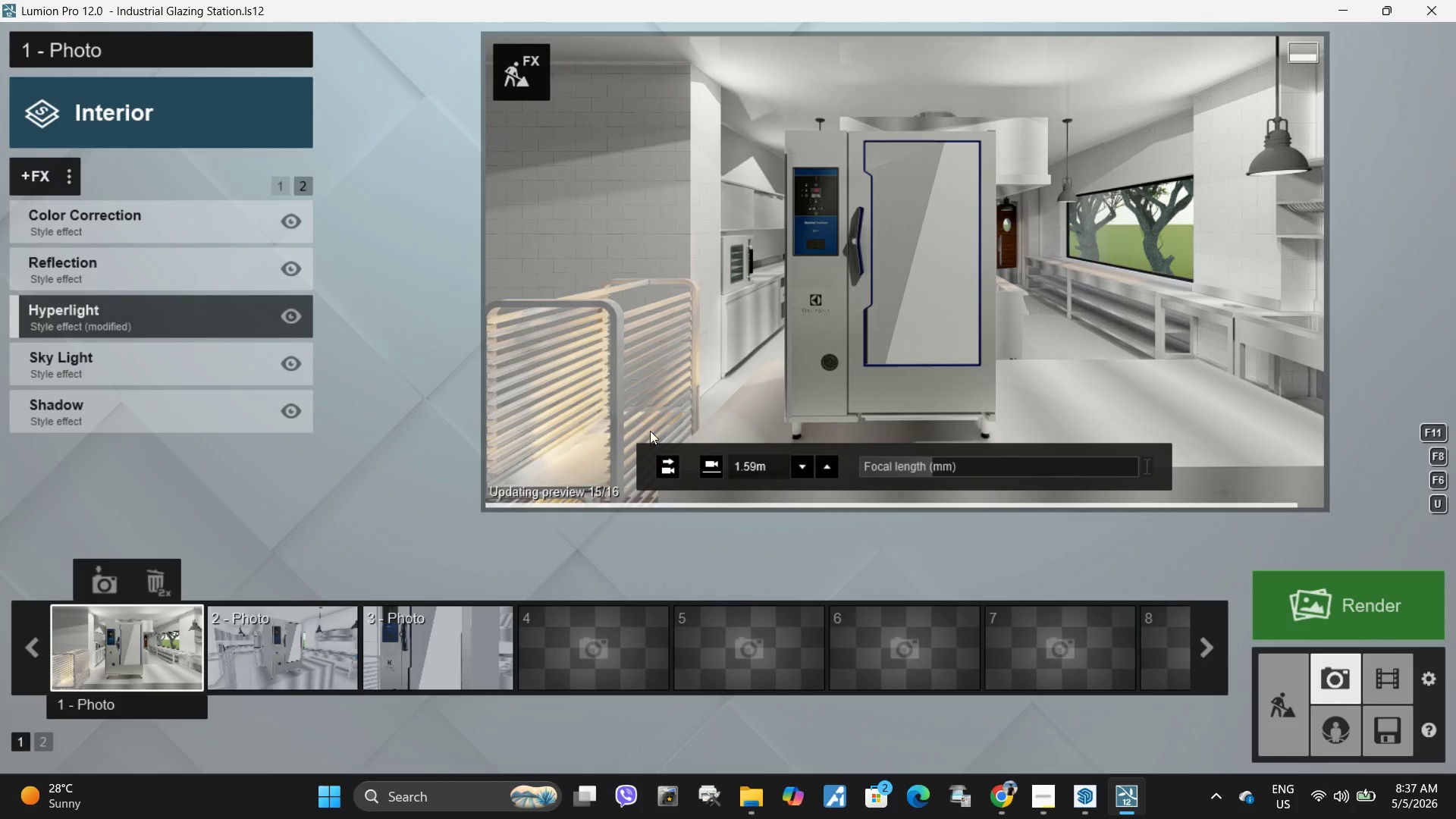 
left_click([512, 86])
 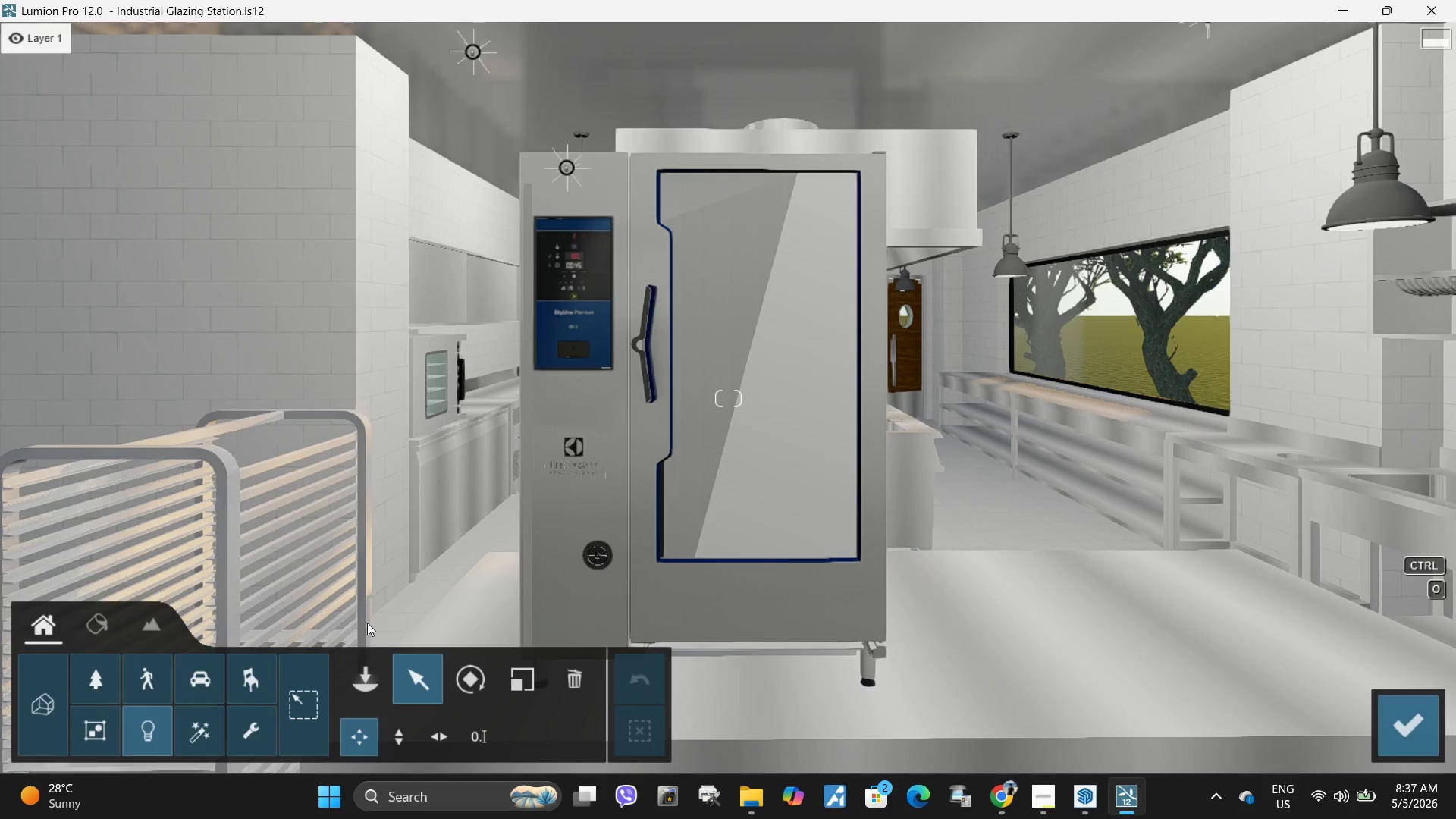 
left_click([82, 631])
 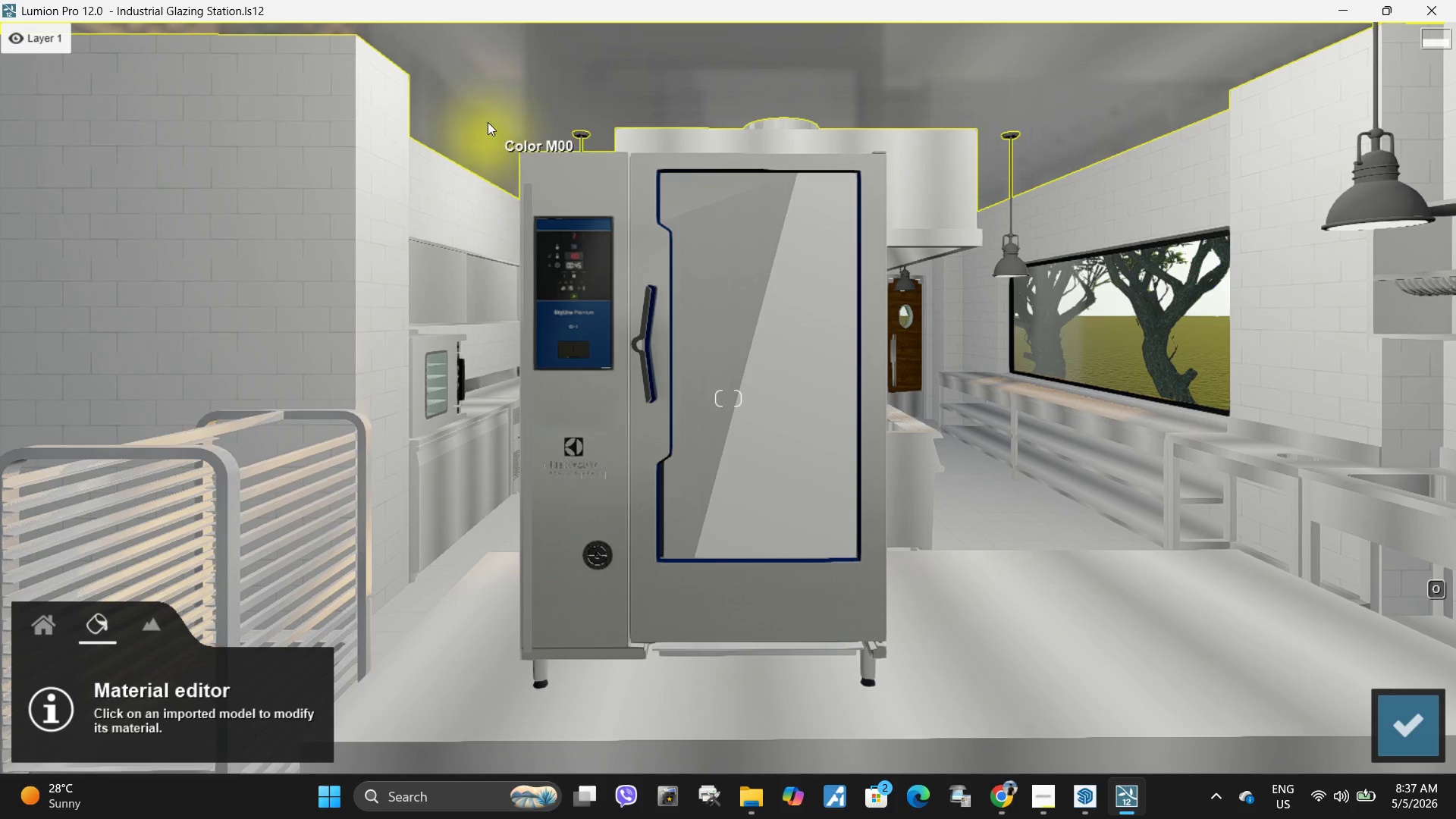 
left_click([488, 118])
 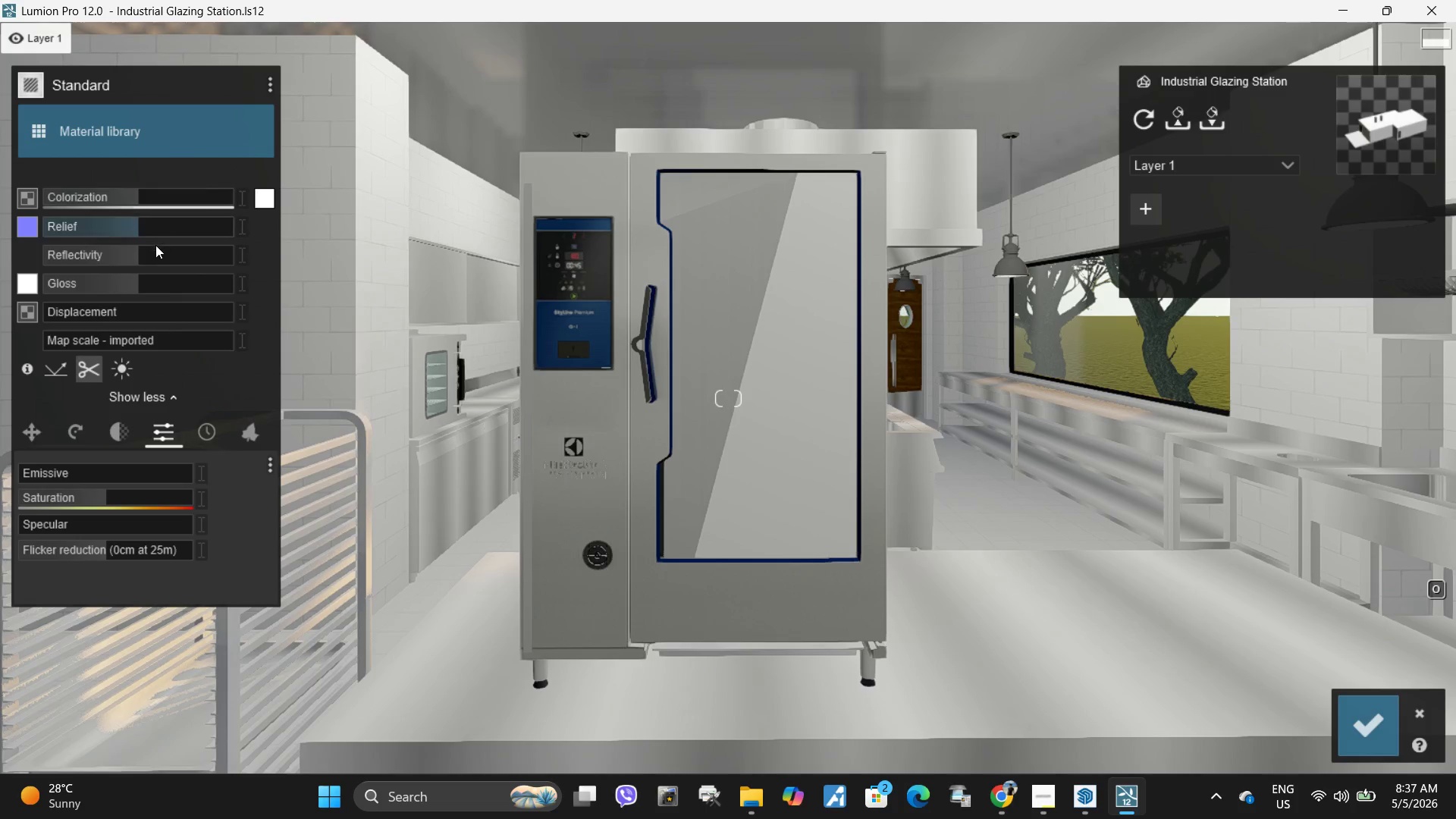 
left_click_drag(start_coordinate=[137, 257], to_coordinate=[3, 257])
 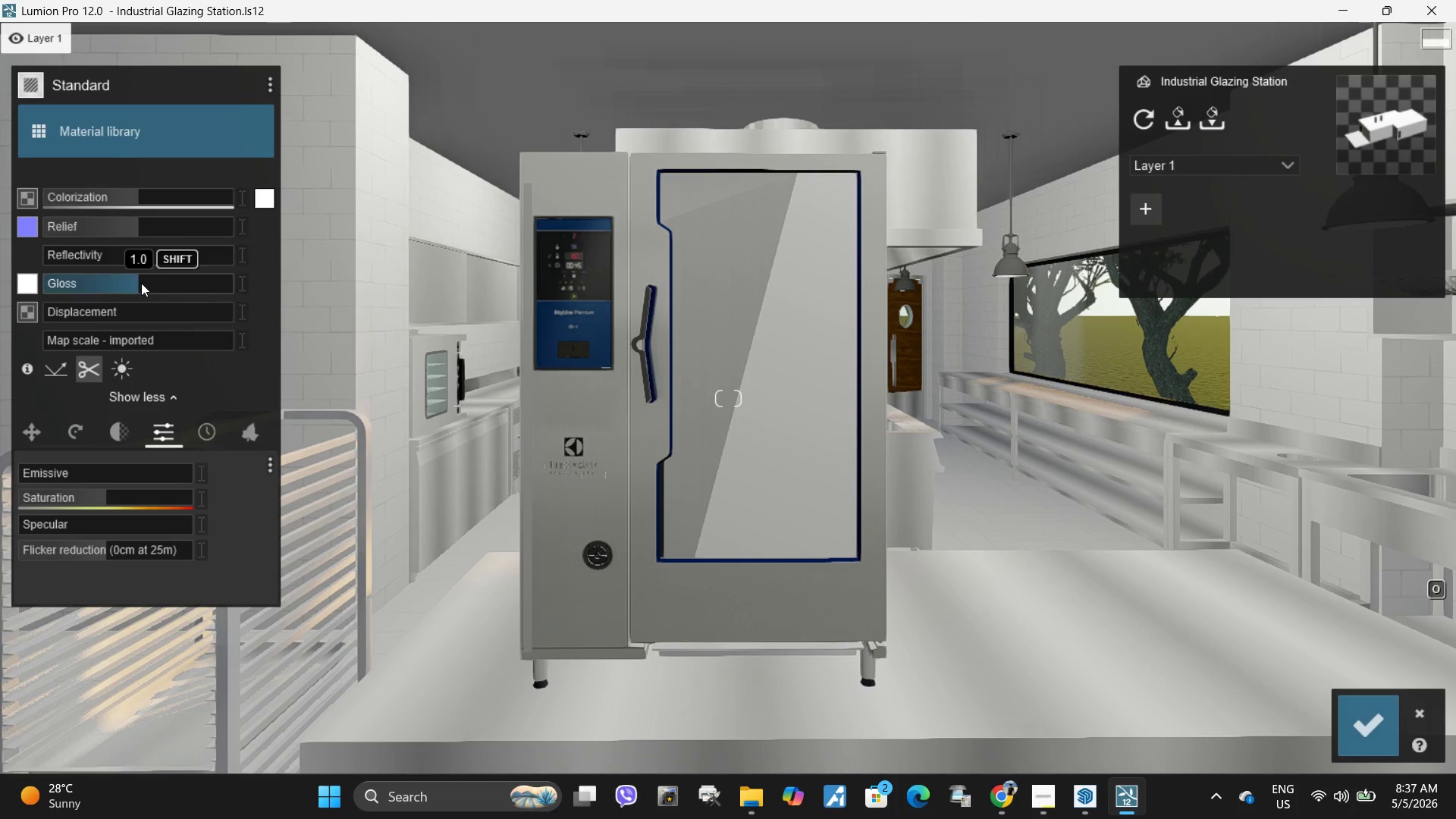 
left_click_drag(start_coordinate=[116, 287], to_coordinate=[0, 287])
 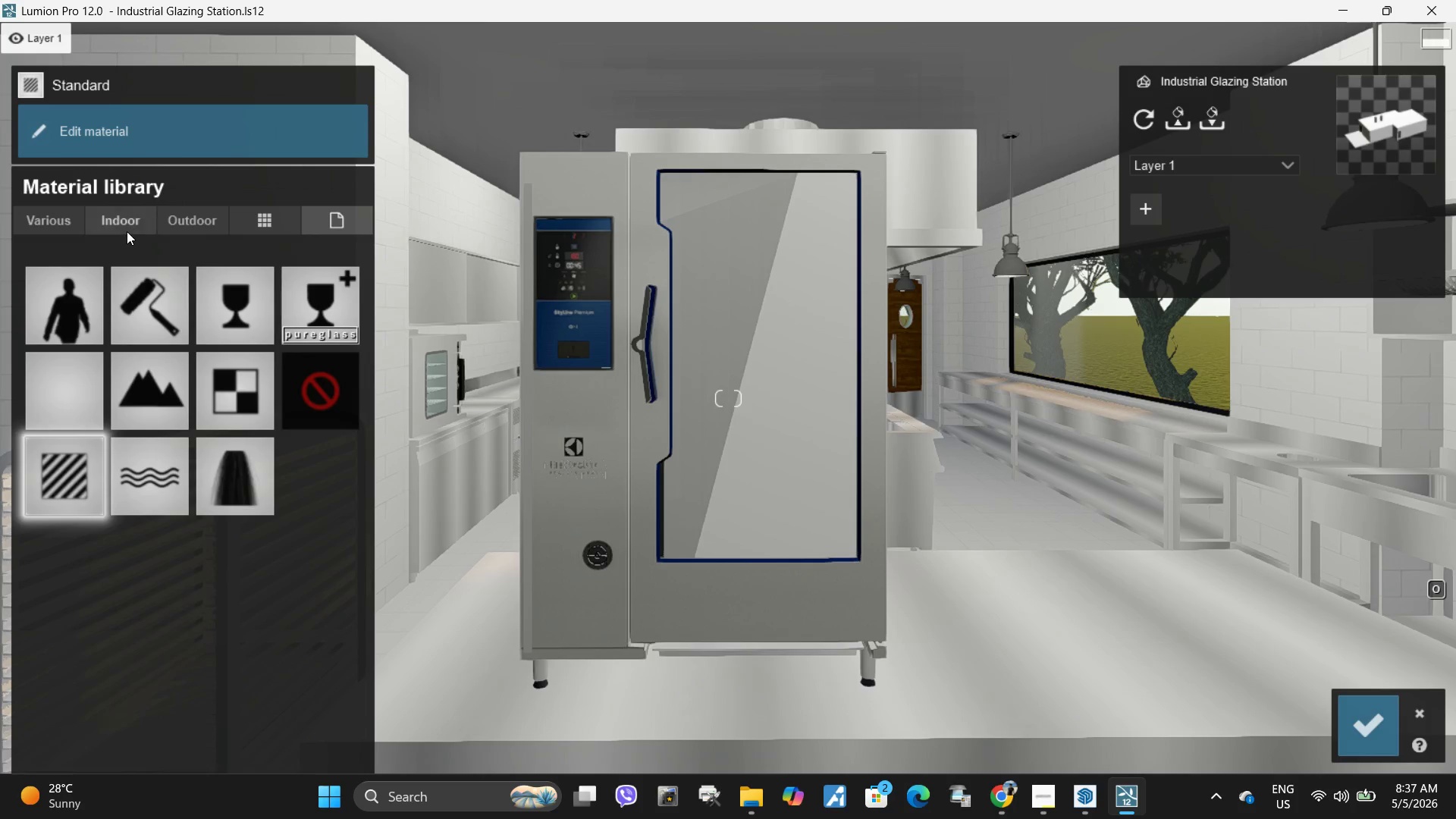 
left_click([132, 229])
 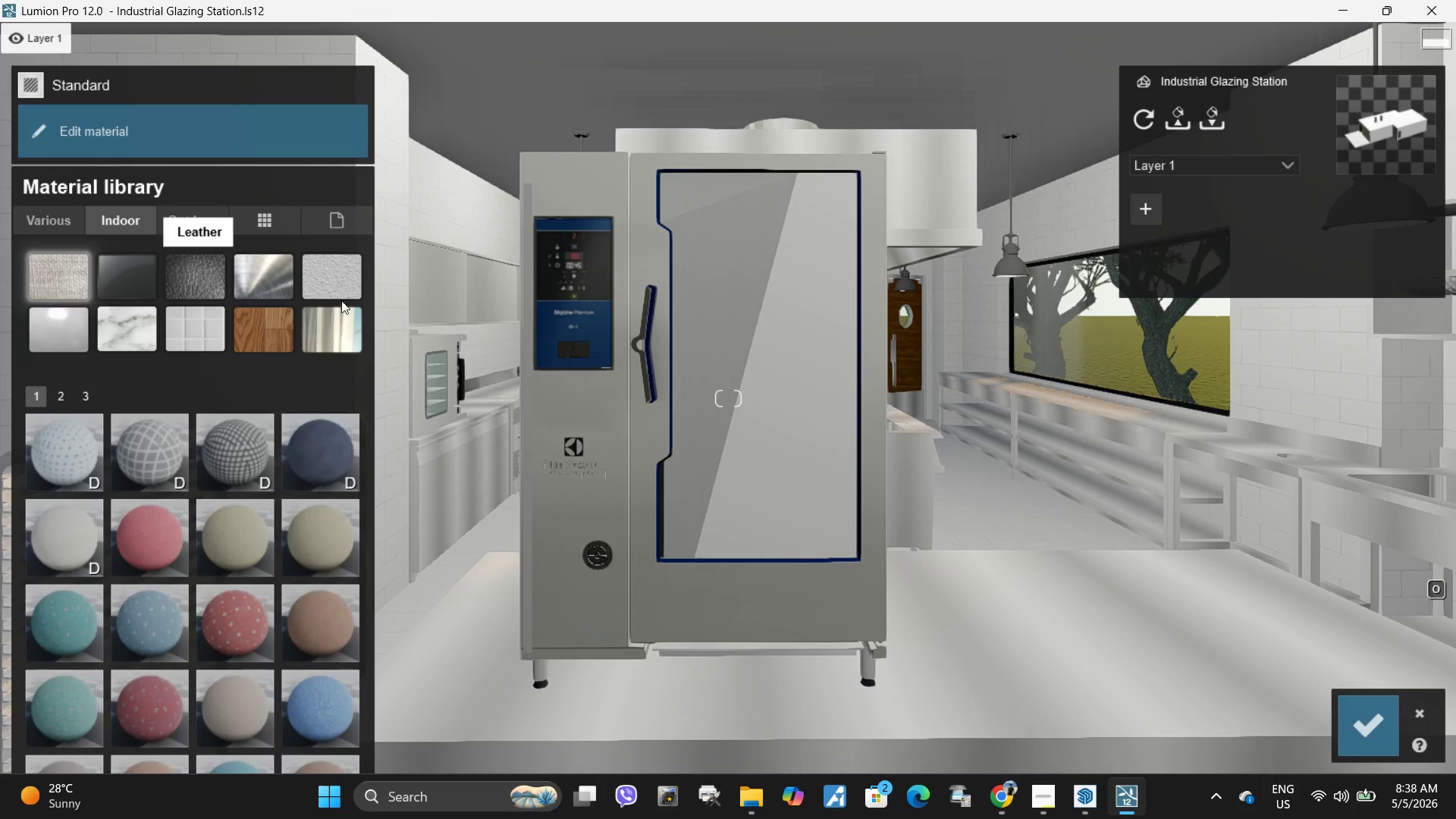 
left_click([330, 292])
 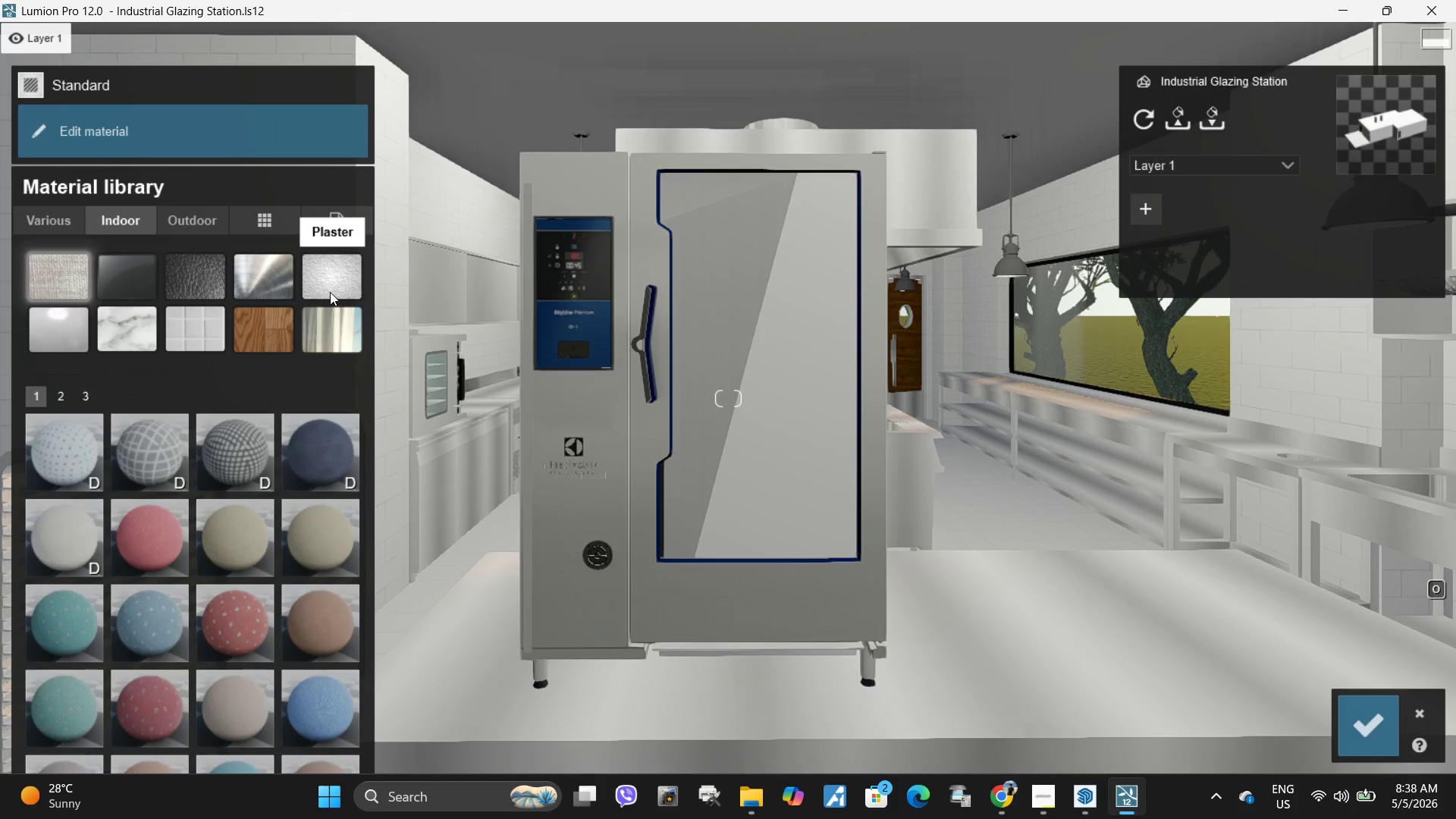 
mouse_move([181, 444])
 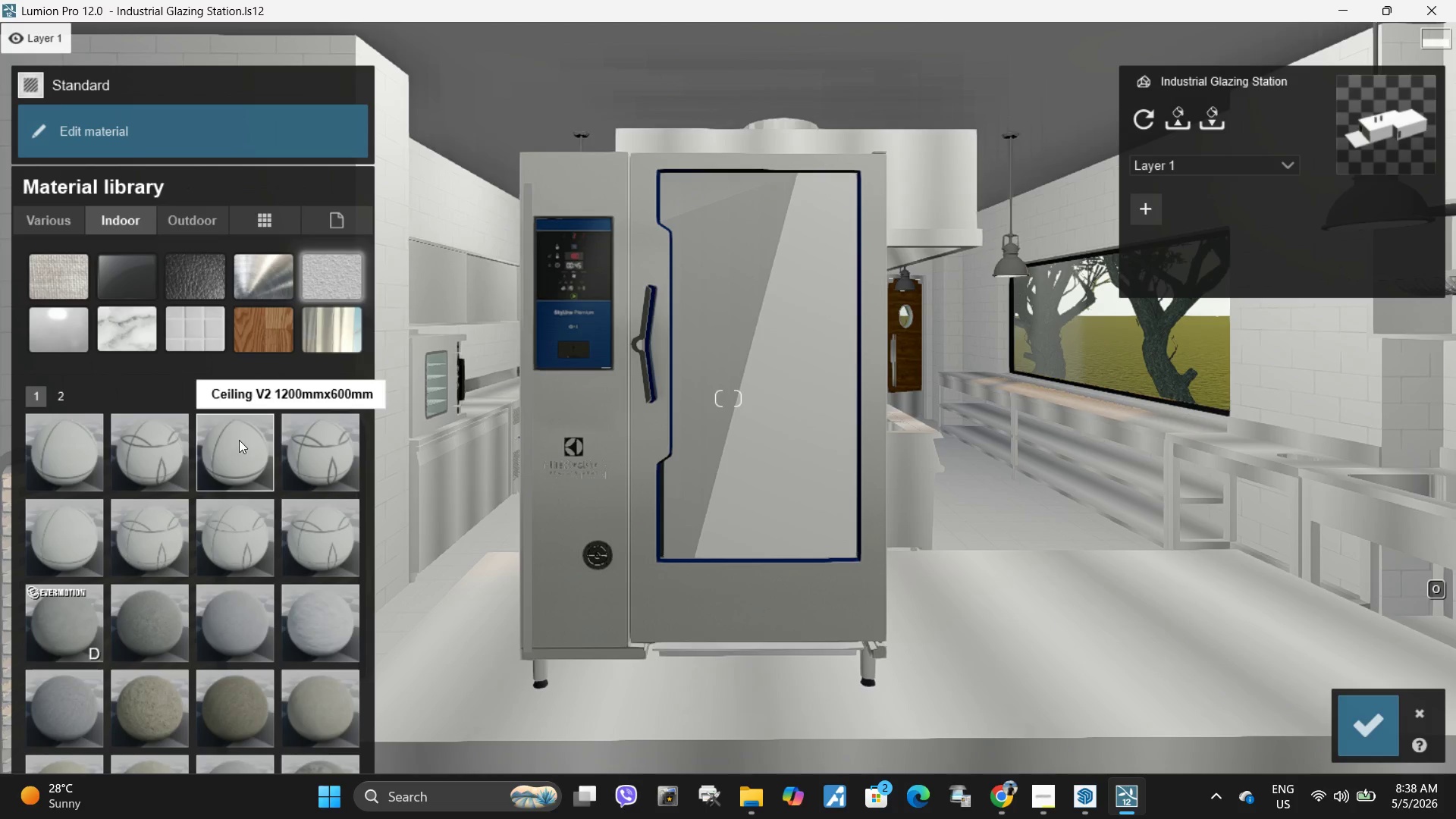 
left_click_drag(start_coordinate=[542, 77], to_coordinate=[538, 98])
 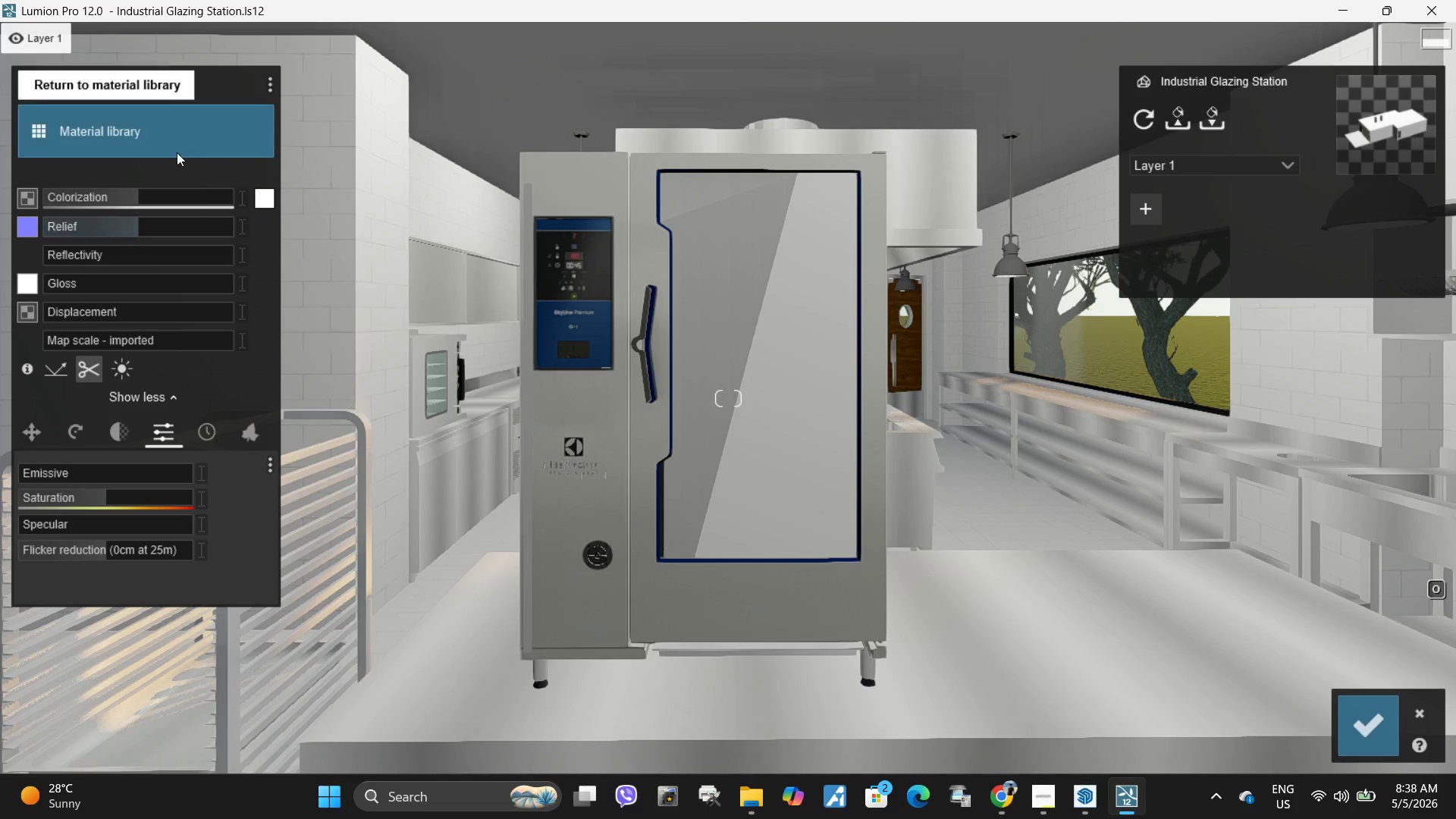 
left_click([159, 146])
 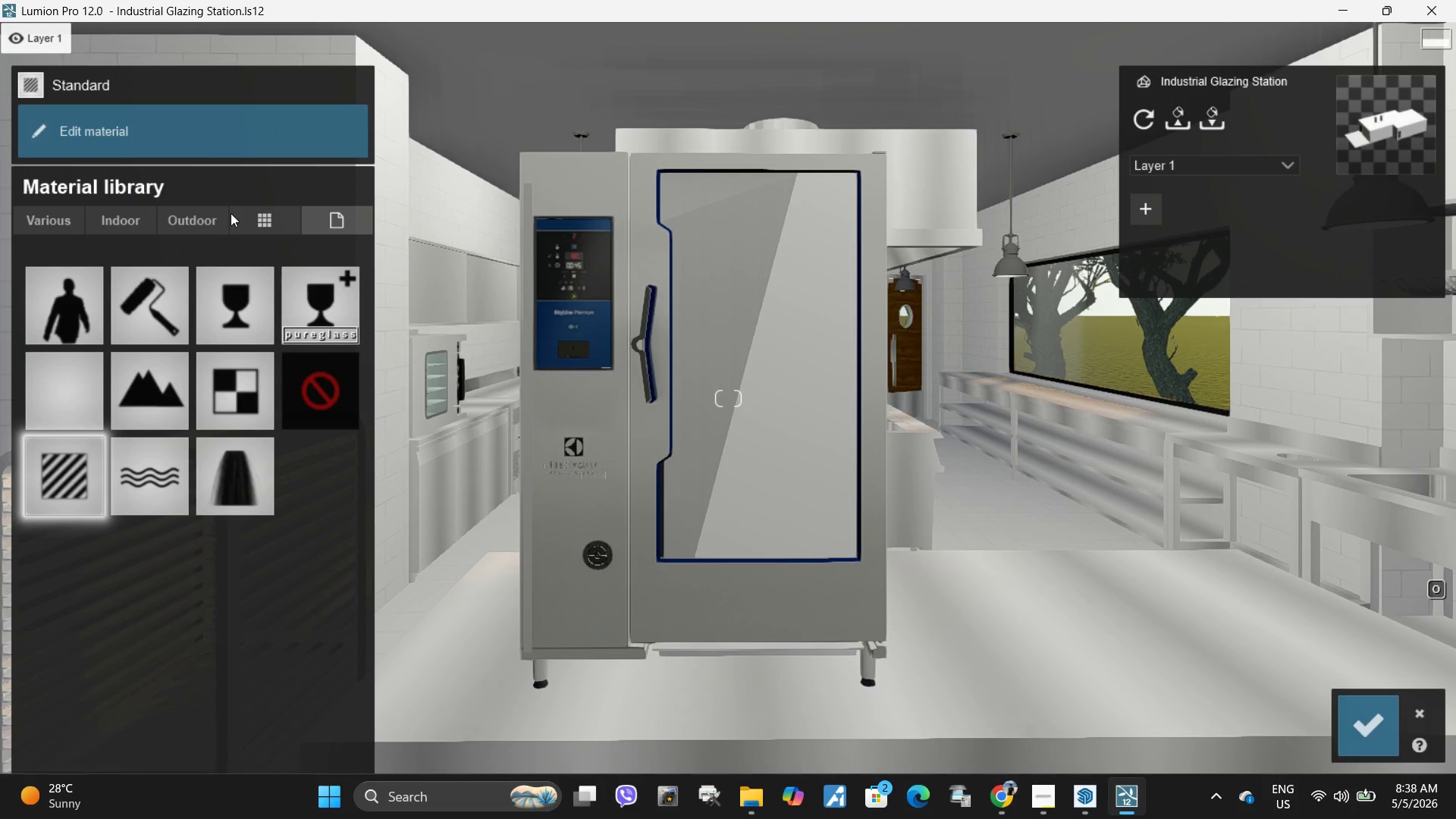 
left_click([136, 223])
 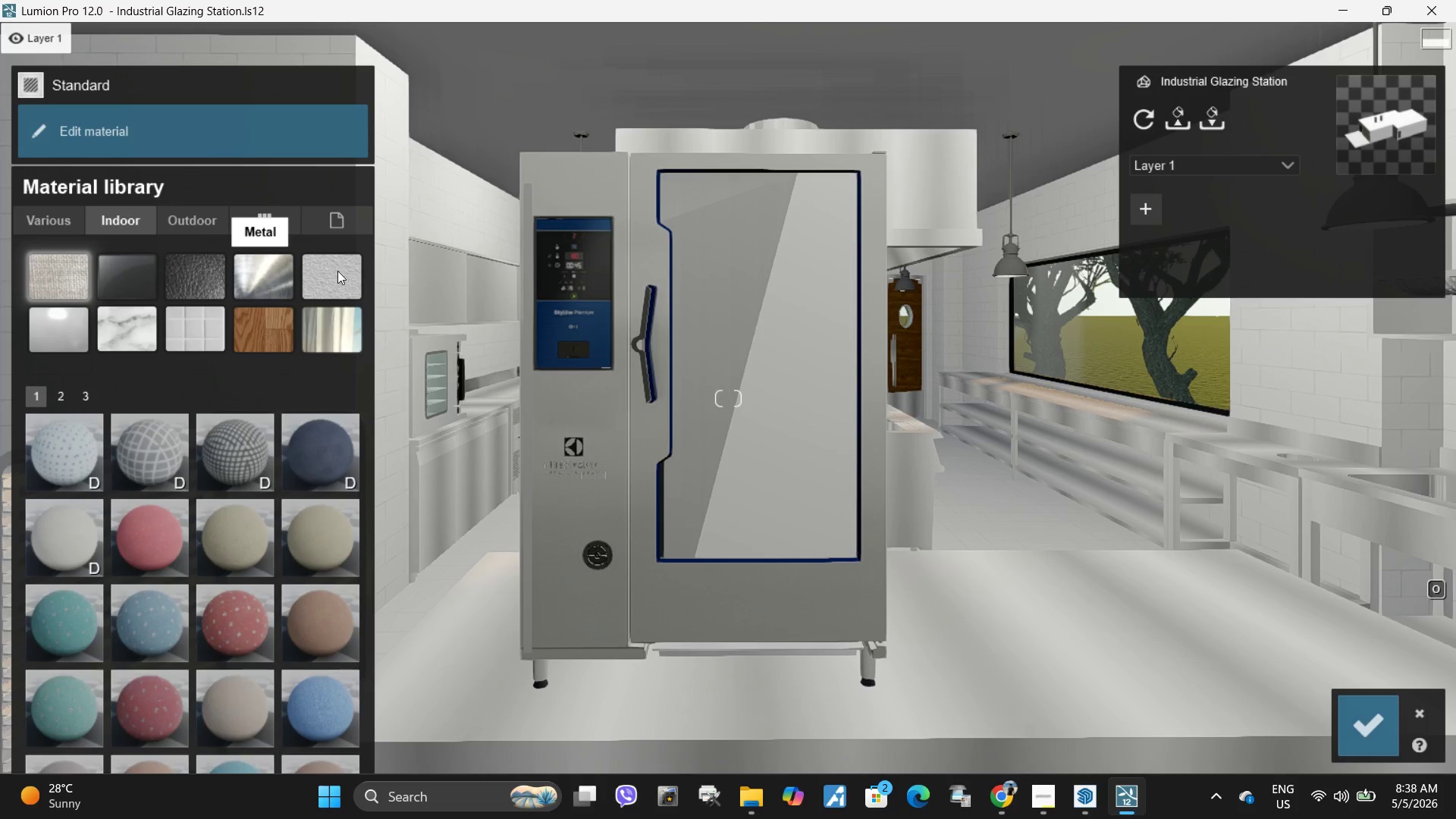 
left_click([330, 272])
 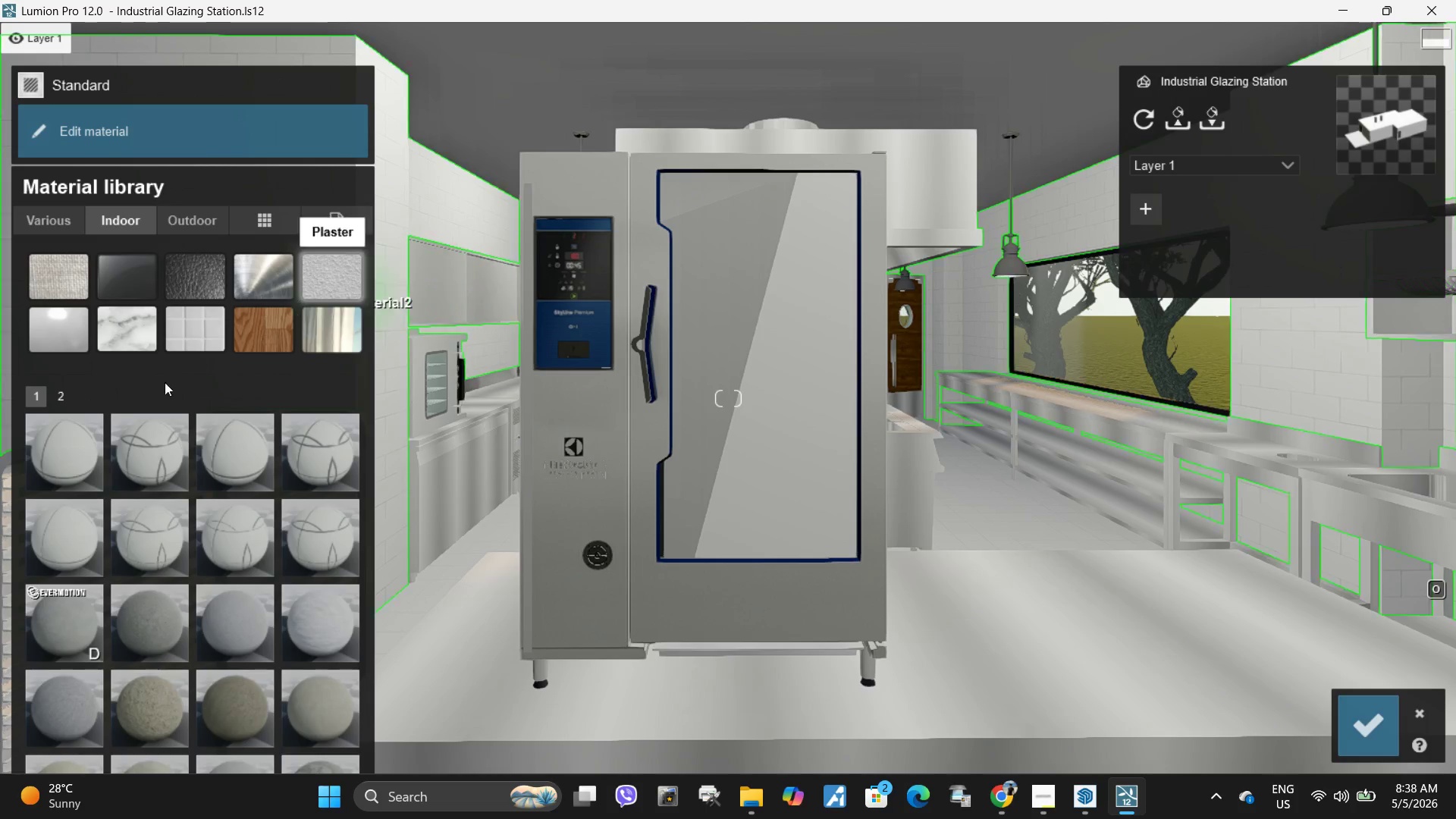 
left_click([168, 449])
 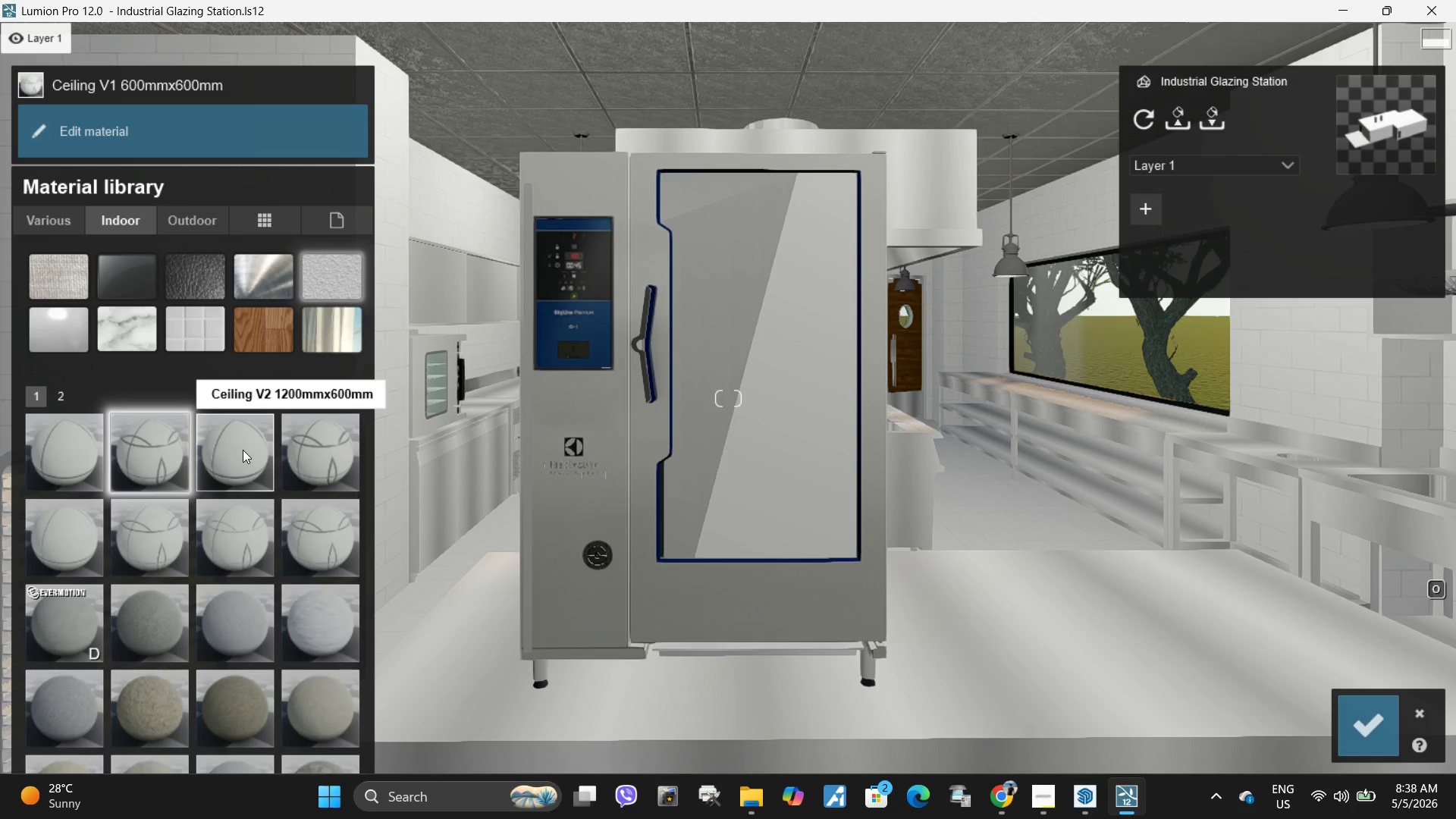 
left_click([237, 458])
 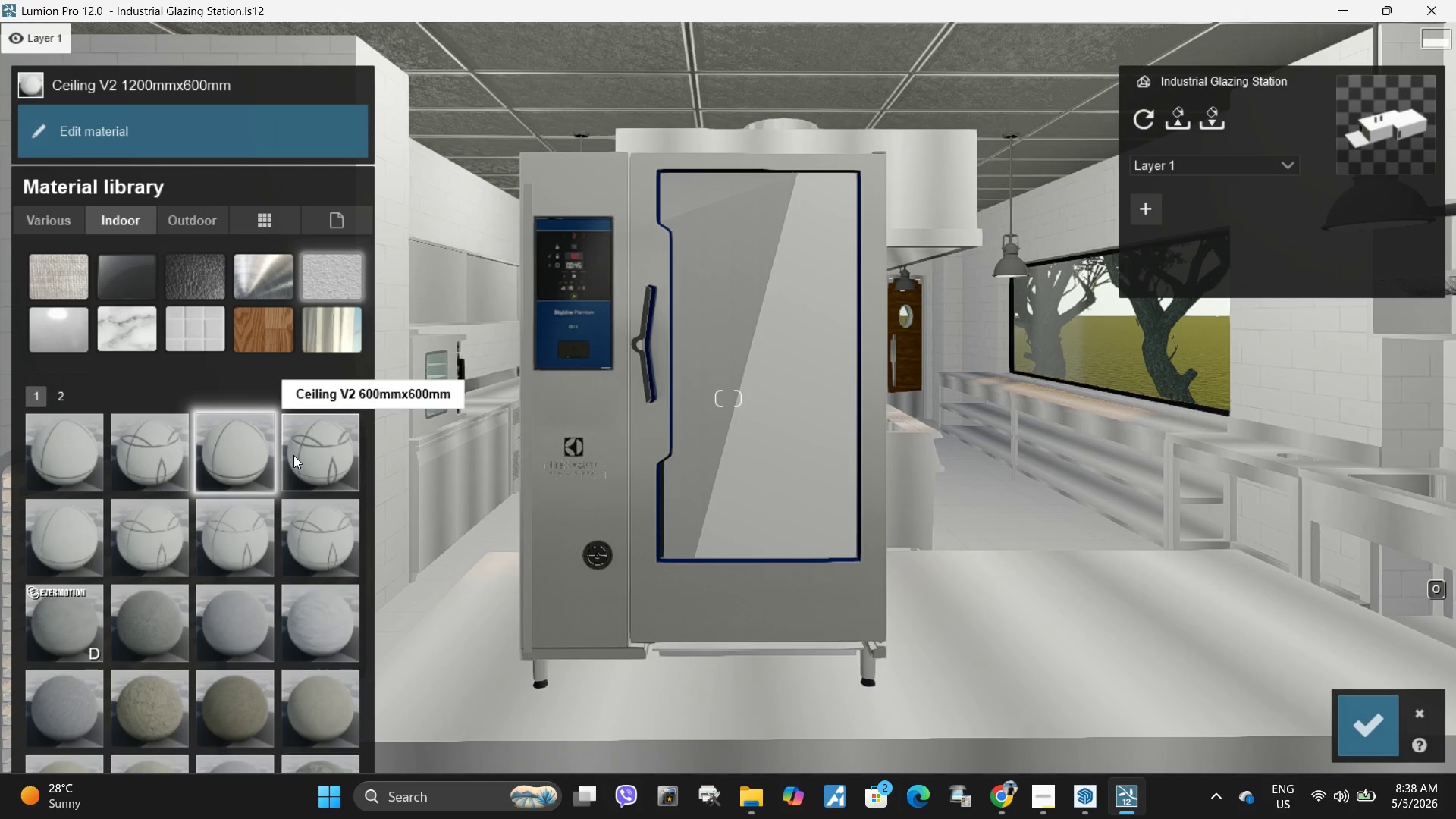 
left_click([293, 456])
 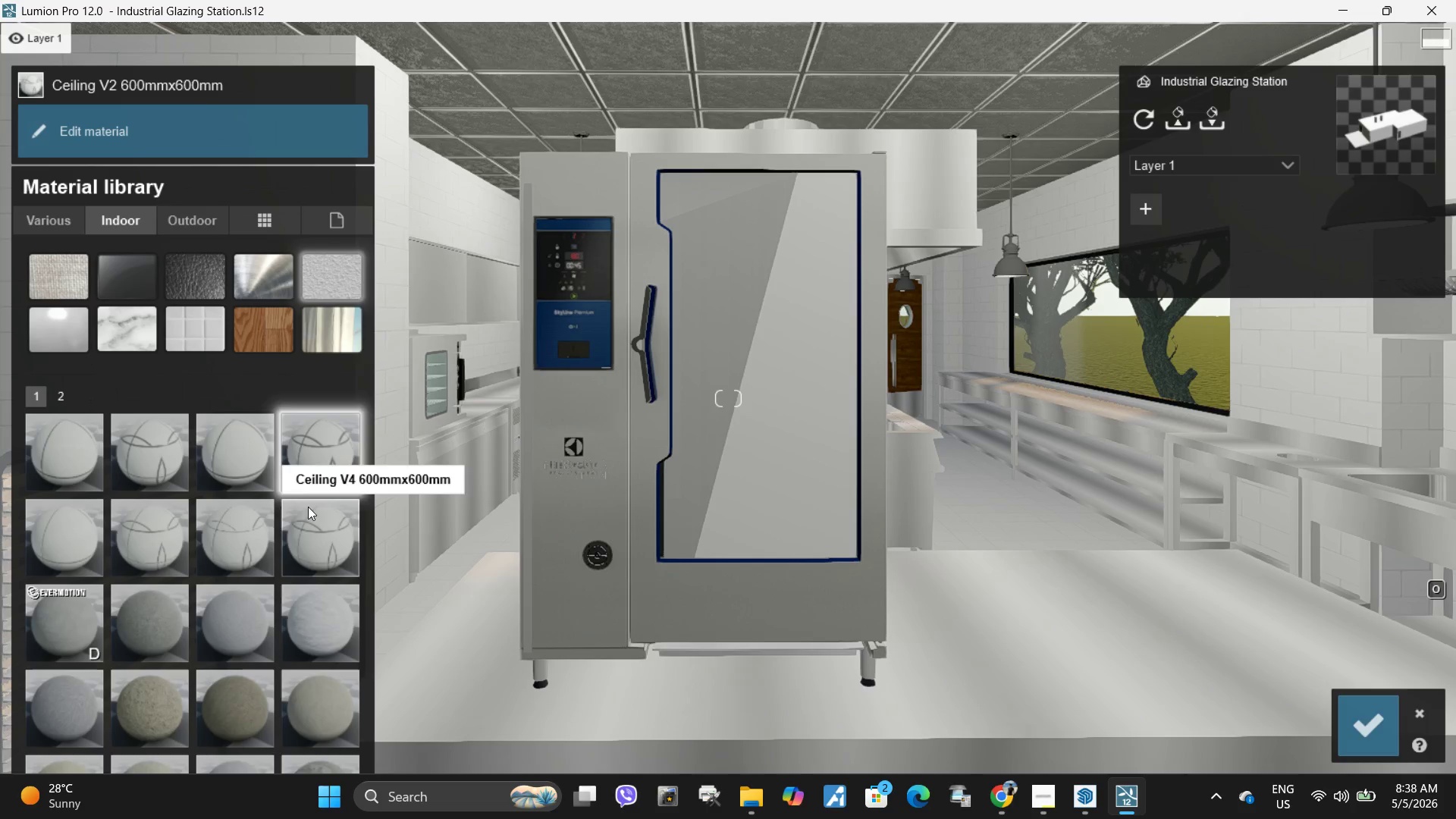 
left_click([305, 513])
 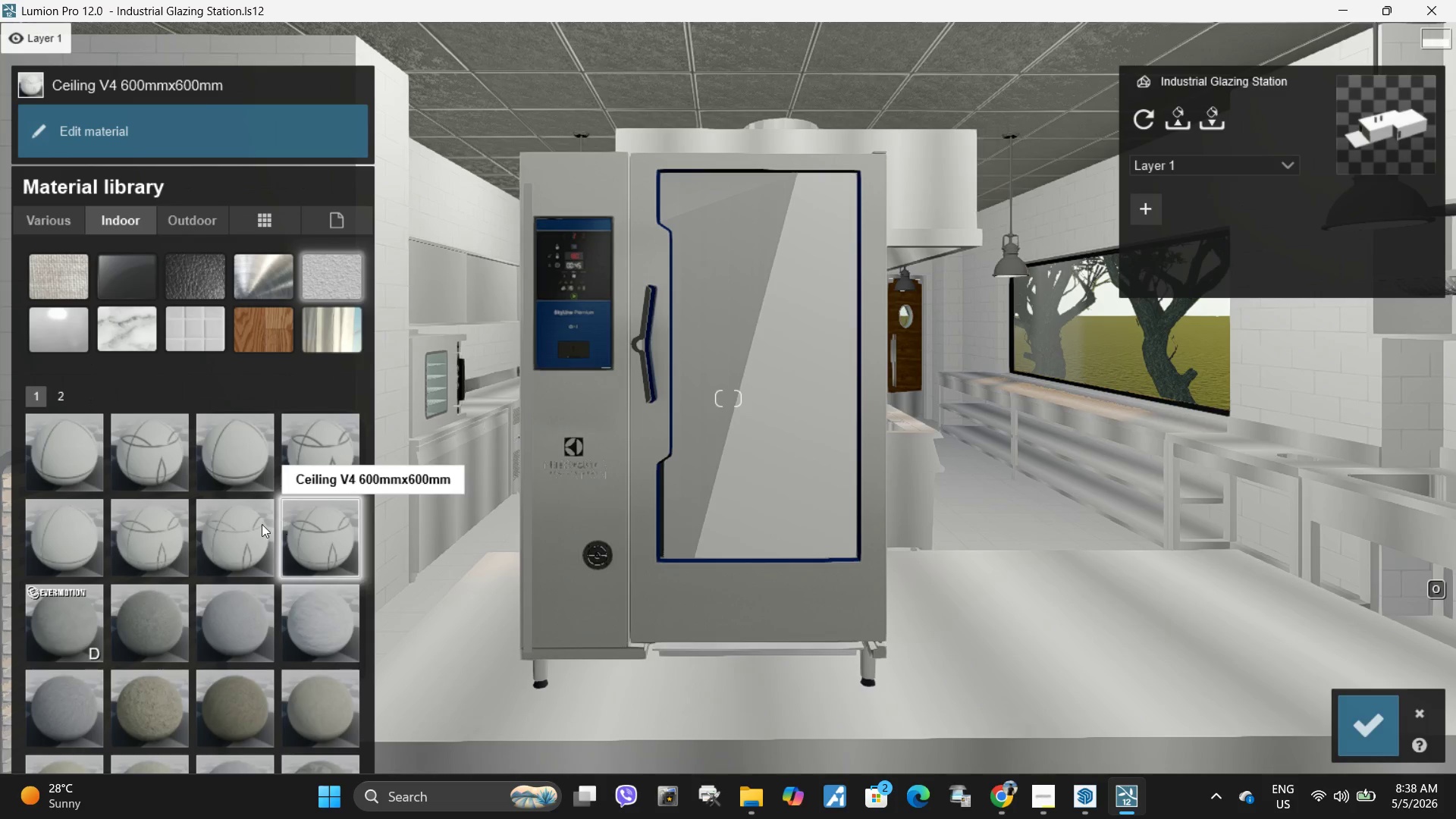 
left_click([250, 524])
 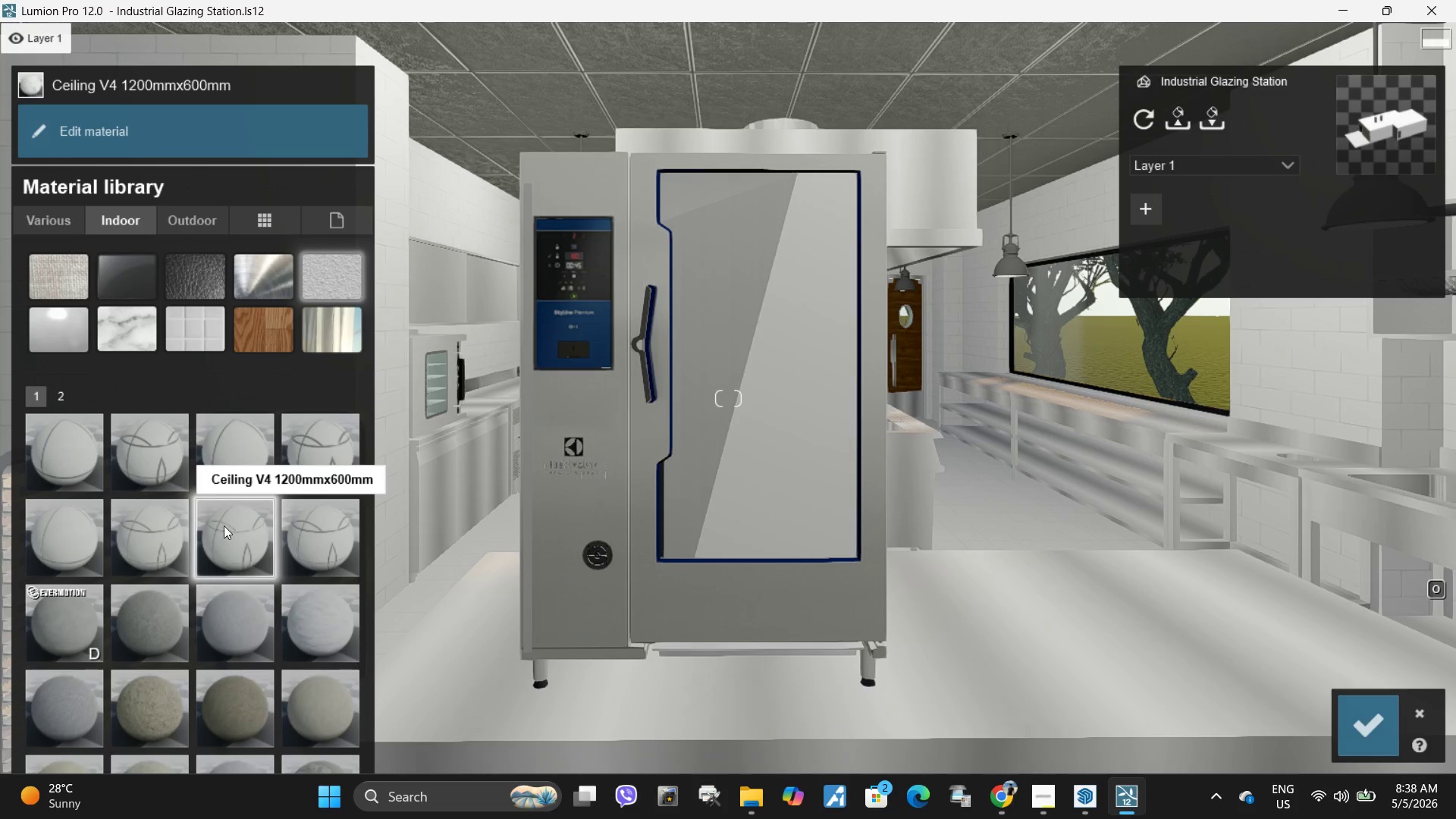 
left_click([174, 534])
 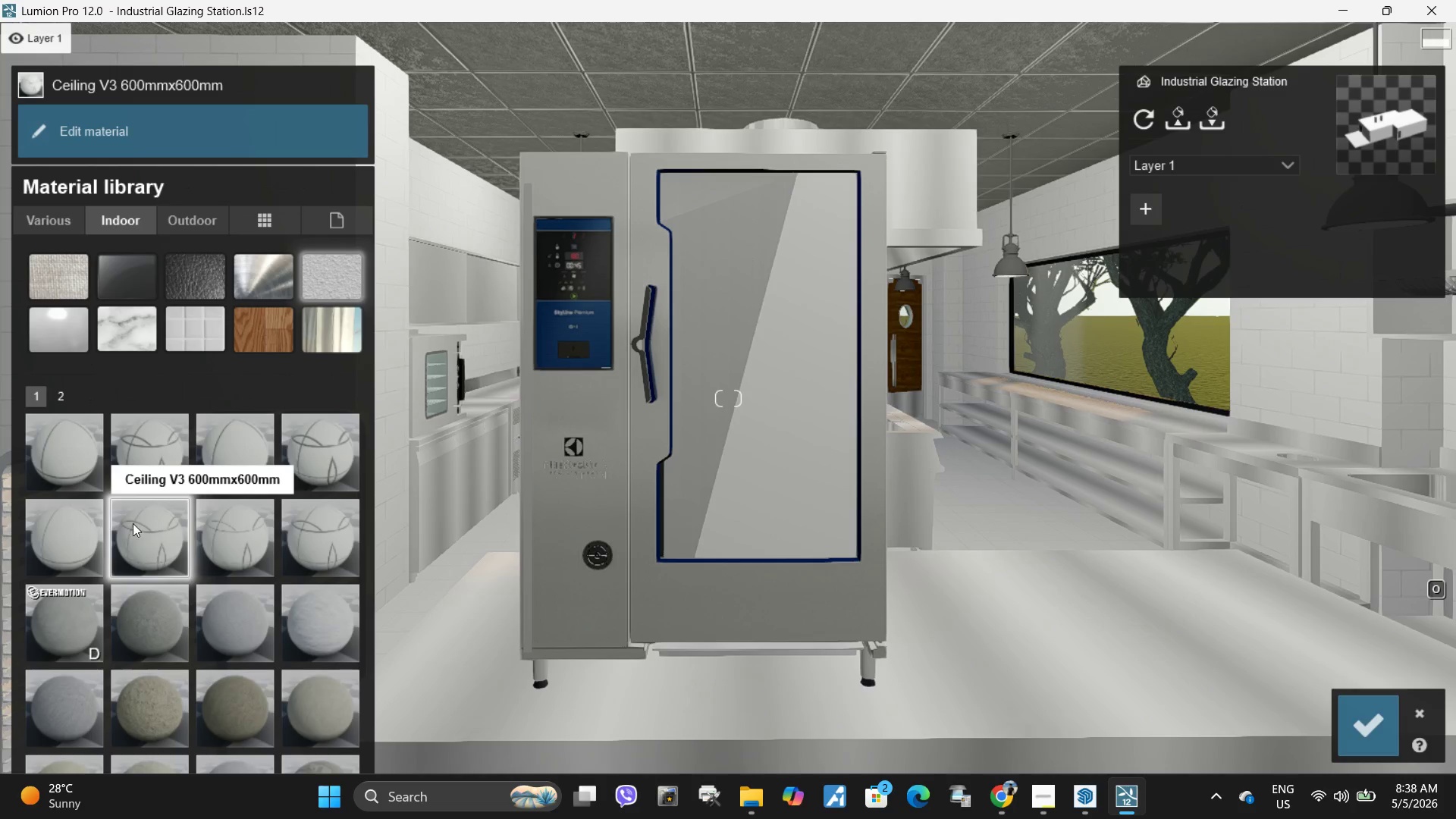 
left_click([116, 523])
 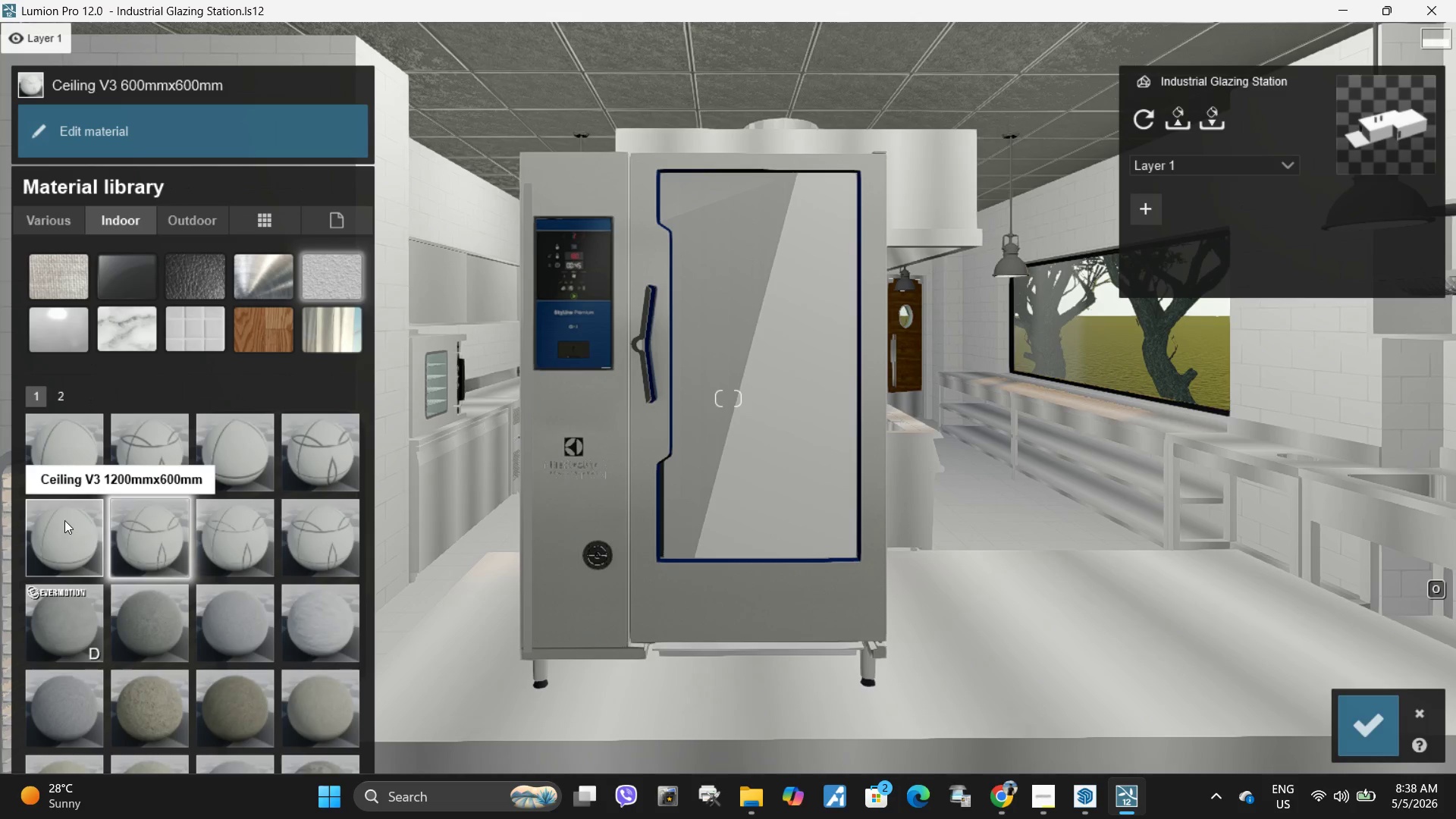 
left_click([67, 458])
 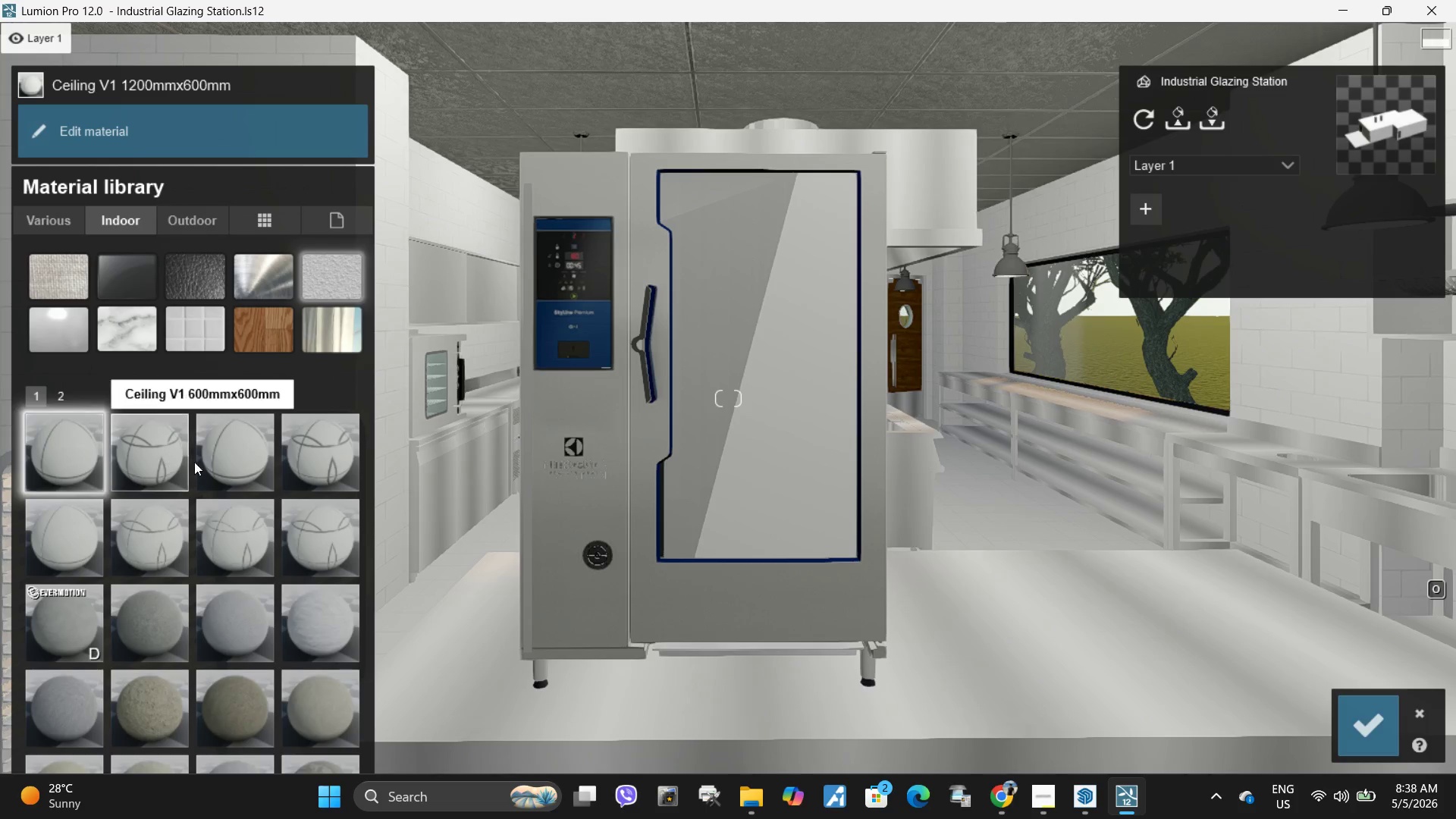 
left_click([233, 470])
 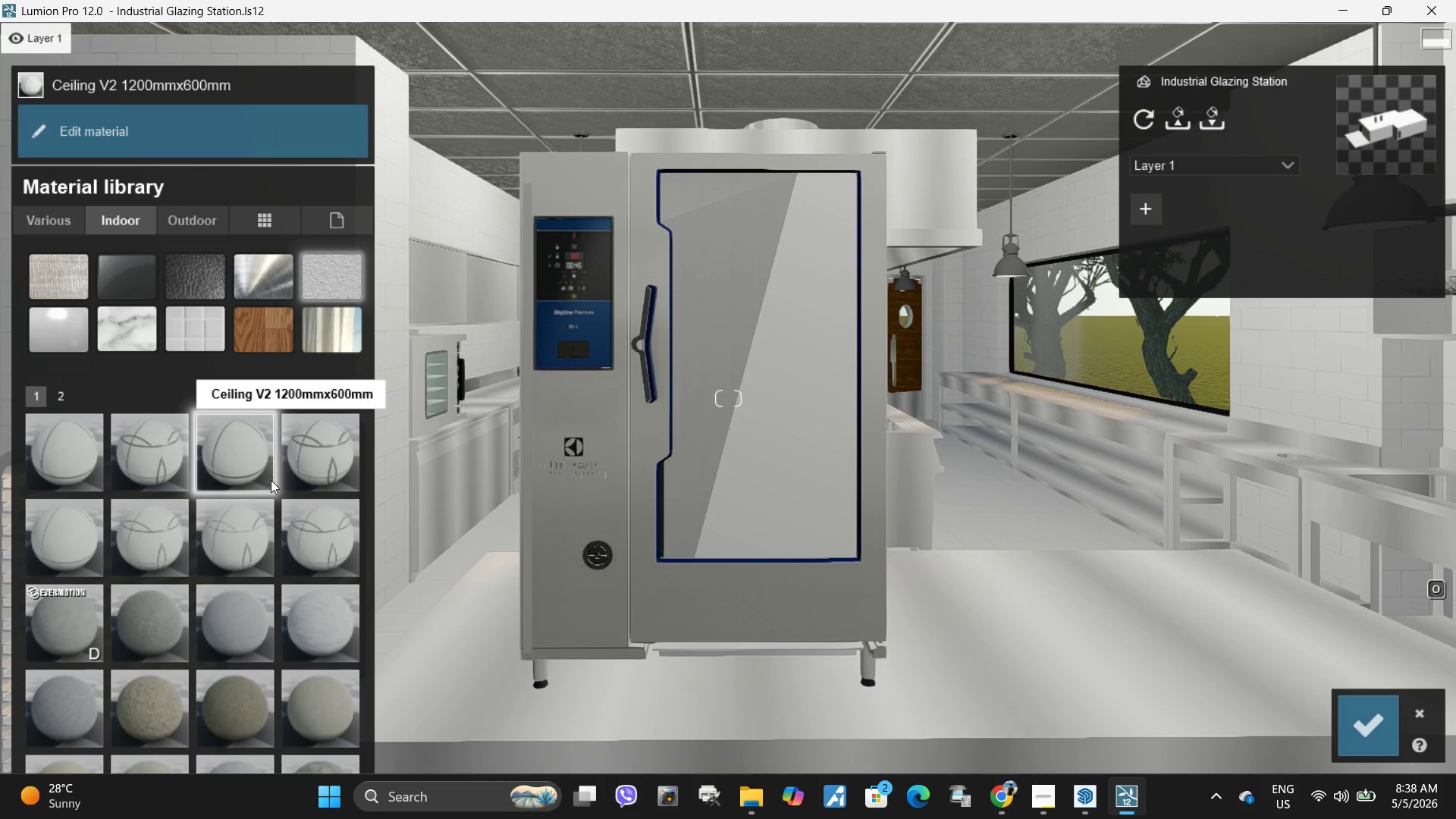 
left_click([304, 452])
 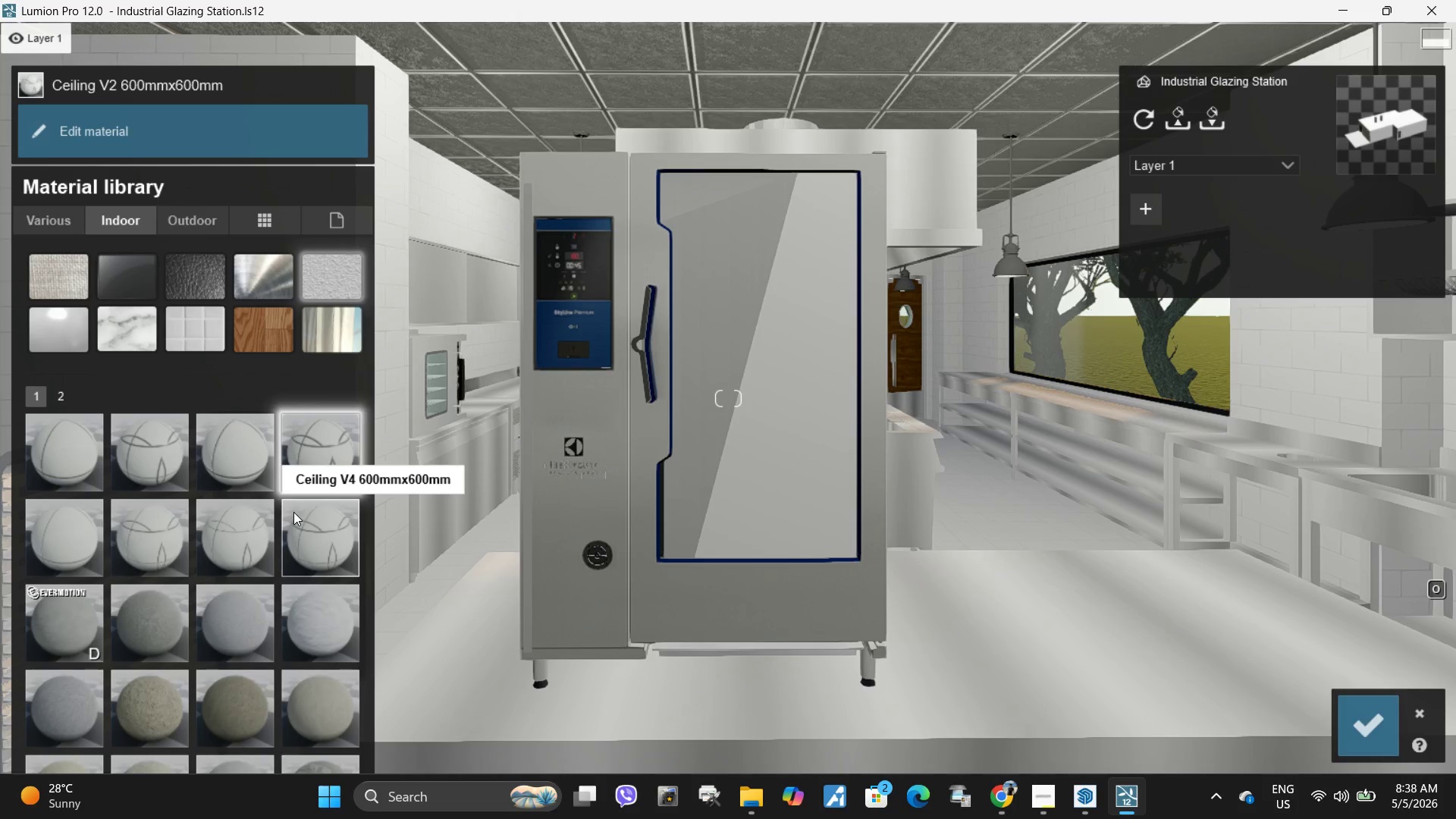 
left_click([293, 512])
 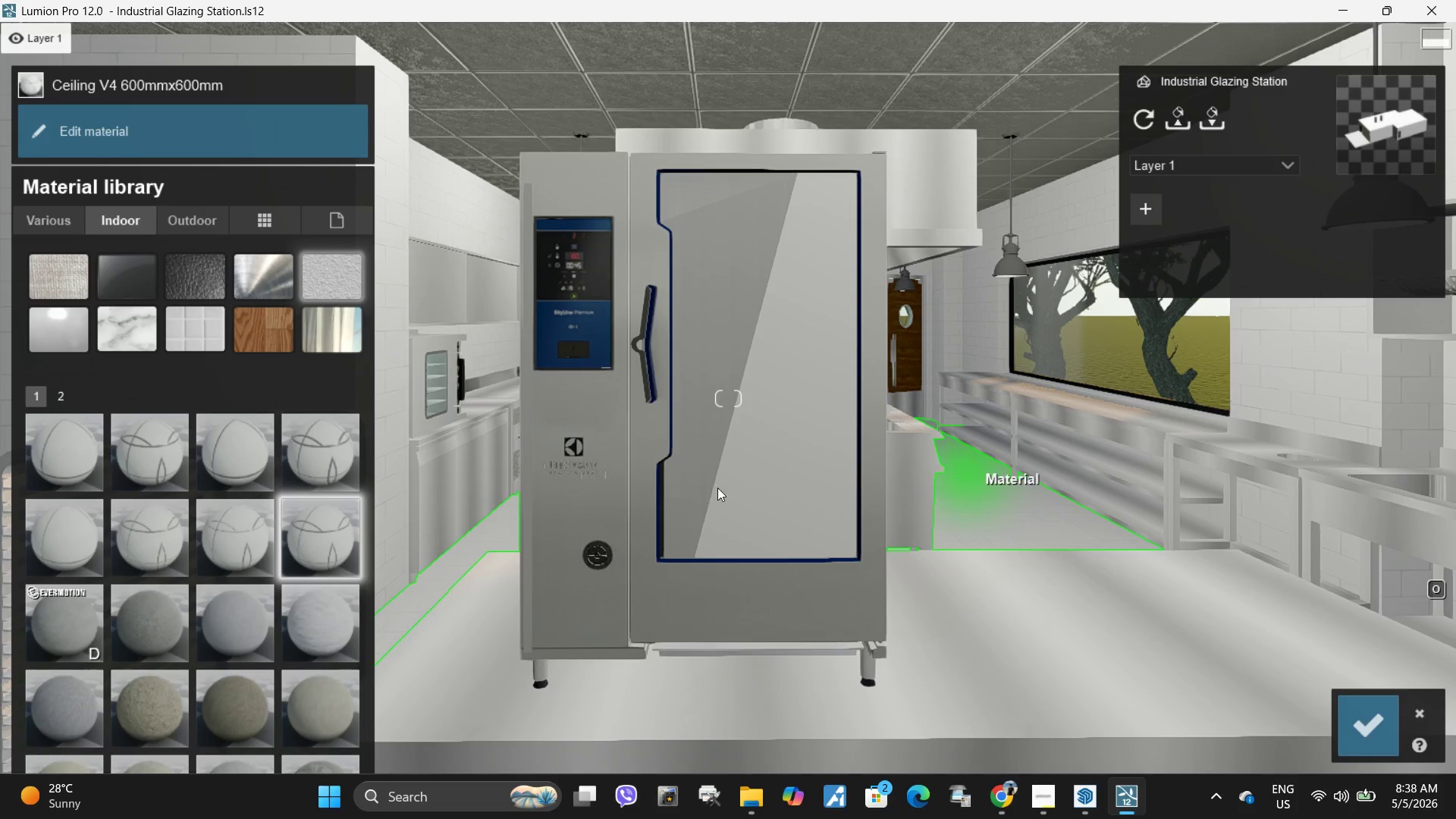 
left_click([221, 538])
 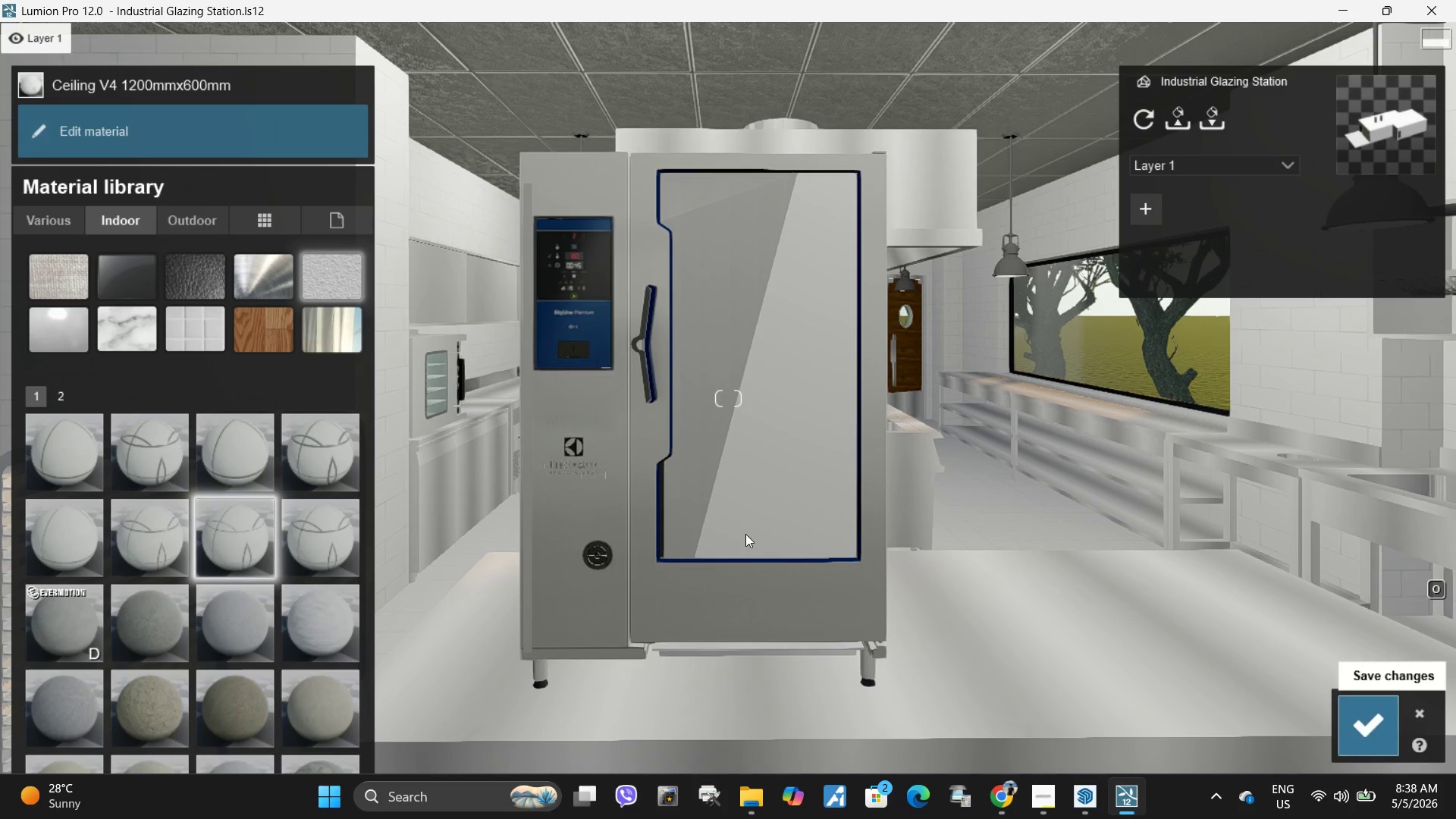 
left_click_drag(start_coordinate=[282, 464], to_coordinate=[275, 466])
 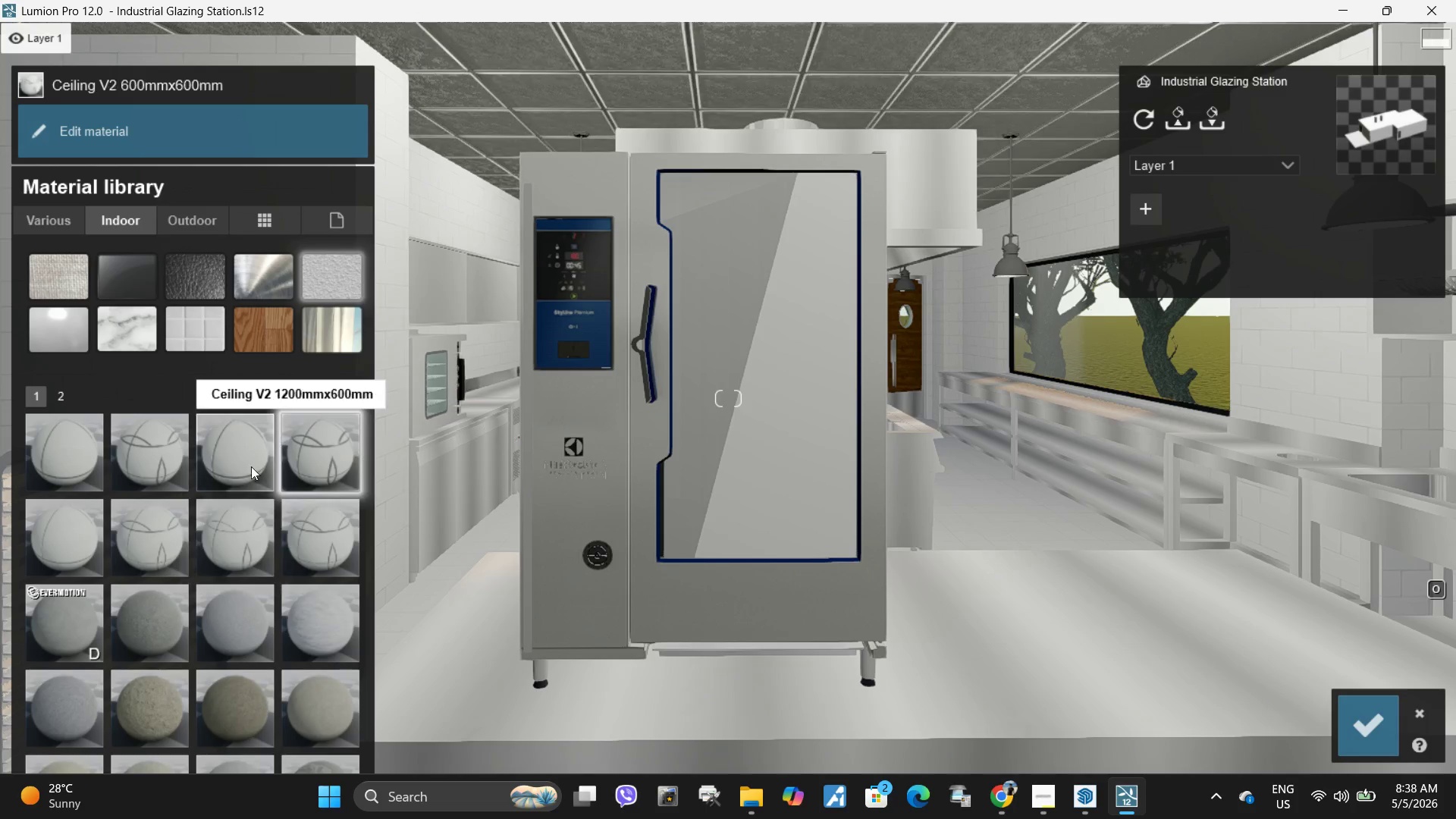 
double_click([243, 466])
 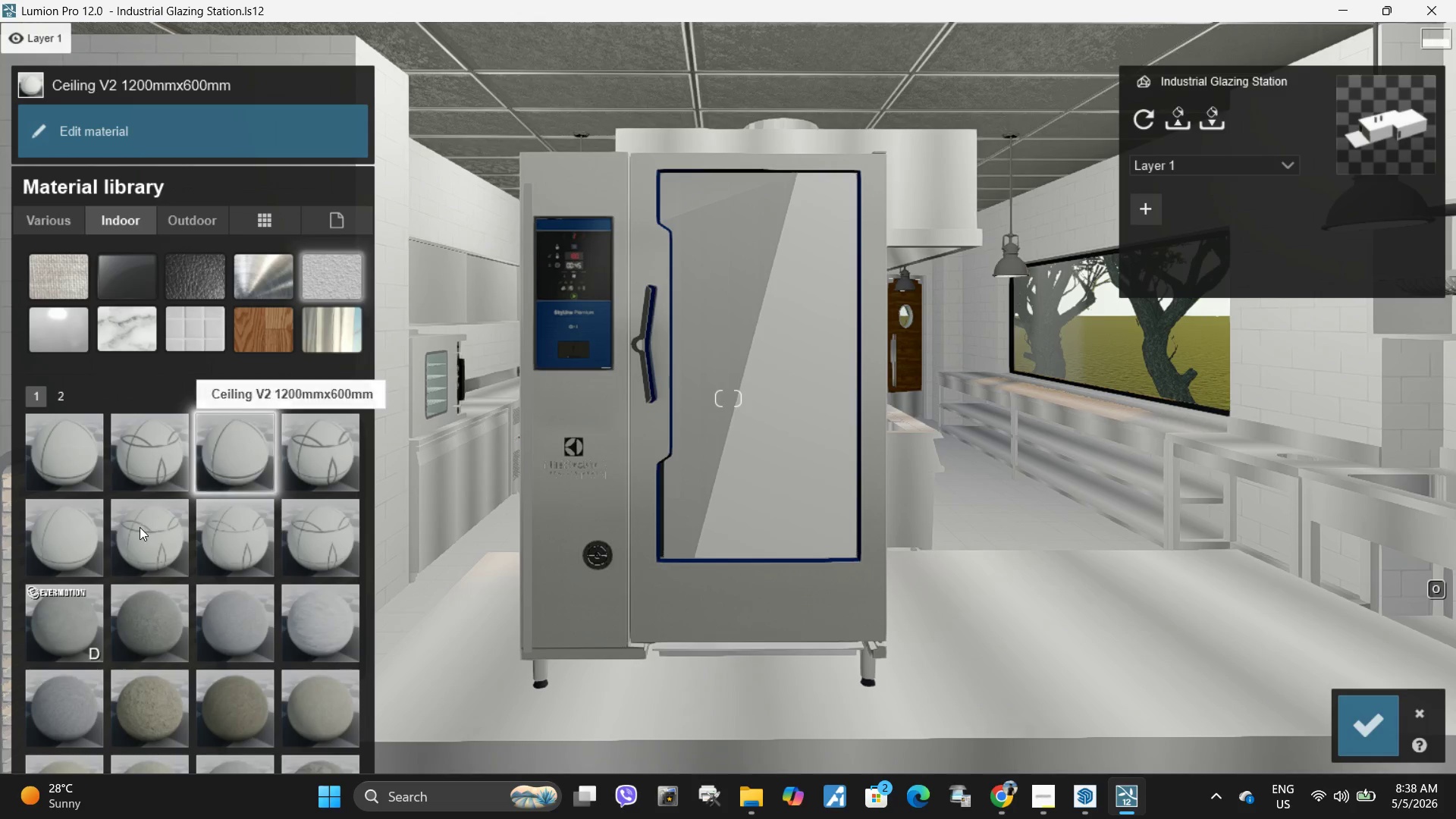 
left_click([139, 527])
 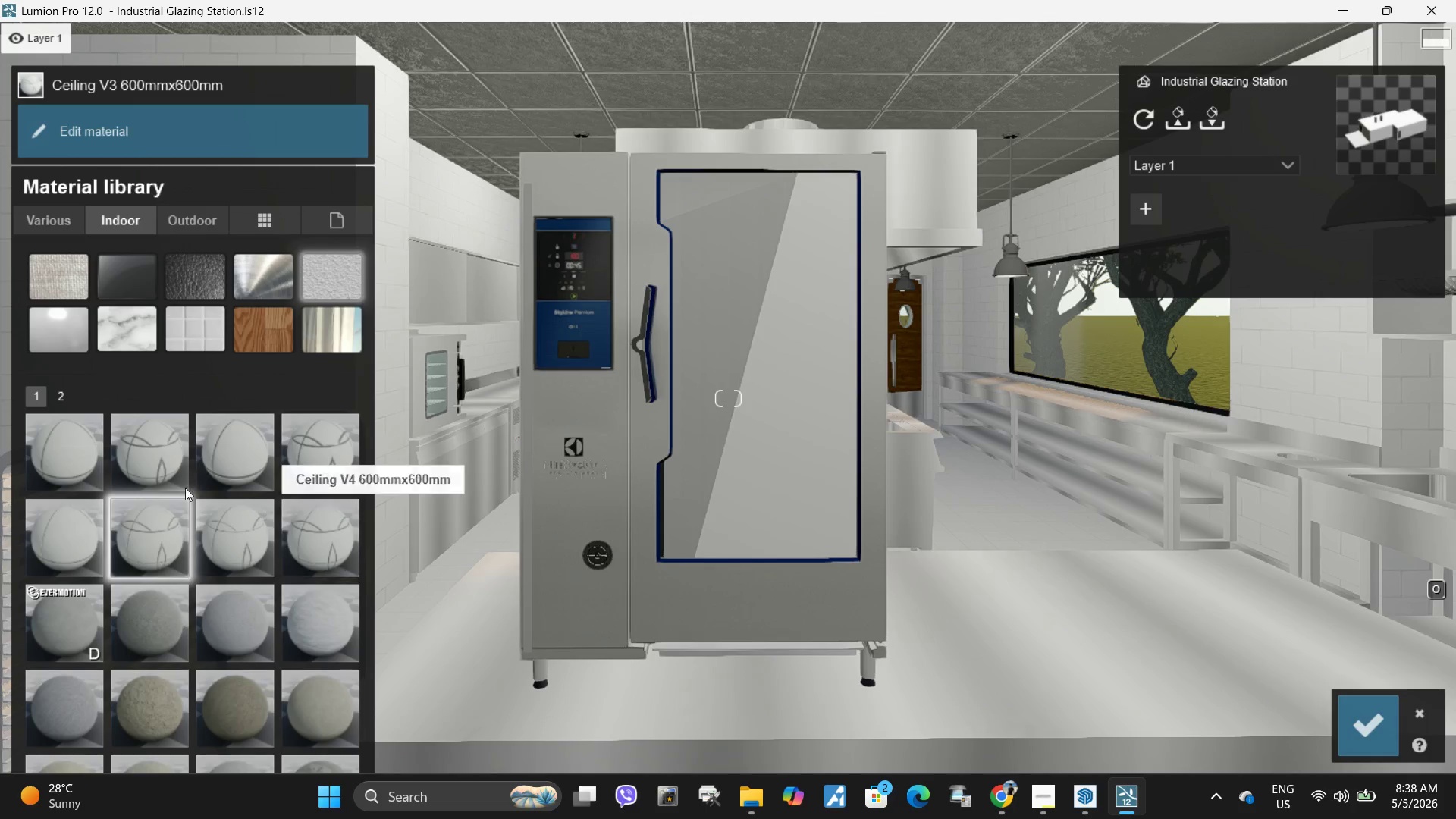 
left_click([246, 459])
 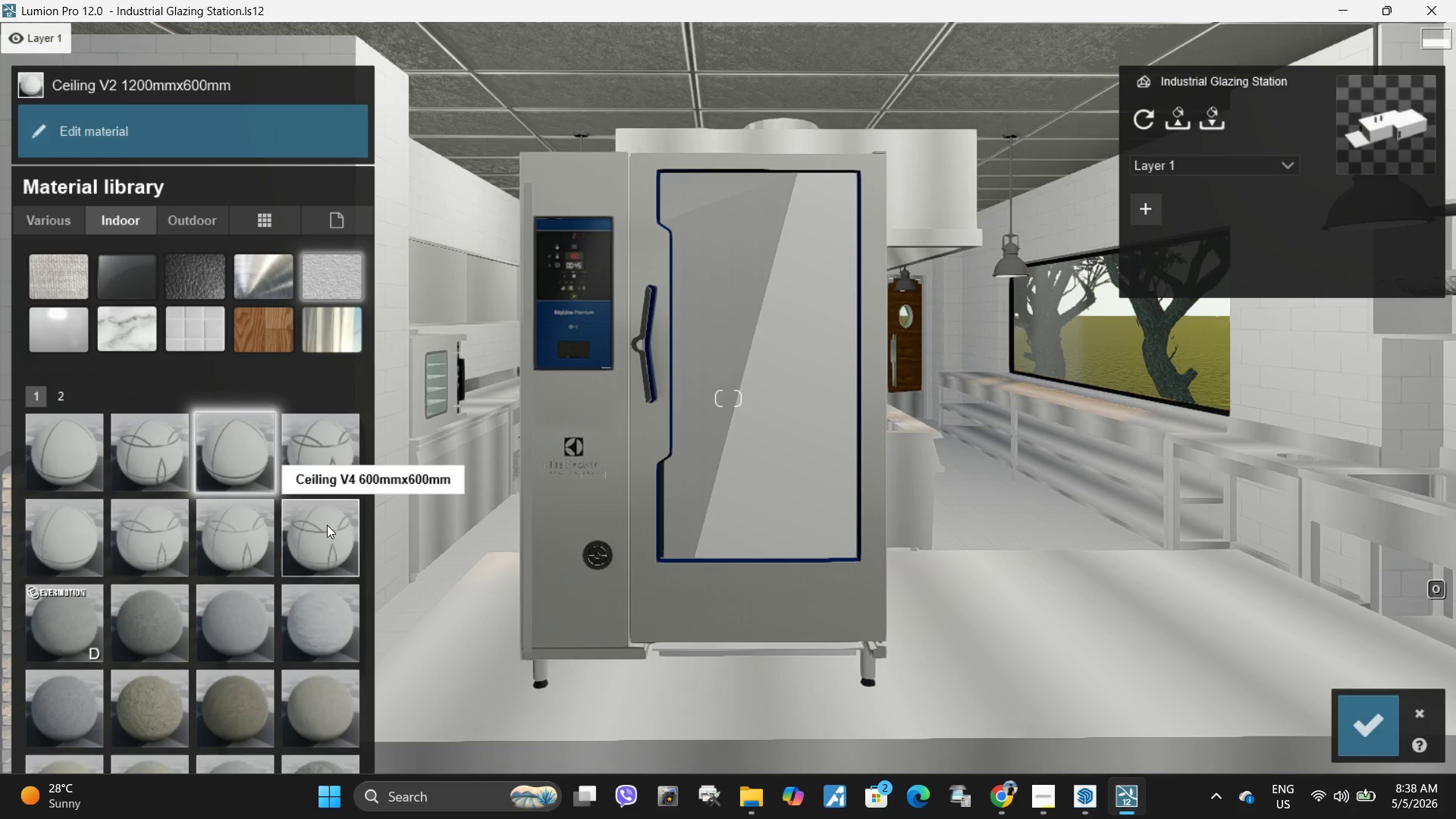 
left_click([316, 449])
 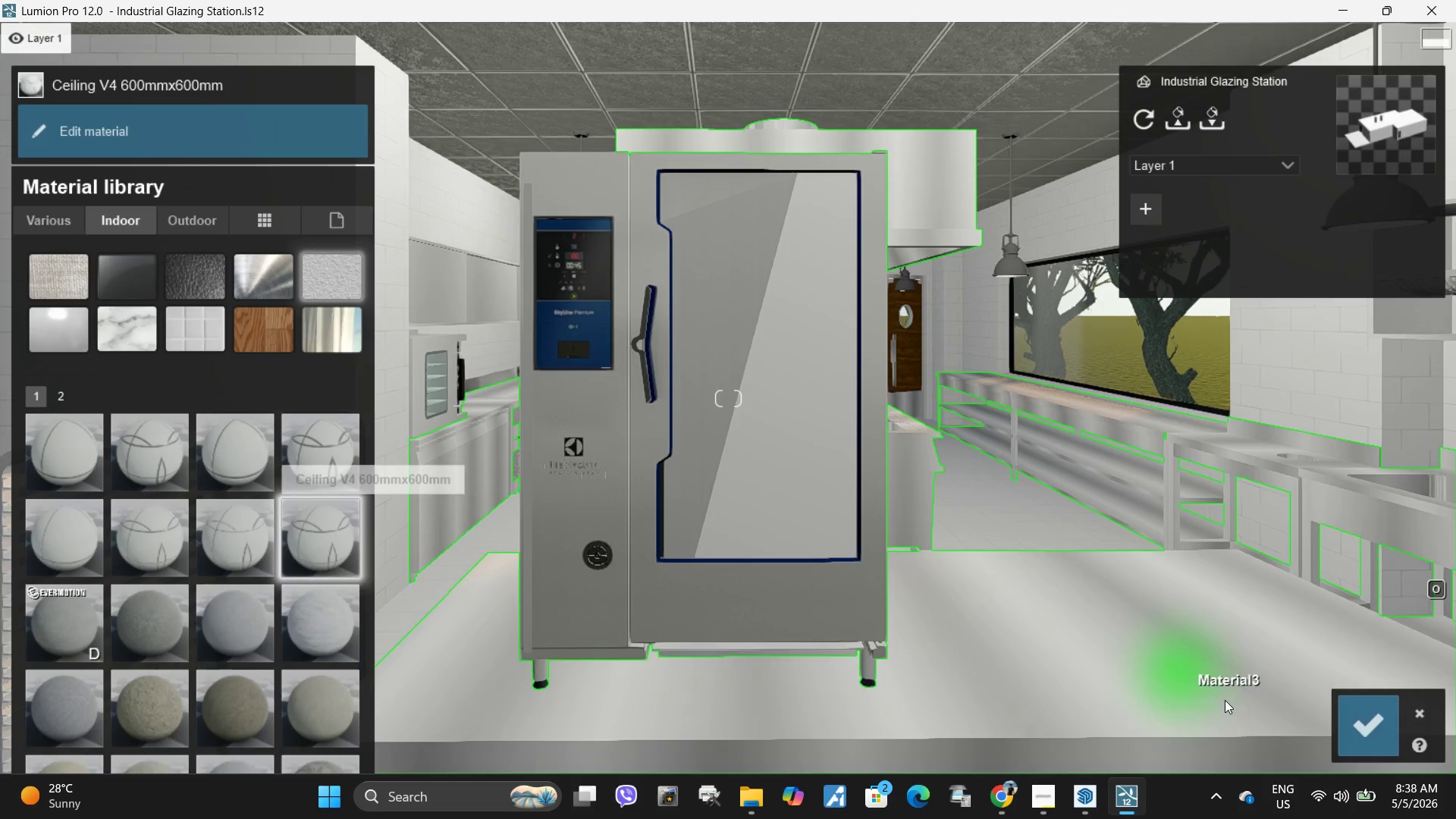 
left_click([1367, 730])
 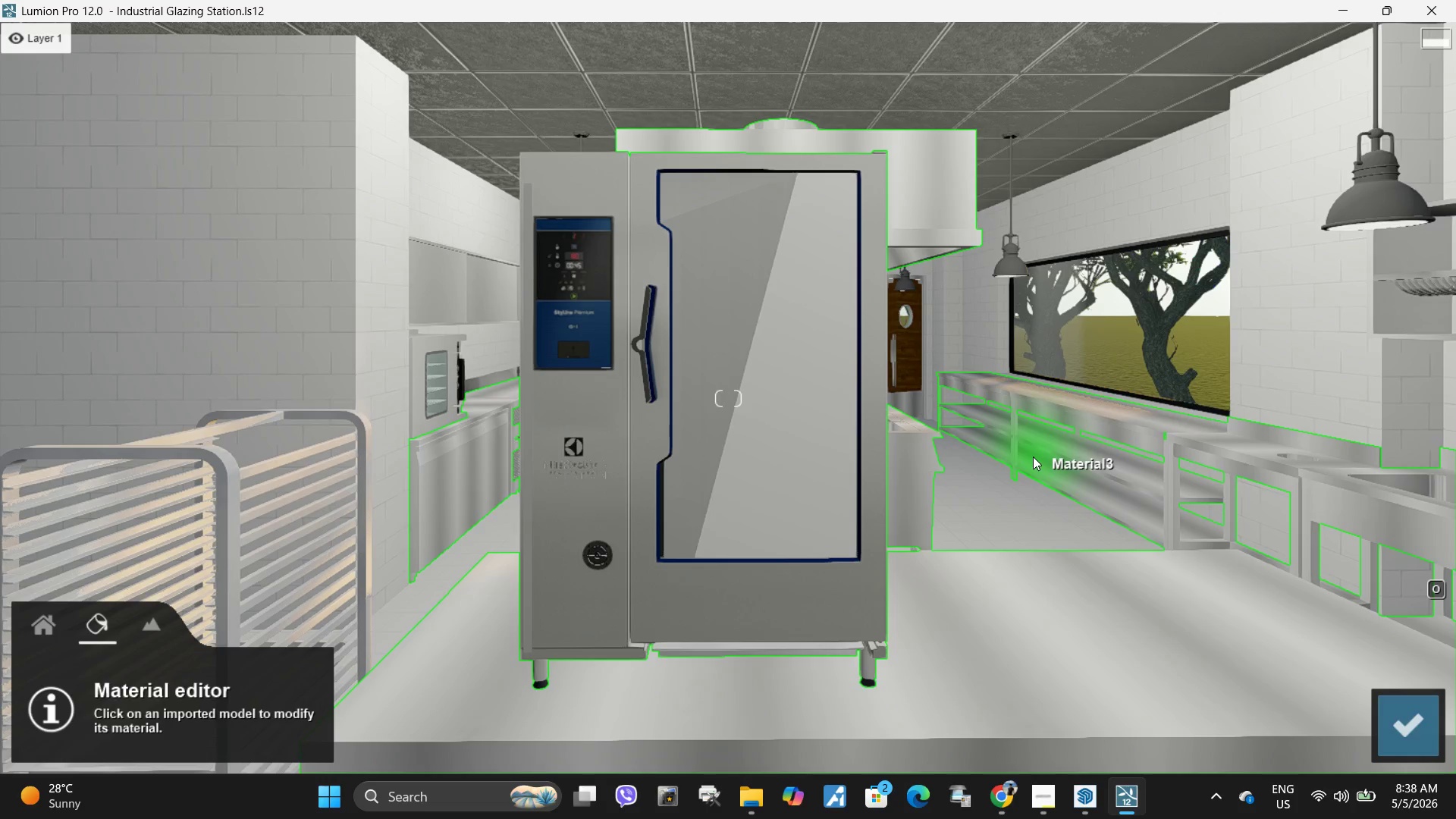 
left_click([1405, 723])
 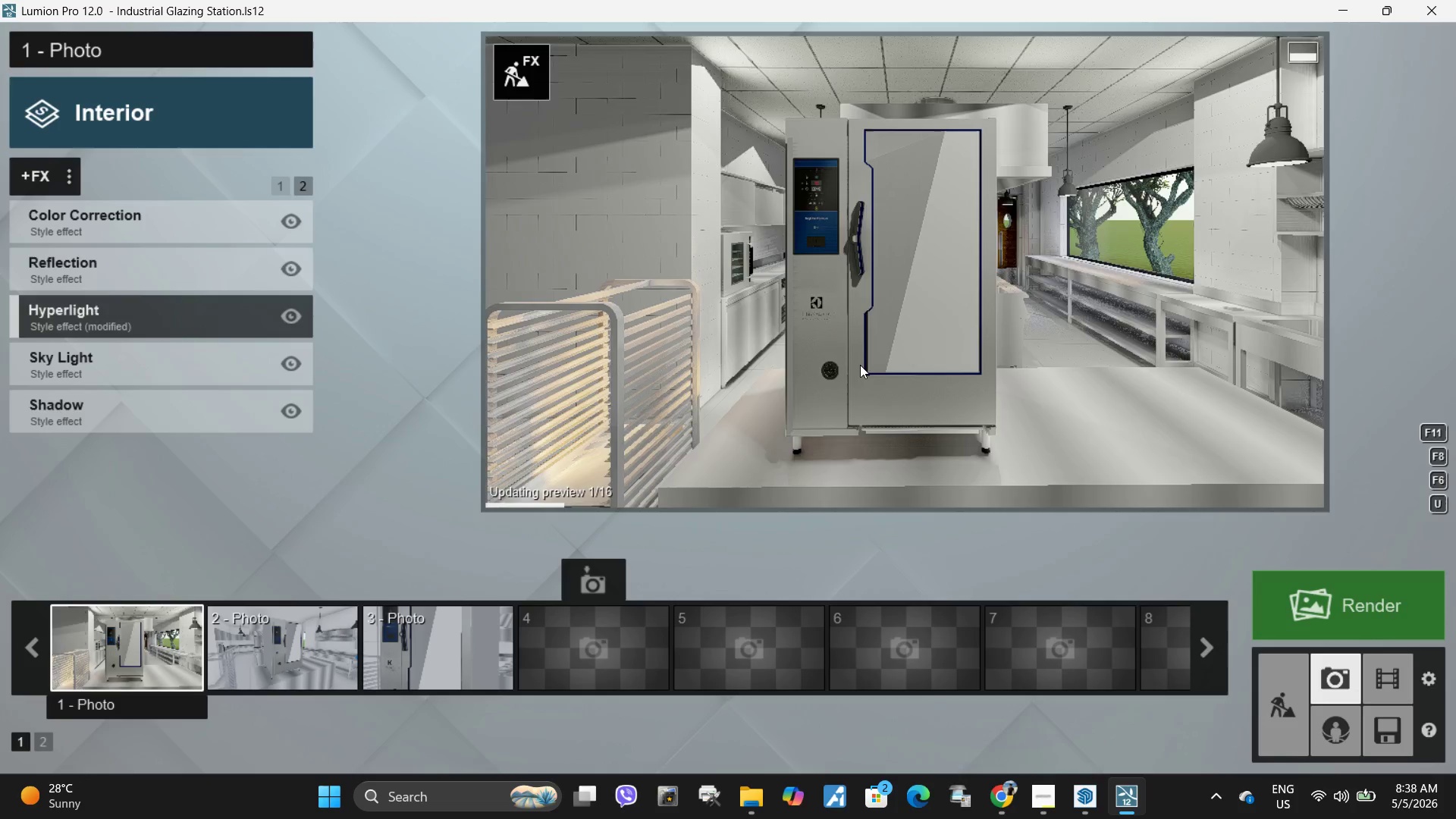 
left_click([1016, 325])
 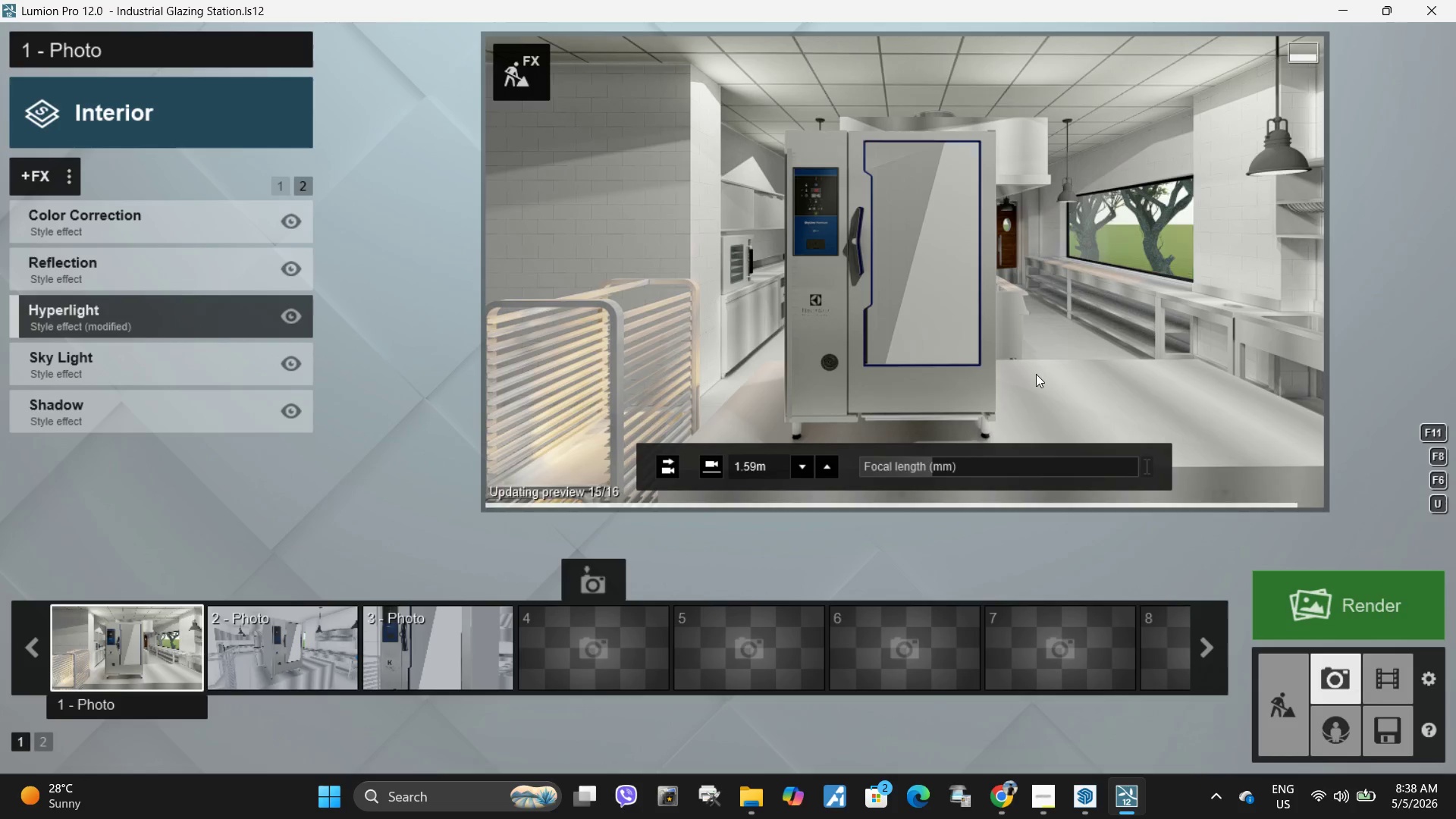 
mouse_move([1296, 726])
 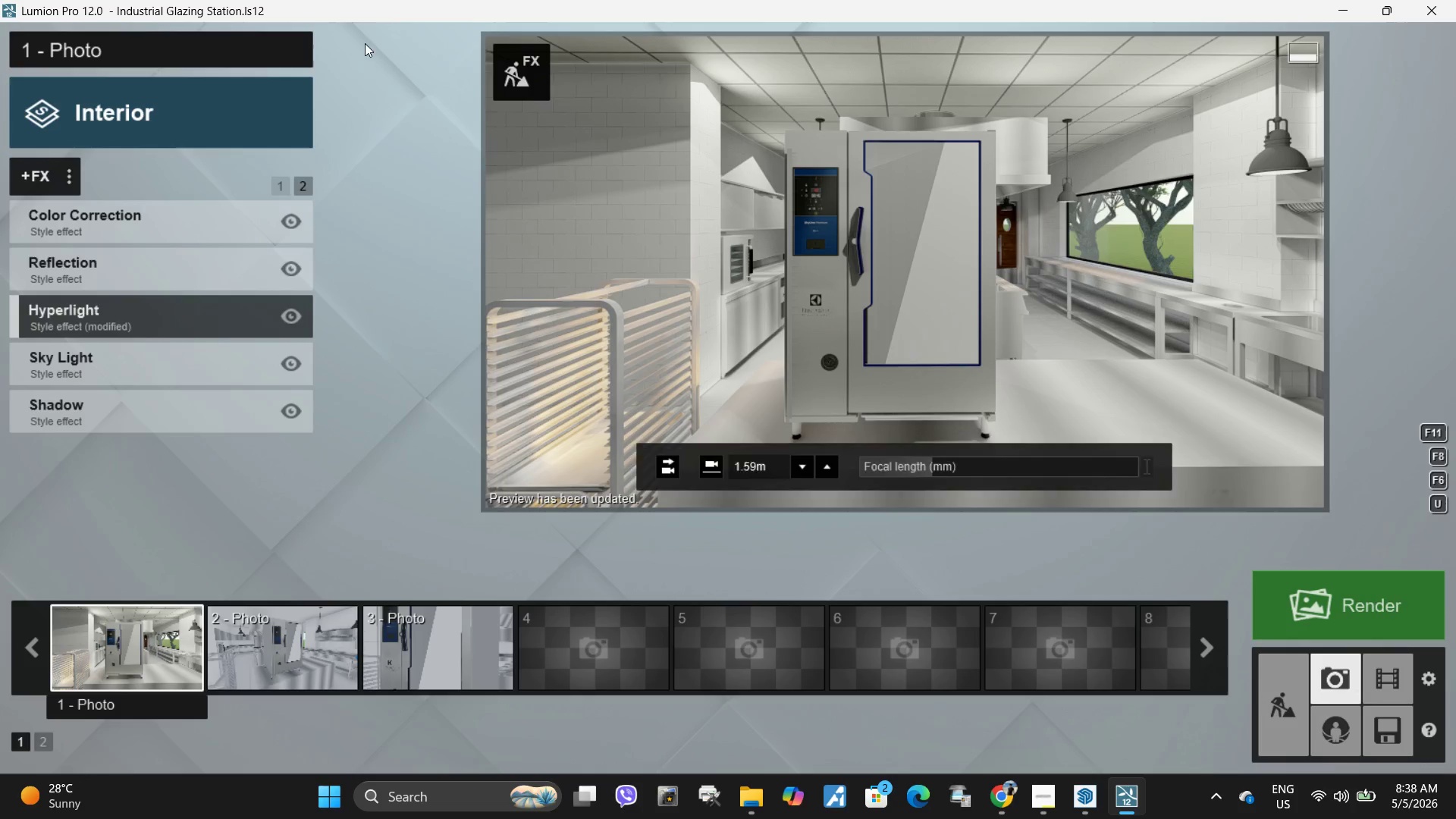 
left_click([534, 80])
 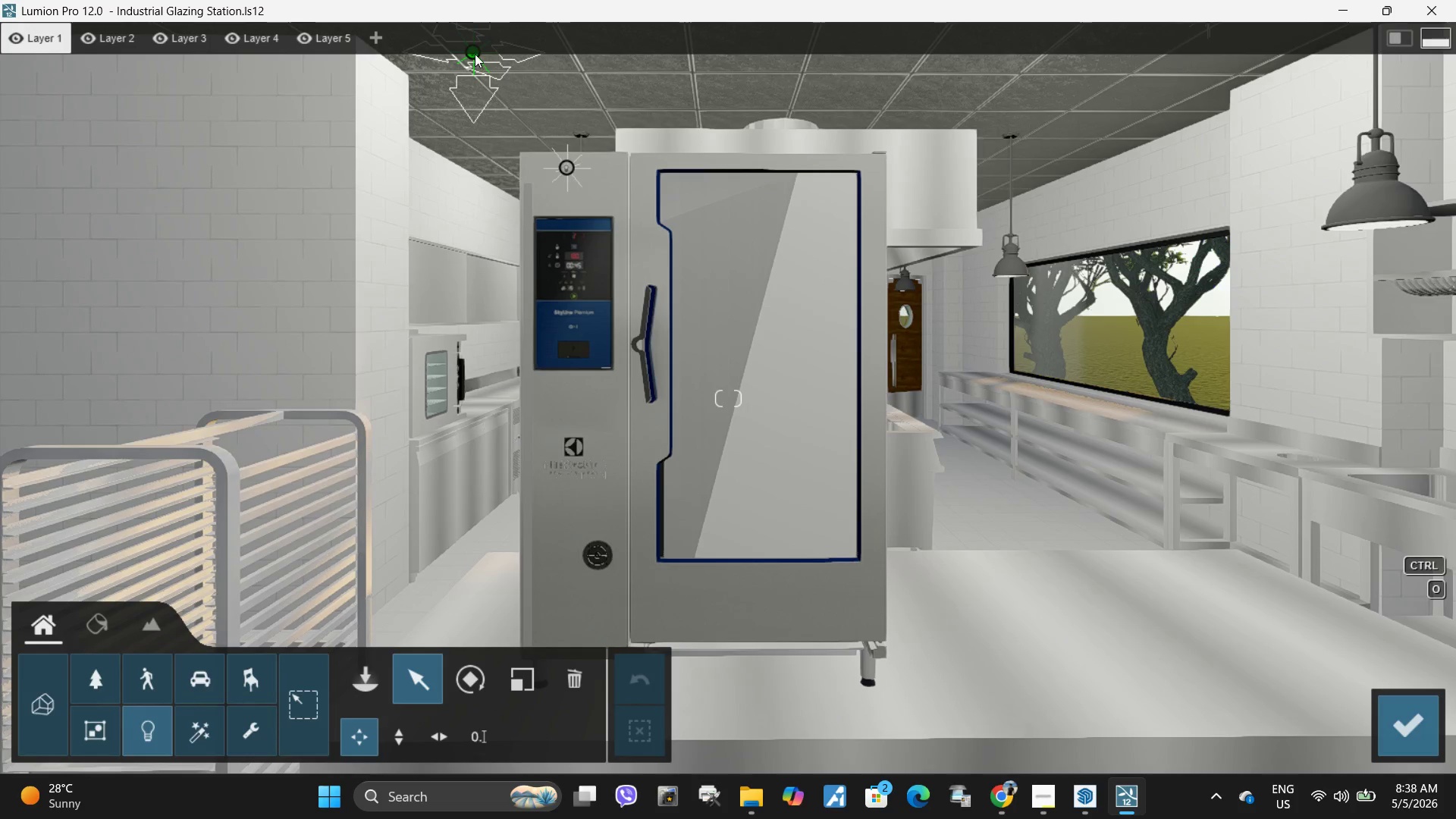 
left_click_drag(start_coordinate=[474, 53], to_coordinate=[635, 97])
 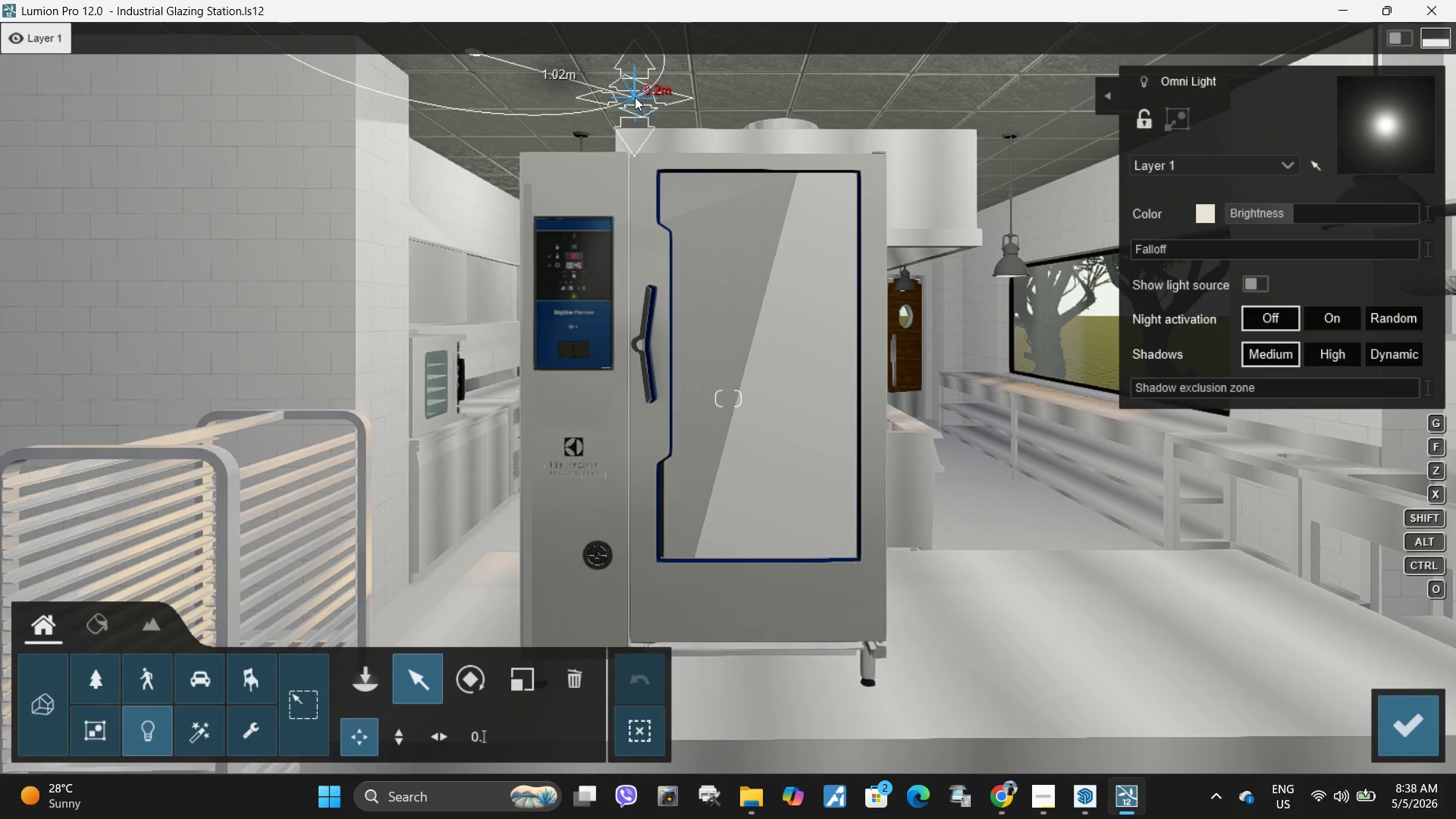 
key(A)
 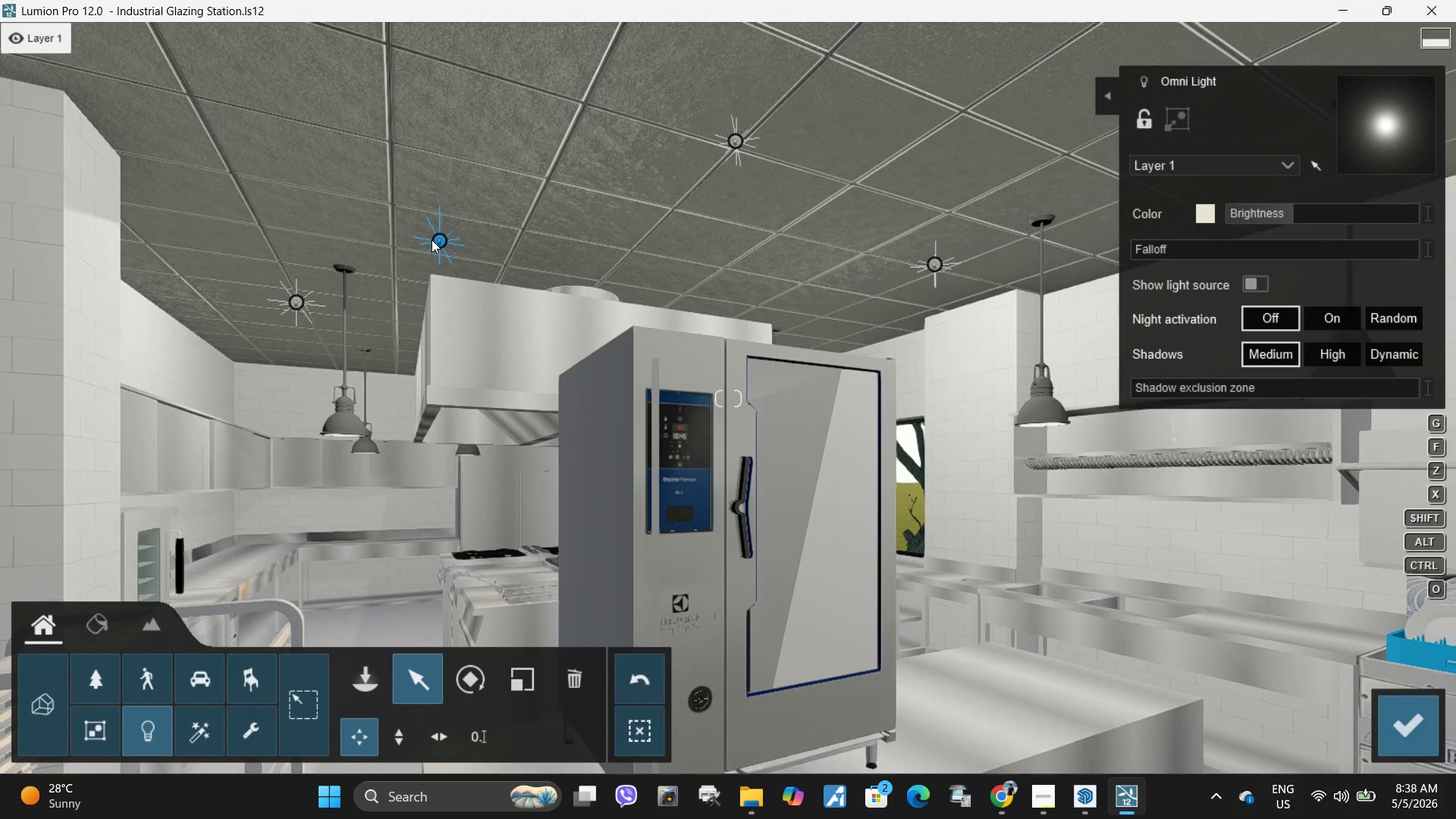 
left_click_drag(start_coordinate=[437, 240], to_coordinate=[350, 259])
 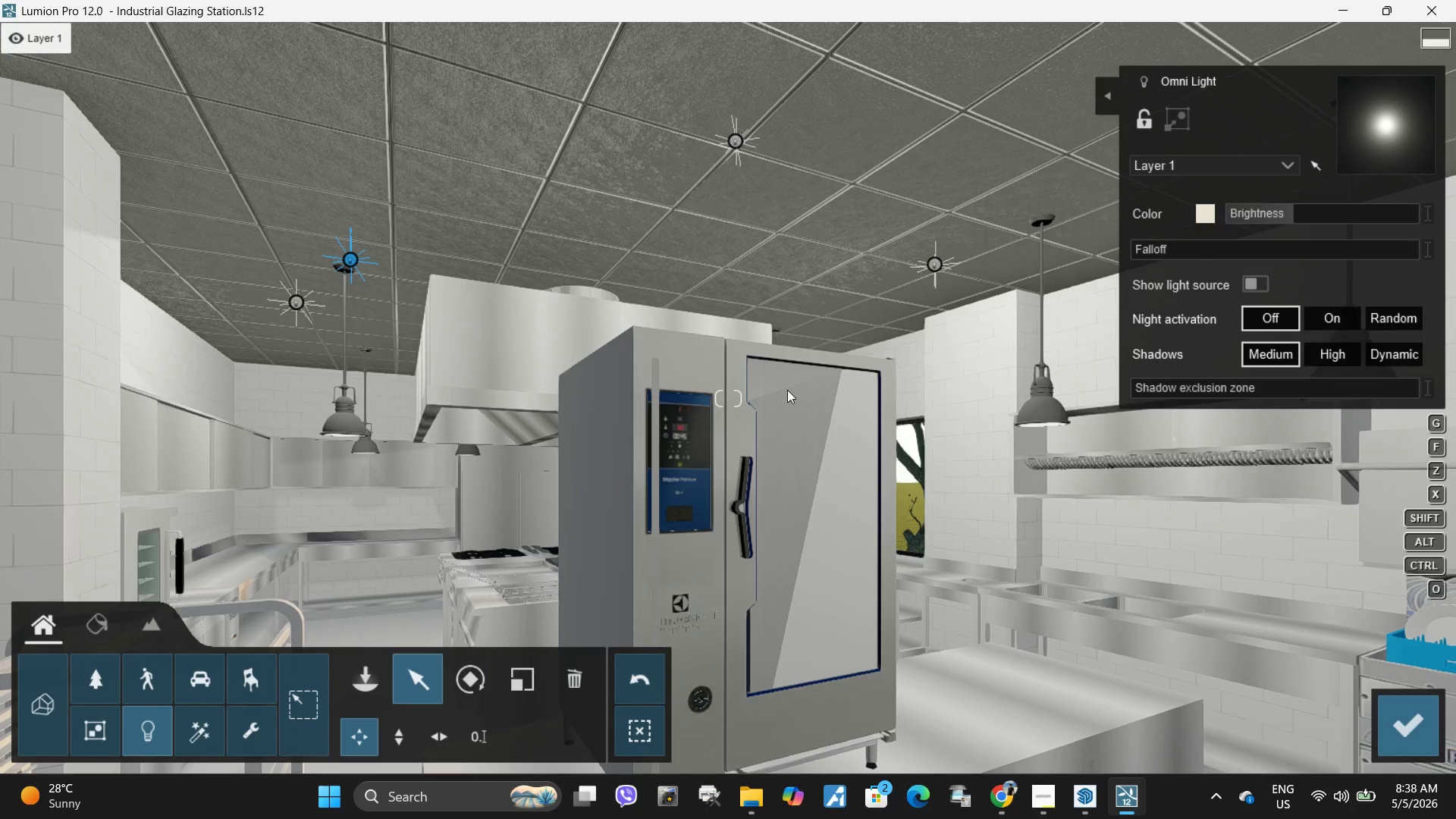 
type(dda)
 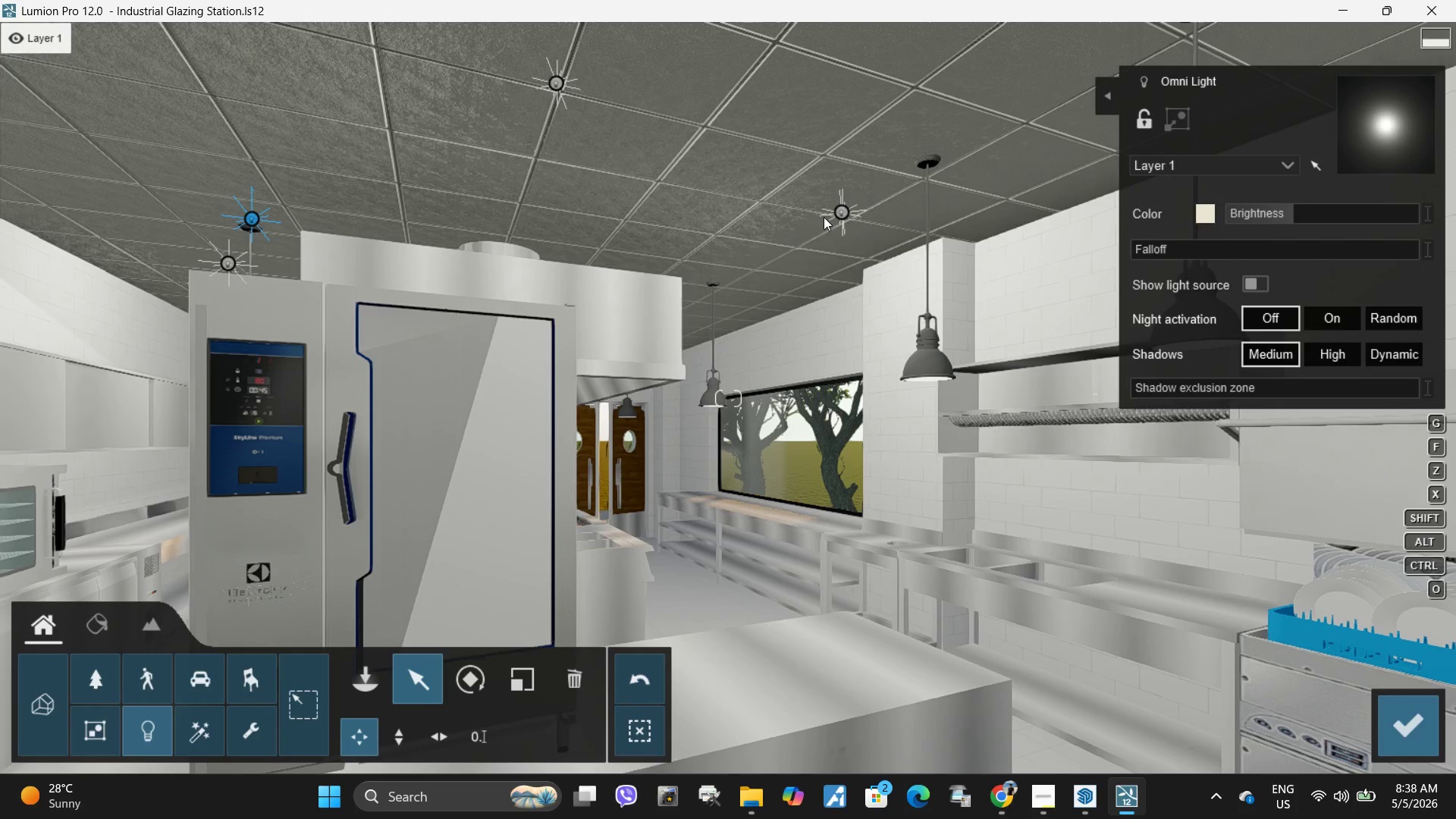 
left_click_drag(start_coordinate=[840, 214], to_coordinate=[701, 297])
 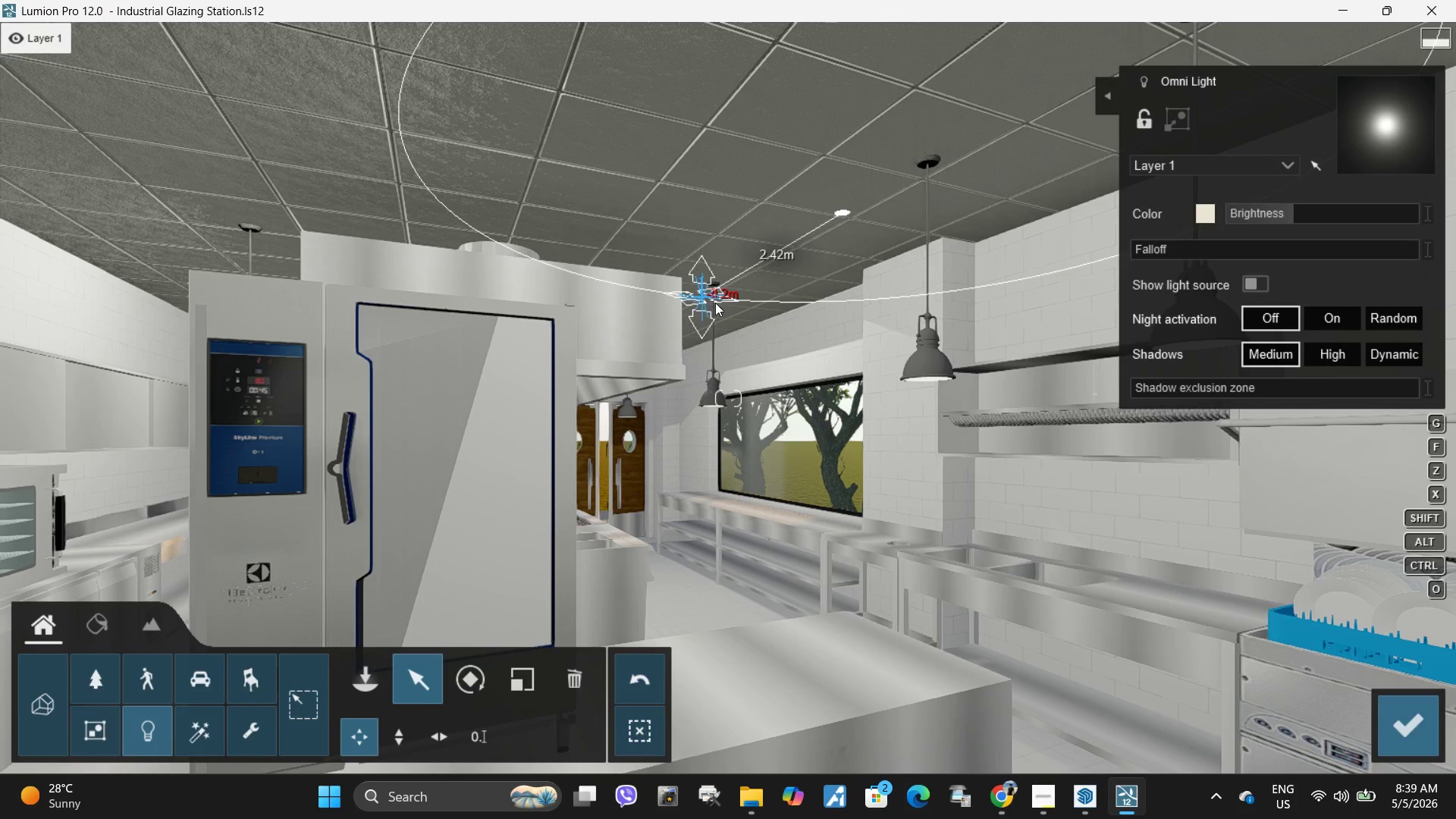 
hold_key(key=W, duration=0.78)
 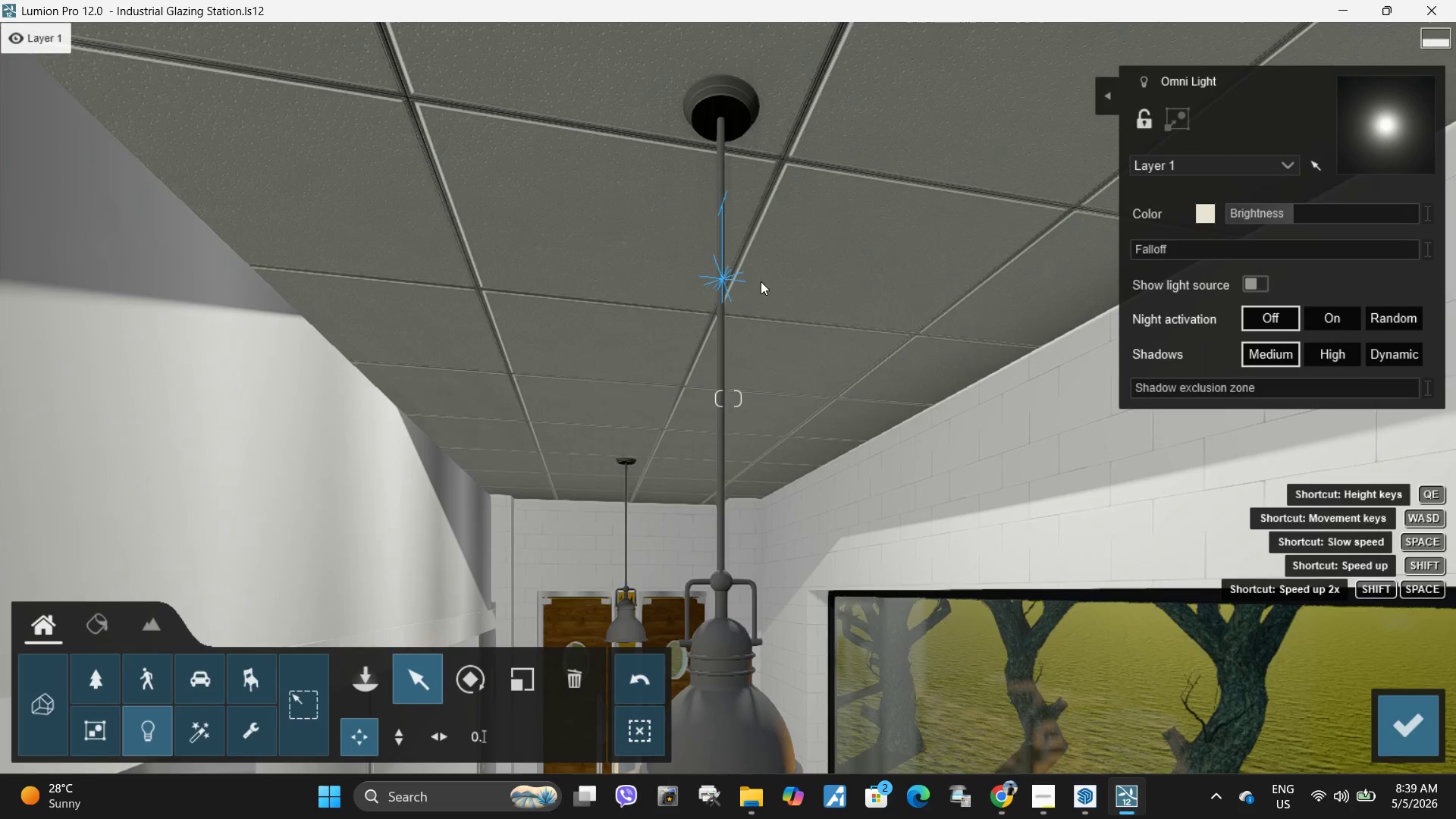 
type(dadaas)
 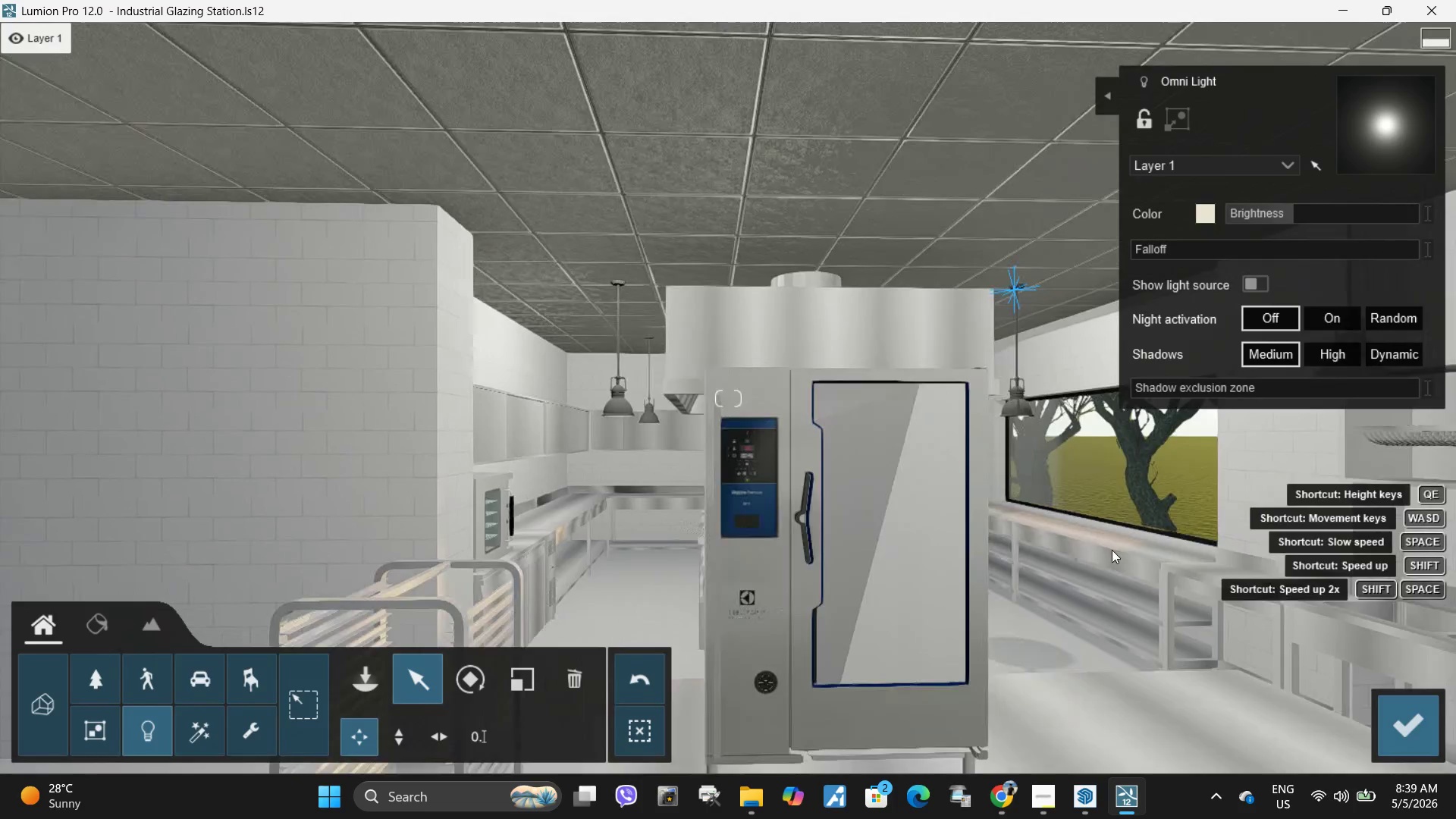 
left_click_drag(start_coordinate=[942, 278], to_coordinate=[1031, 173])
 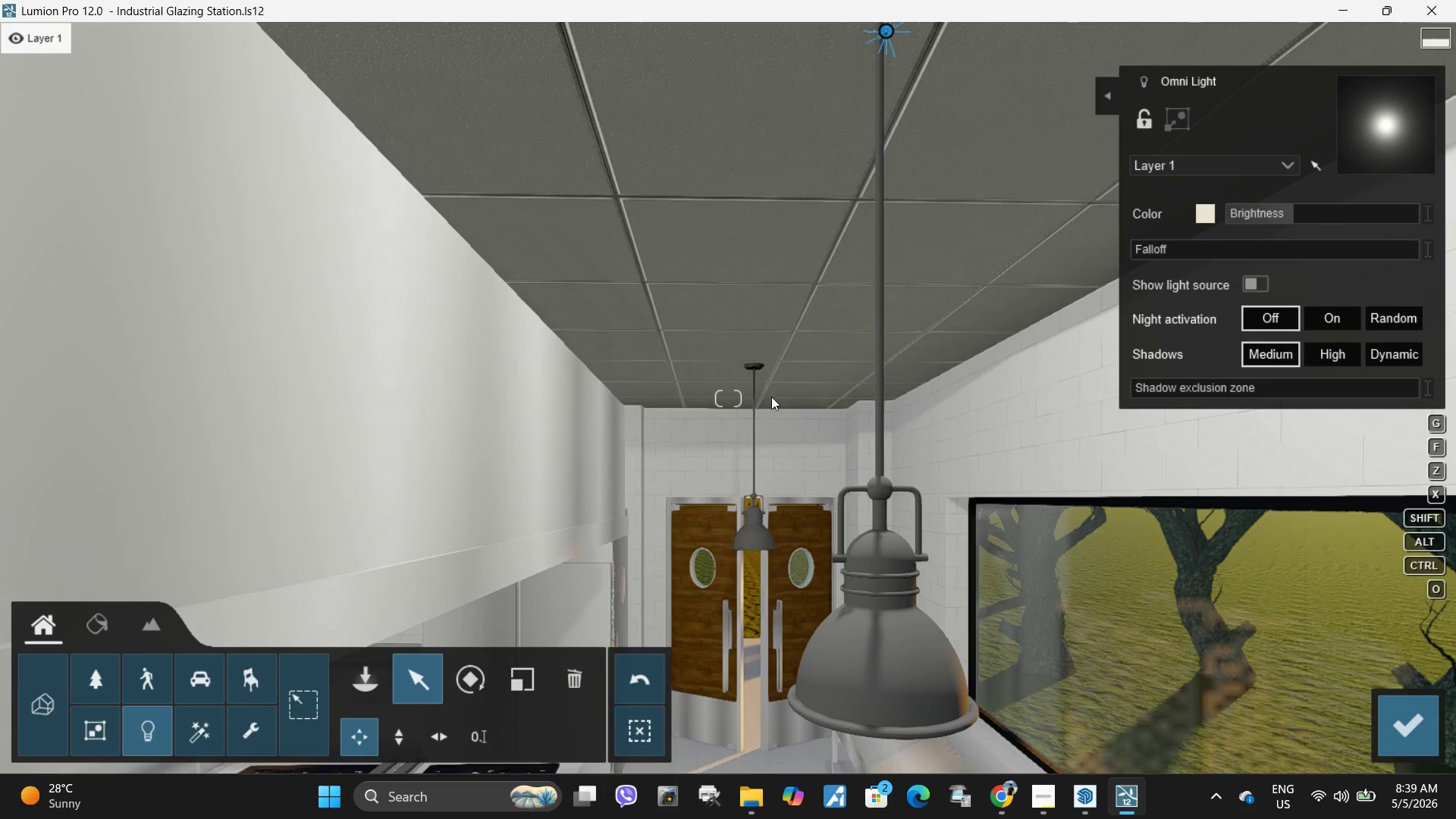 
type(ds)
 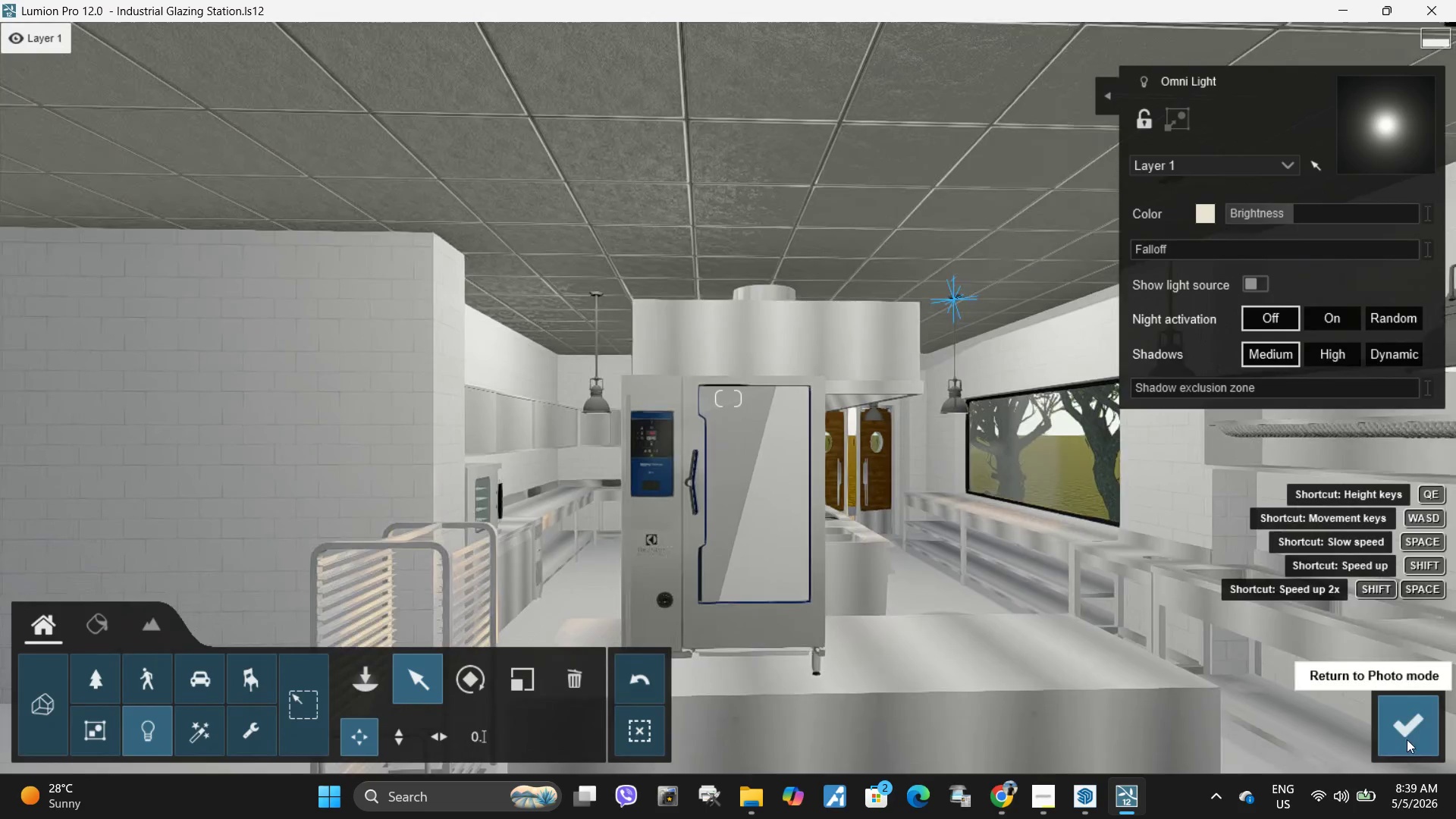 
left_click([1414, 736])
 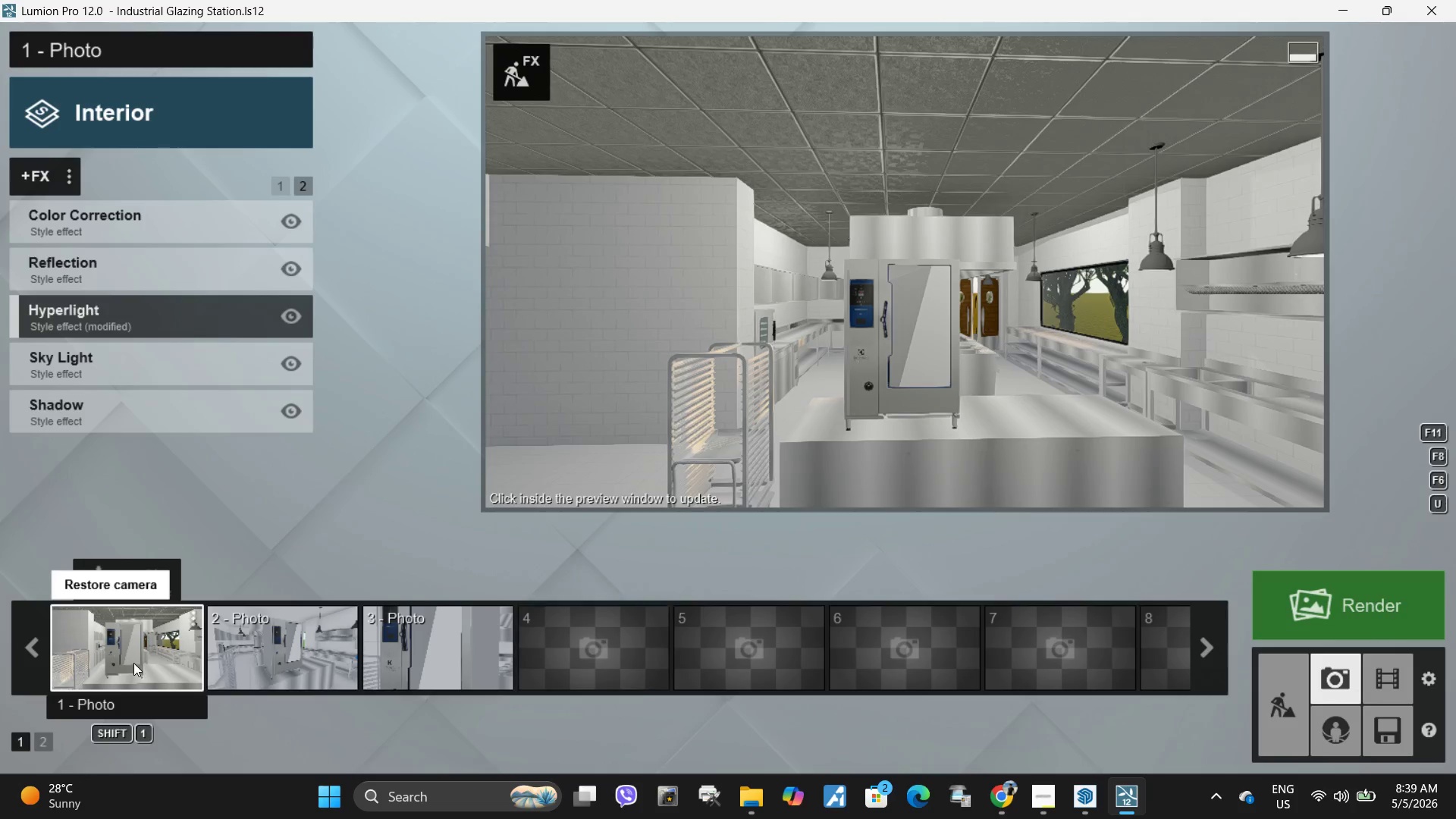 
double_click([824, 303])
 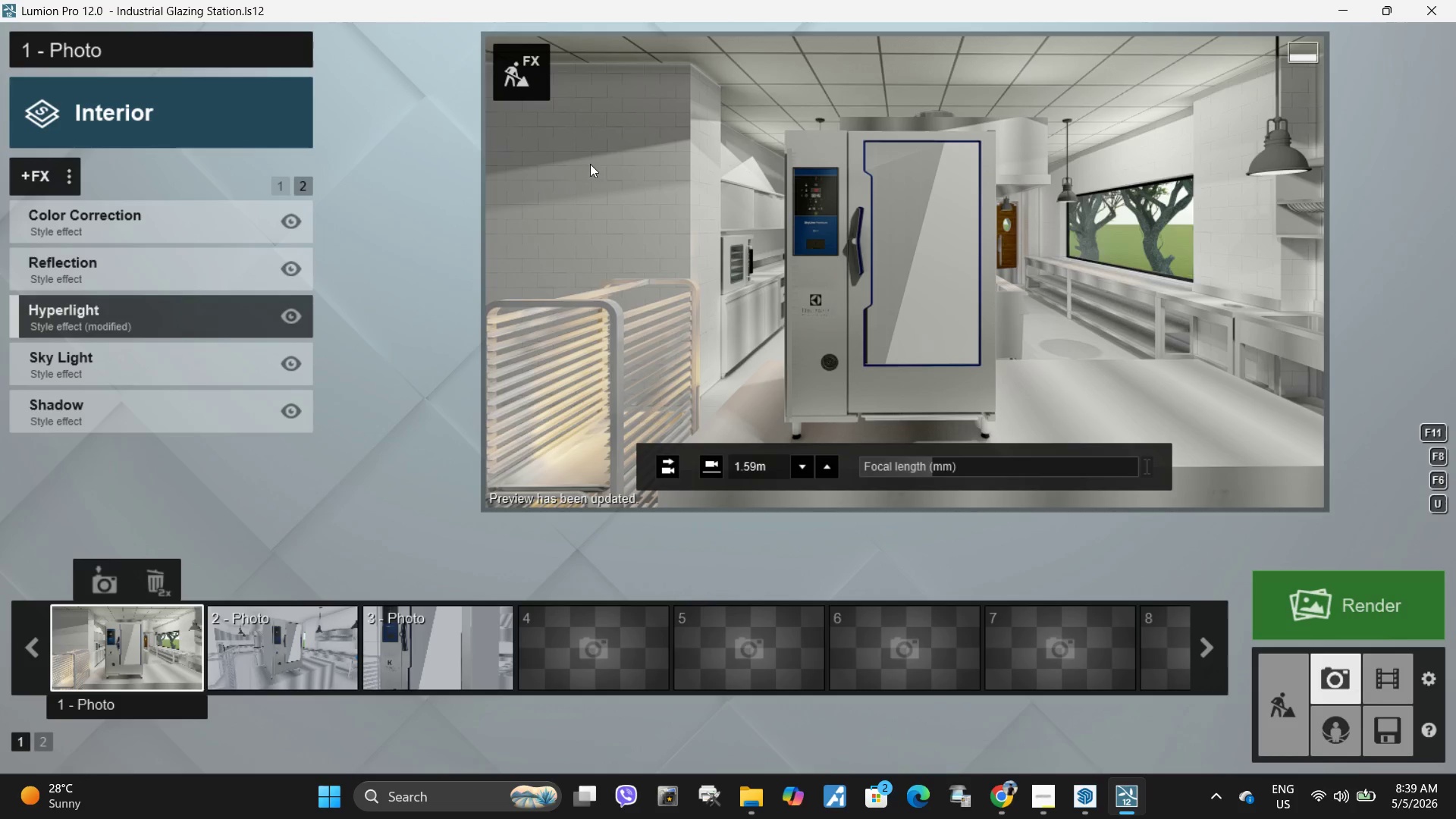 
wait(7.0)
 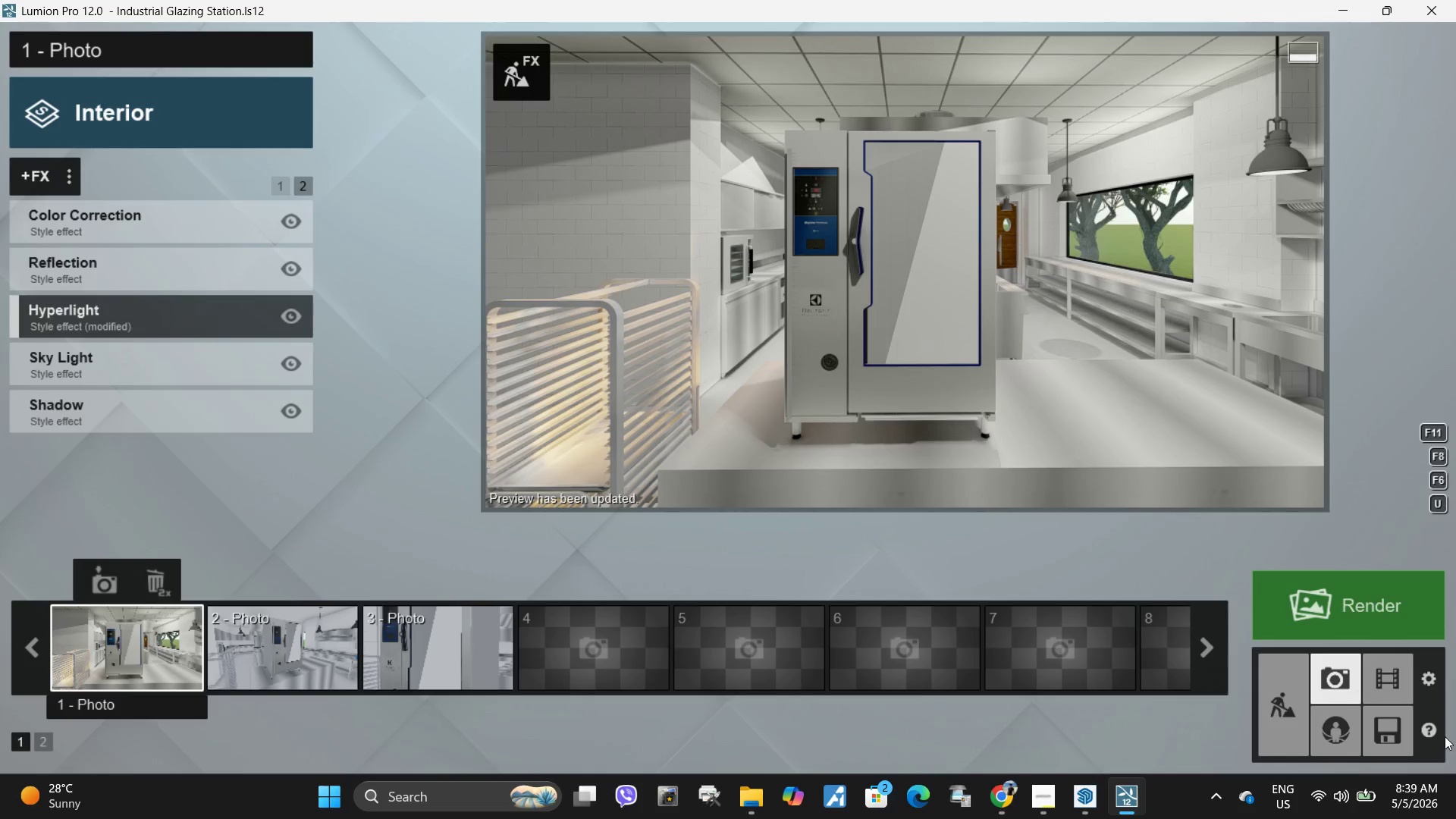 
left_click([543, 78])
 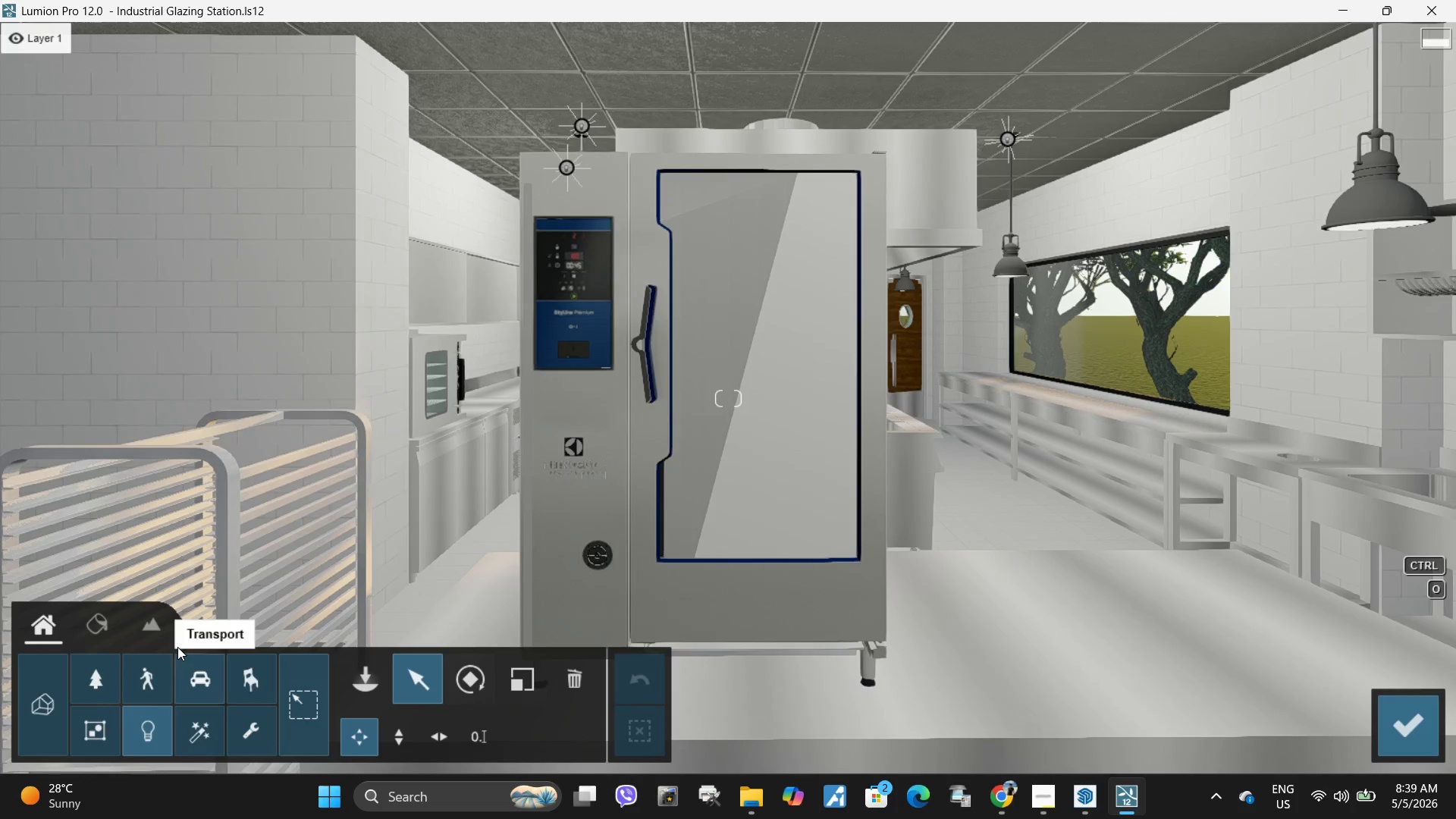 
left_click([104, 630])
 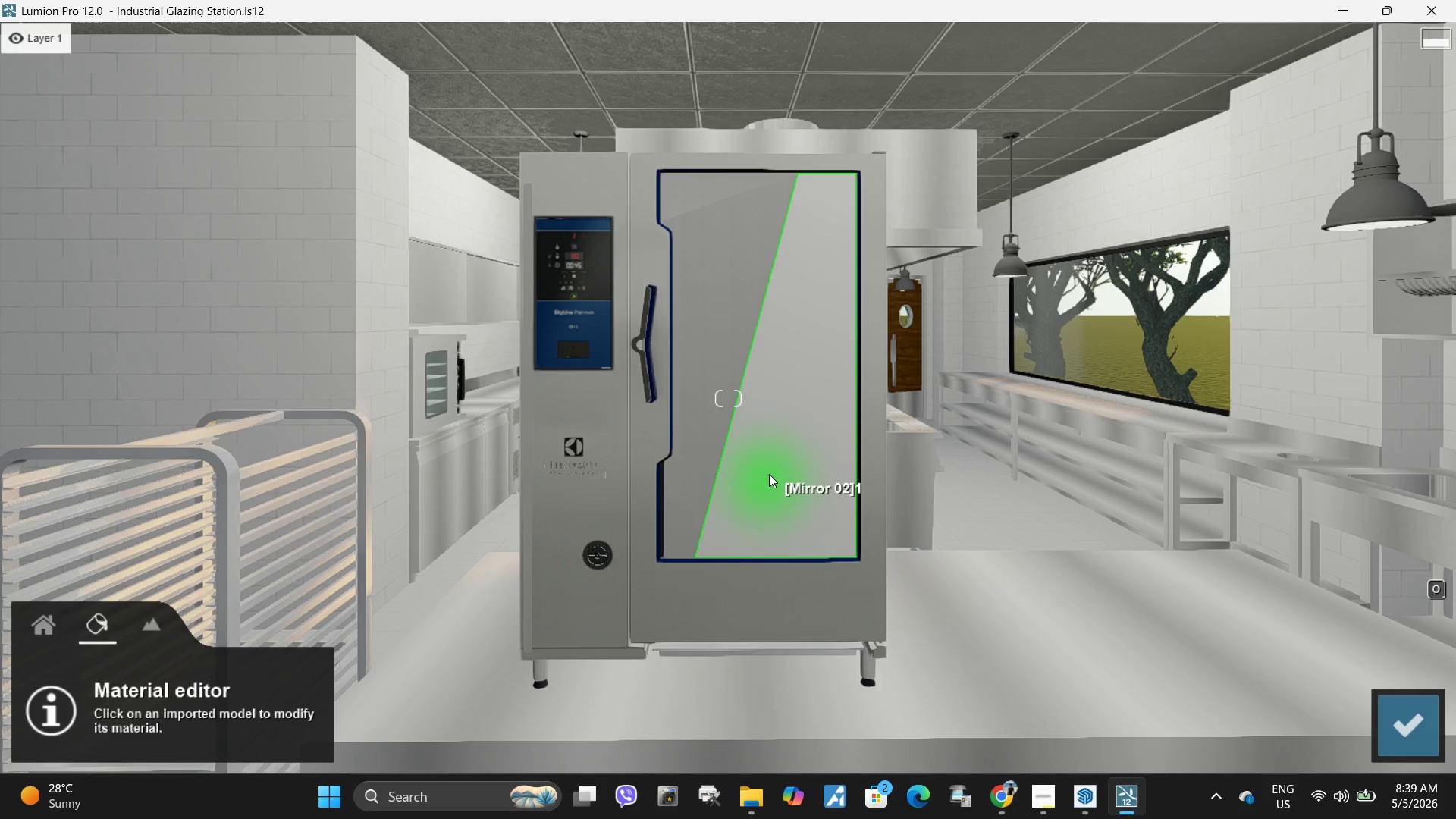 
left_click([769, 472])
 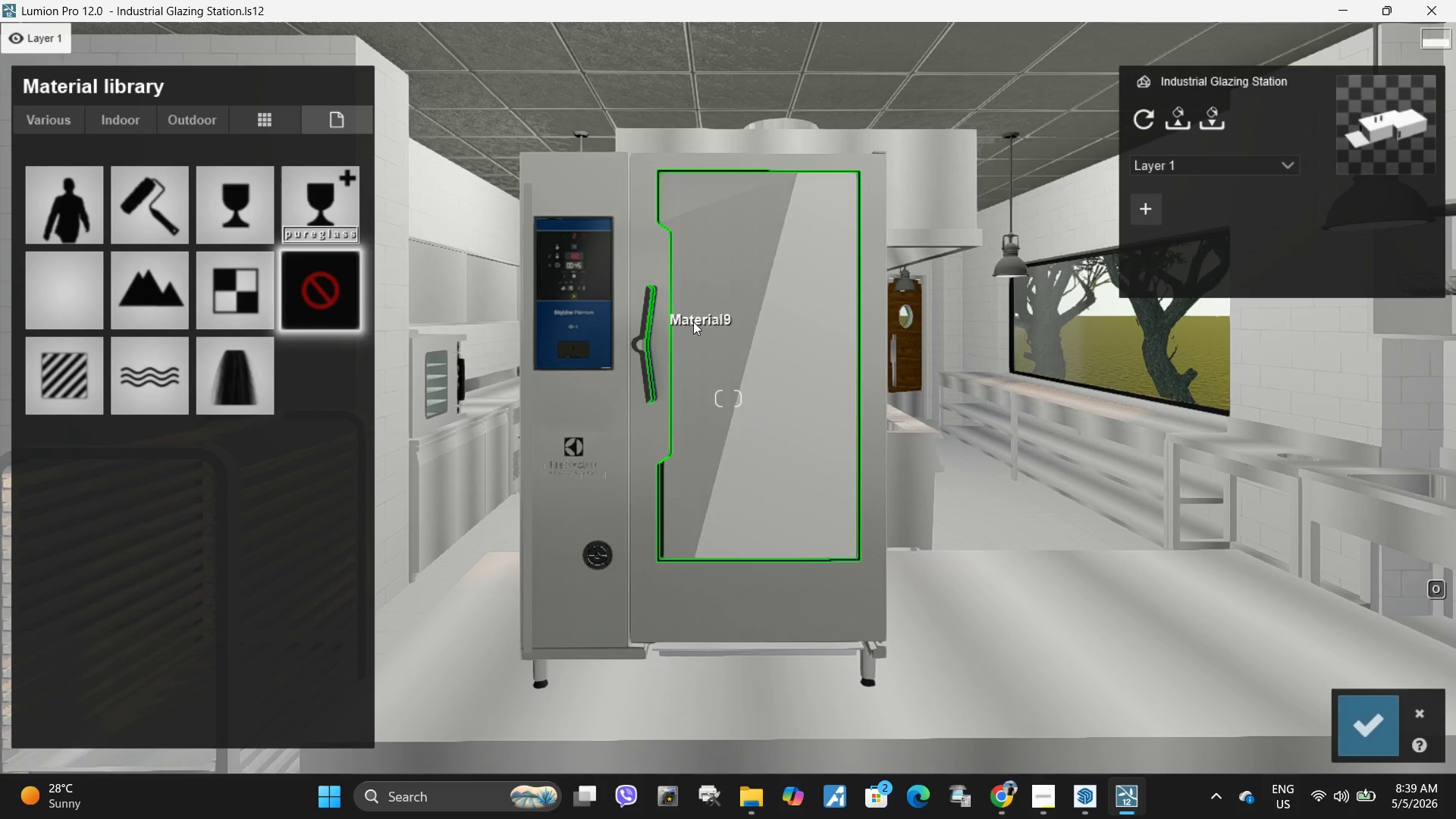 
left_click([733, 322])
 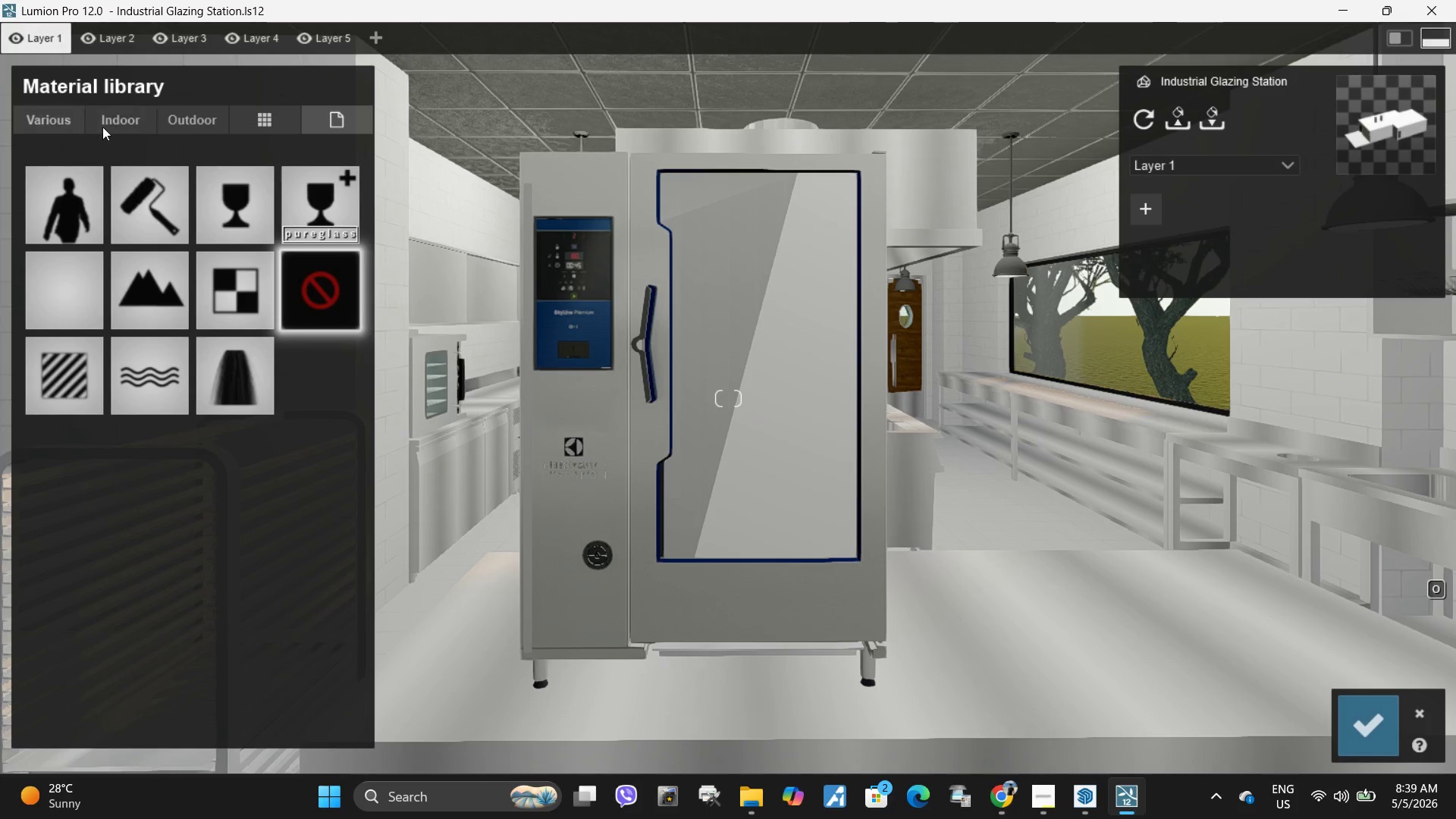 
left_click([133, 124])
 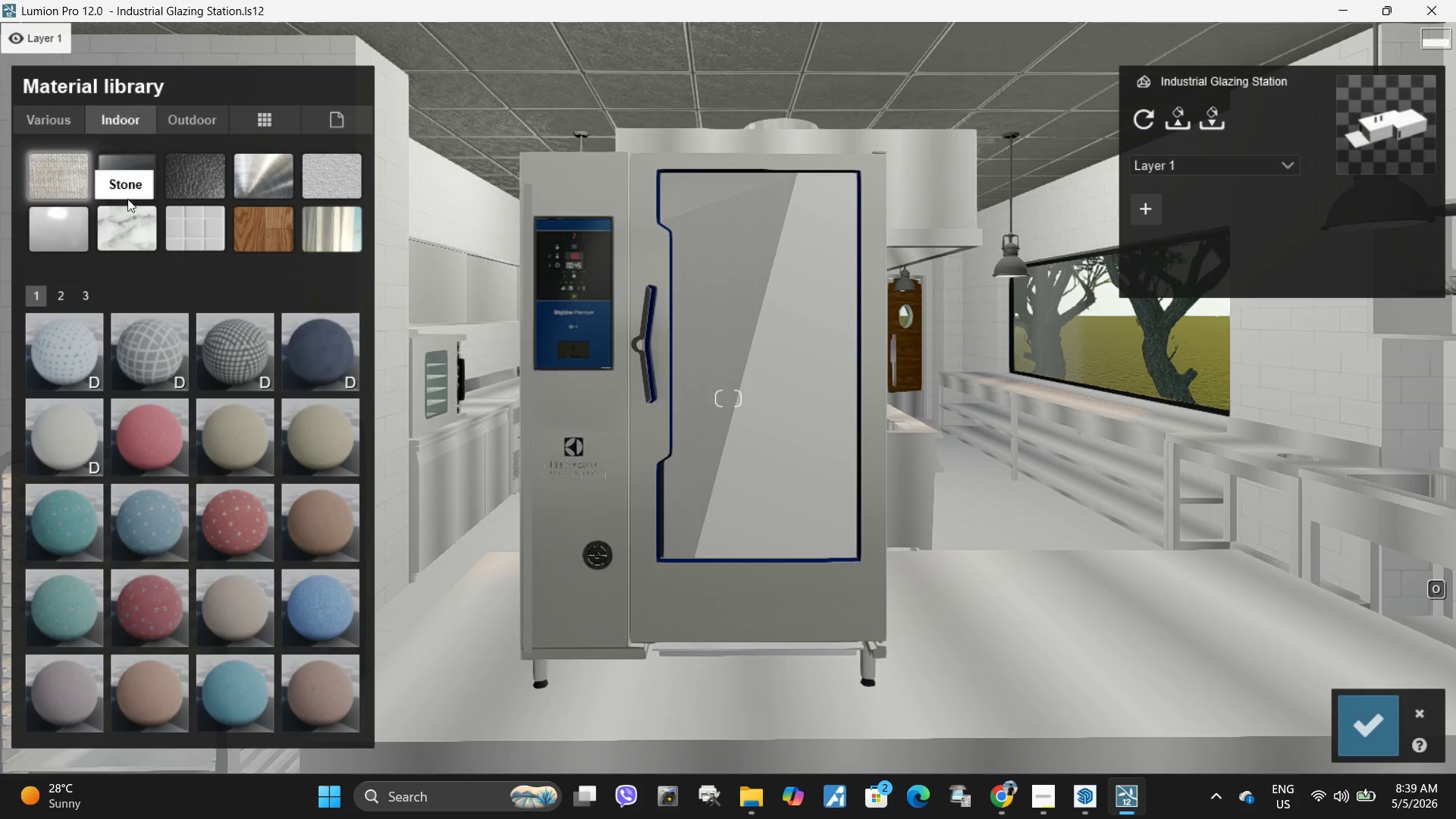 
left_click([130, 184])
 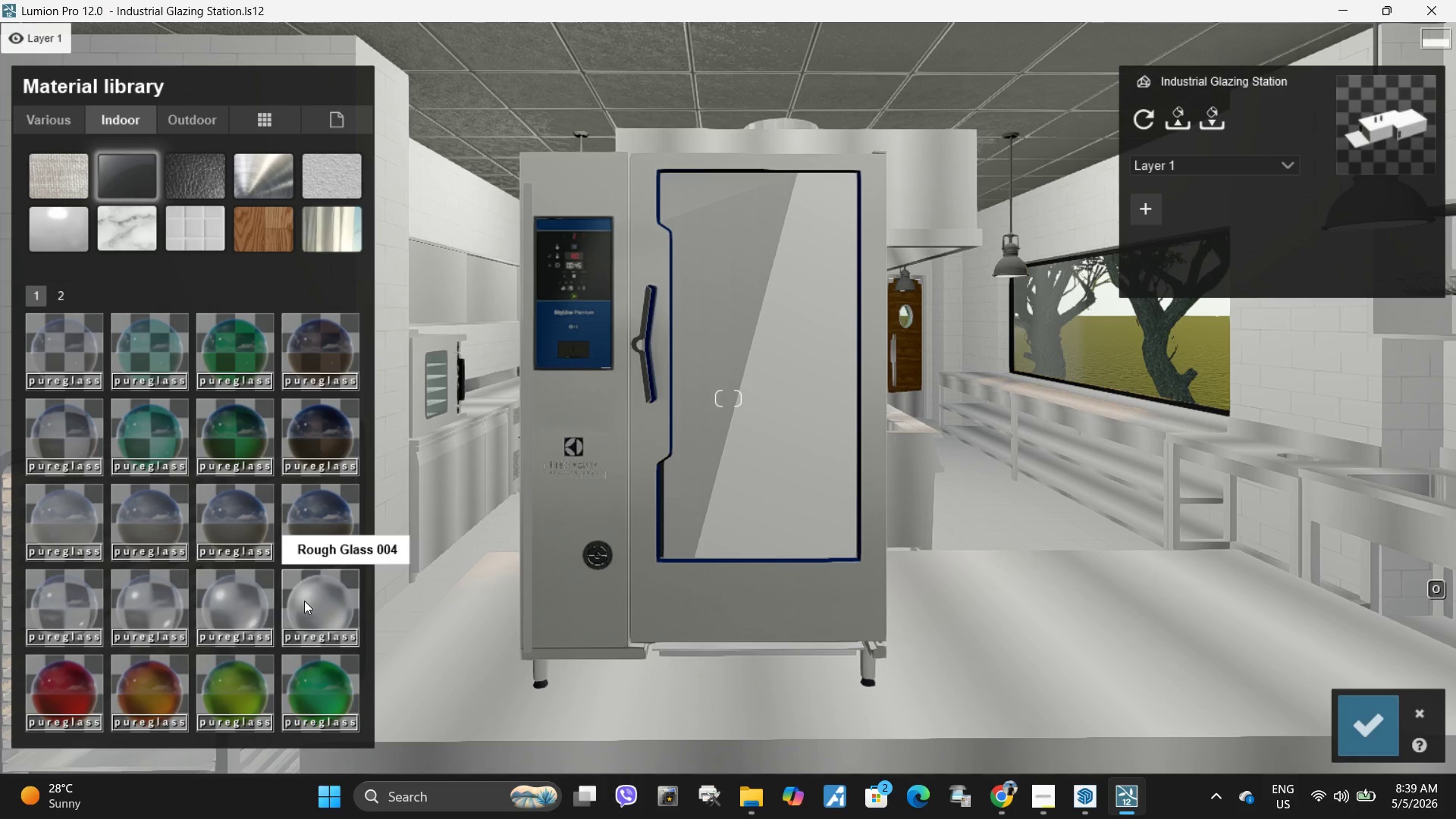 
left_click([143, 604])
 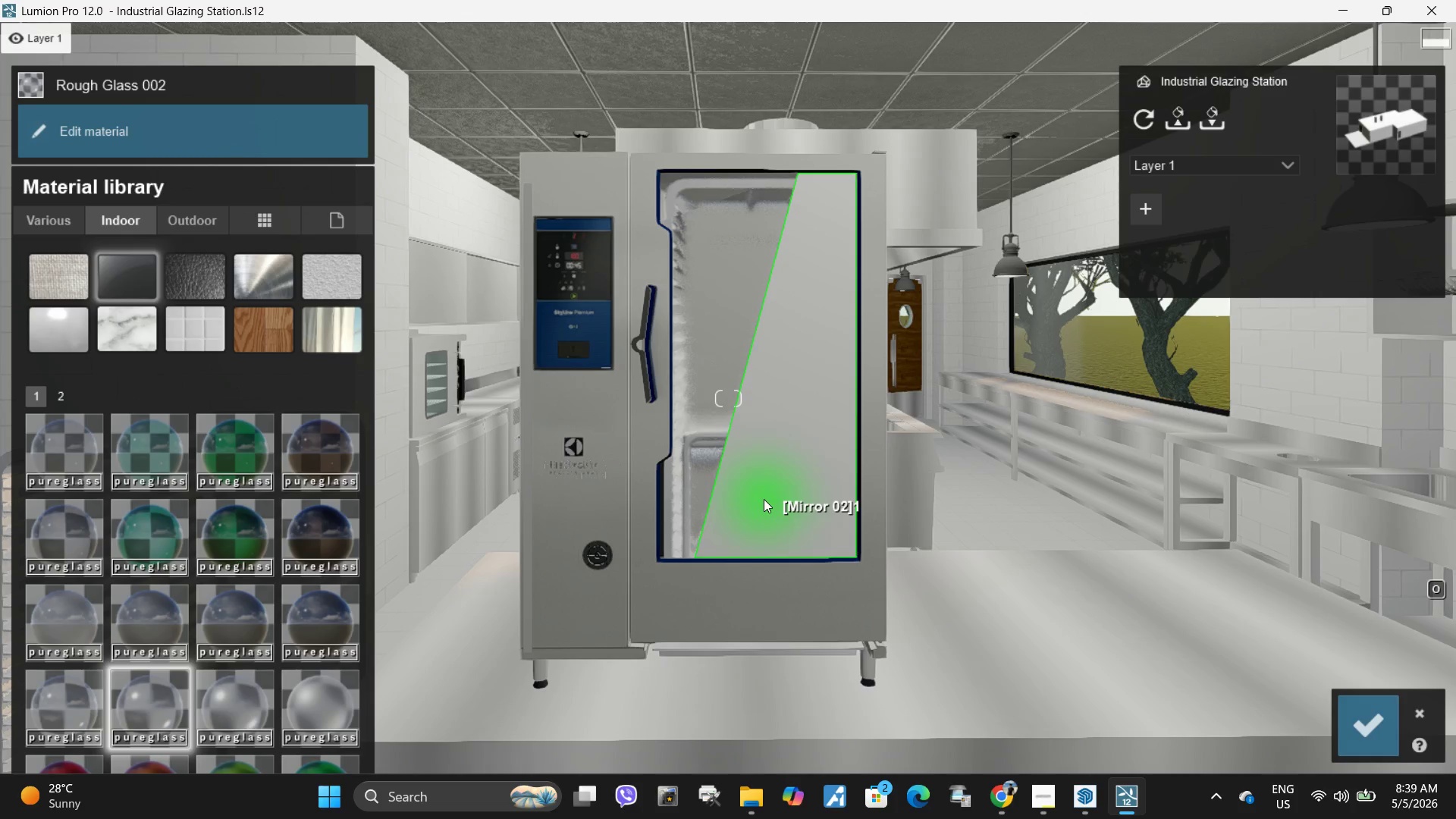 
left_click([61, 620])
 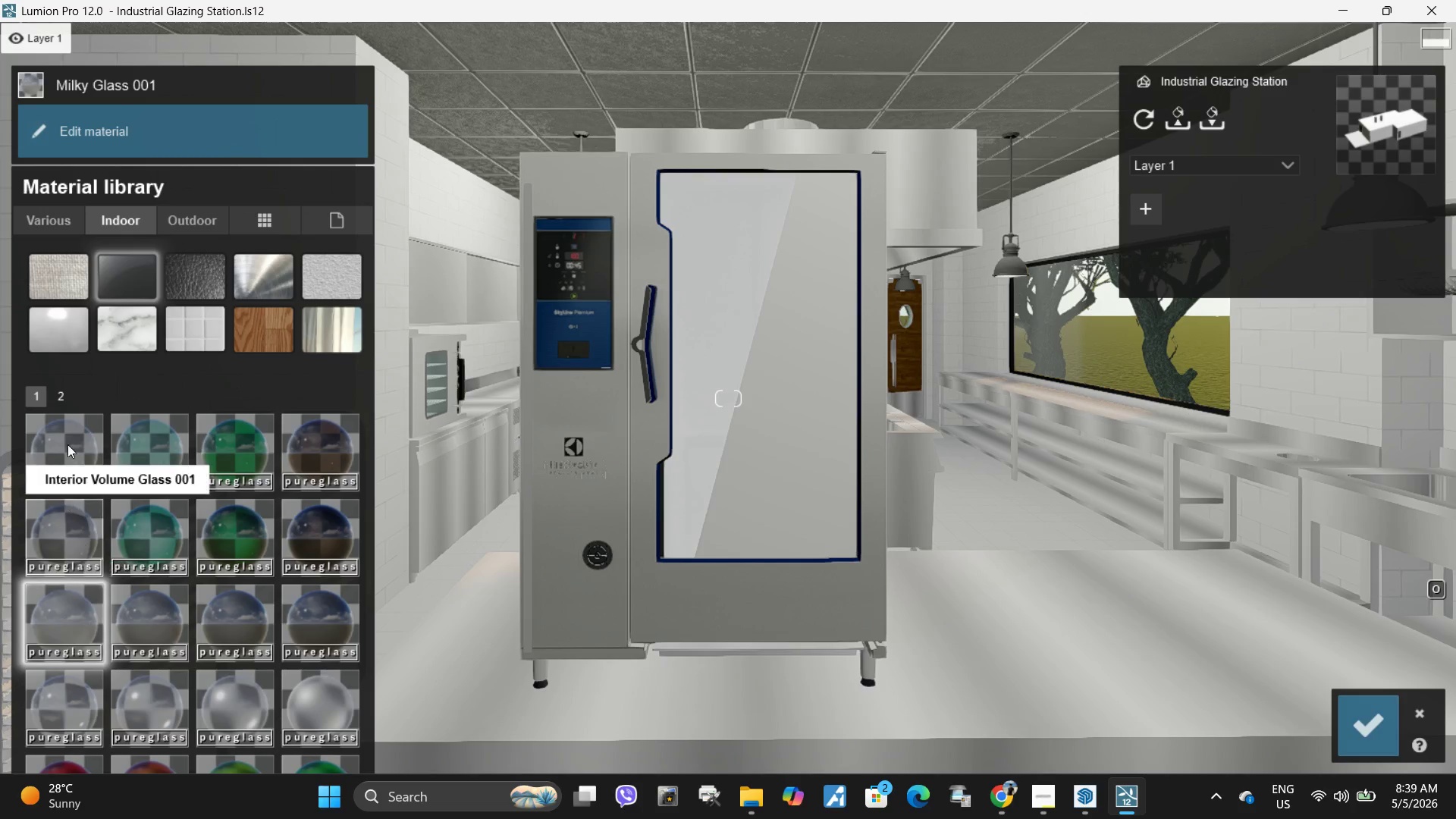 
left_click([67, 438])
 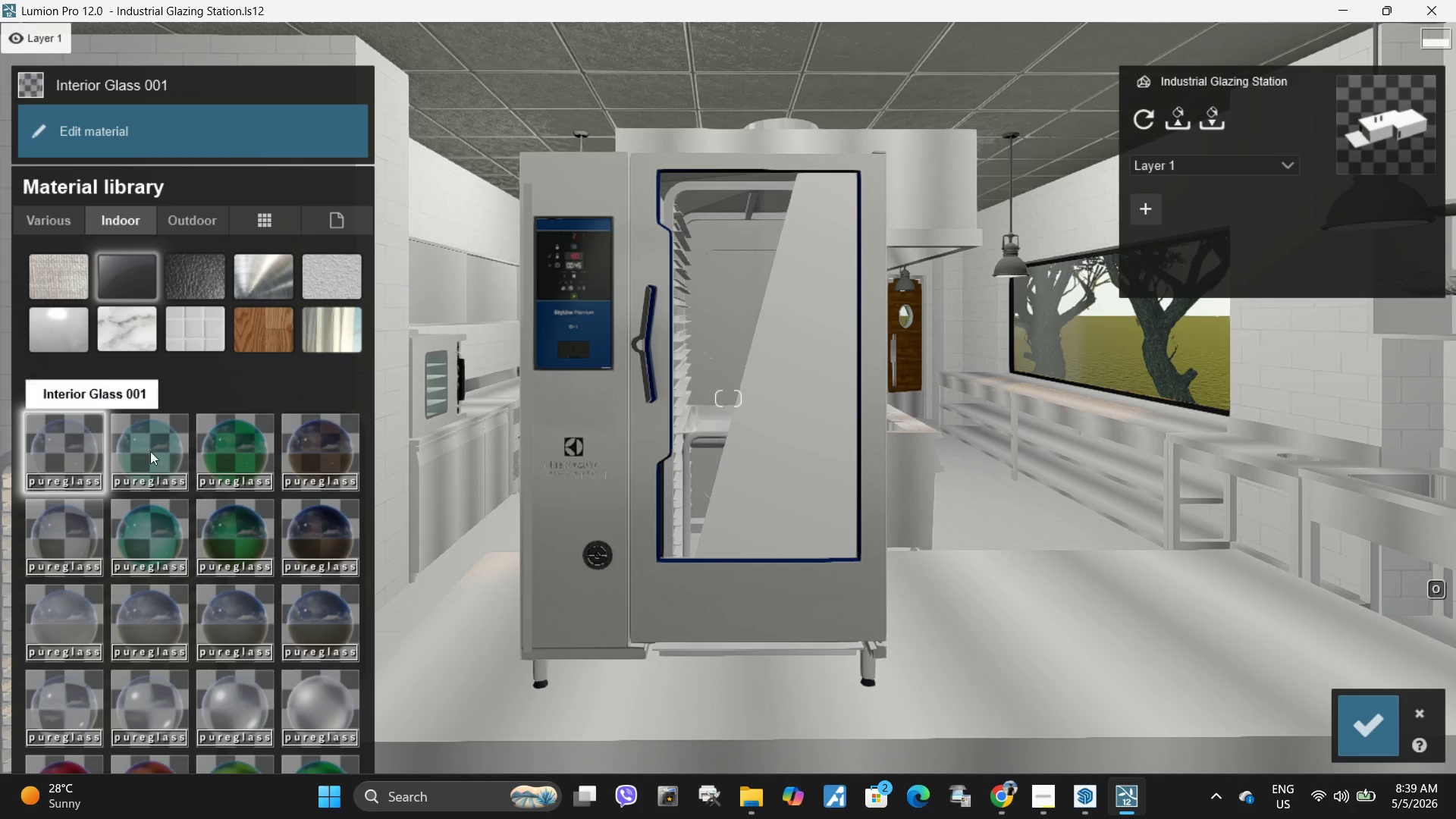 
left_click([71, 455])
 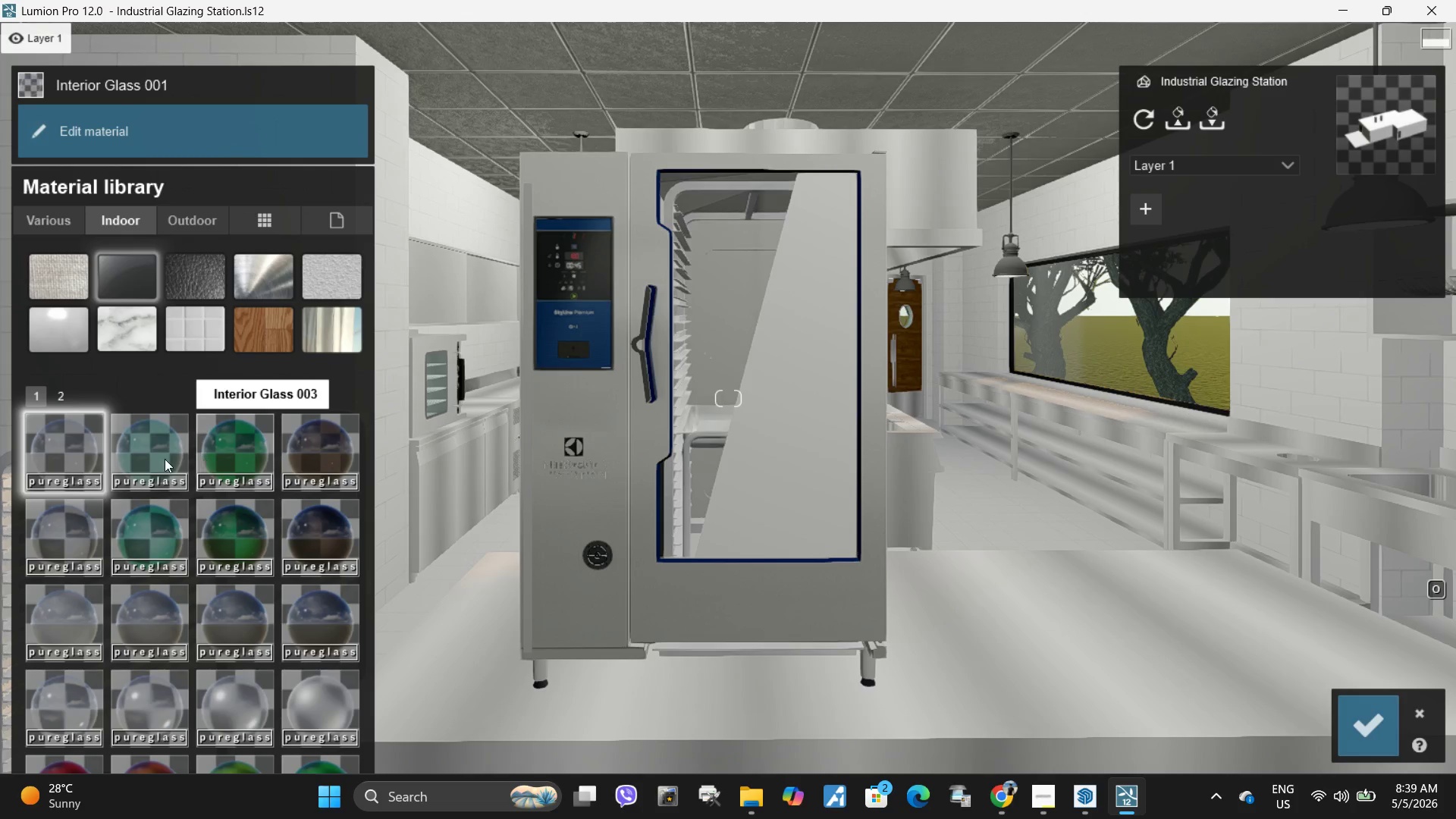 
left_click([237, 454])
 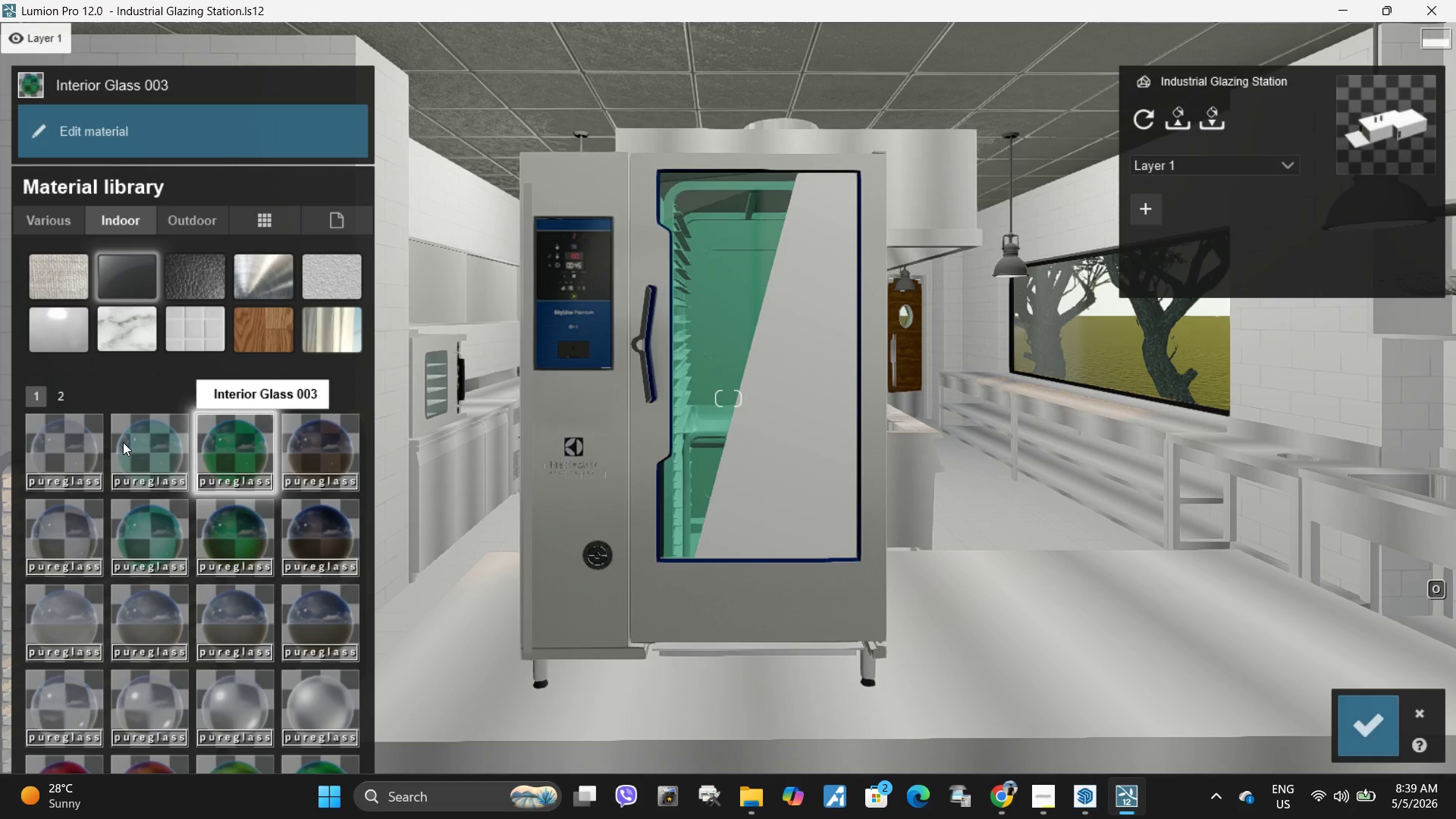 
left_click([143, 445])
 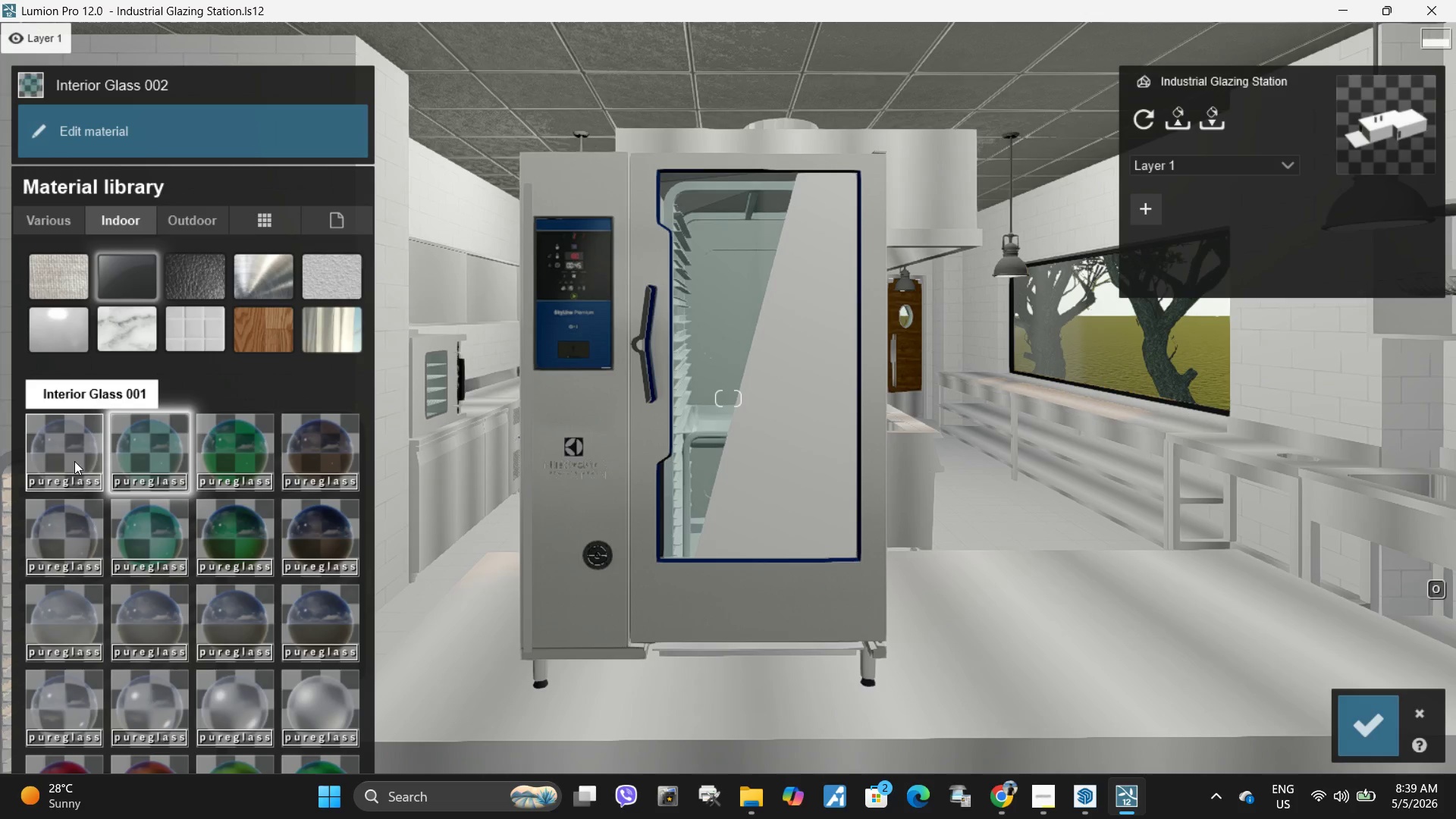 
double_click([160, 457])
 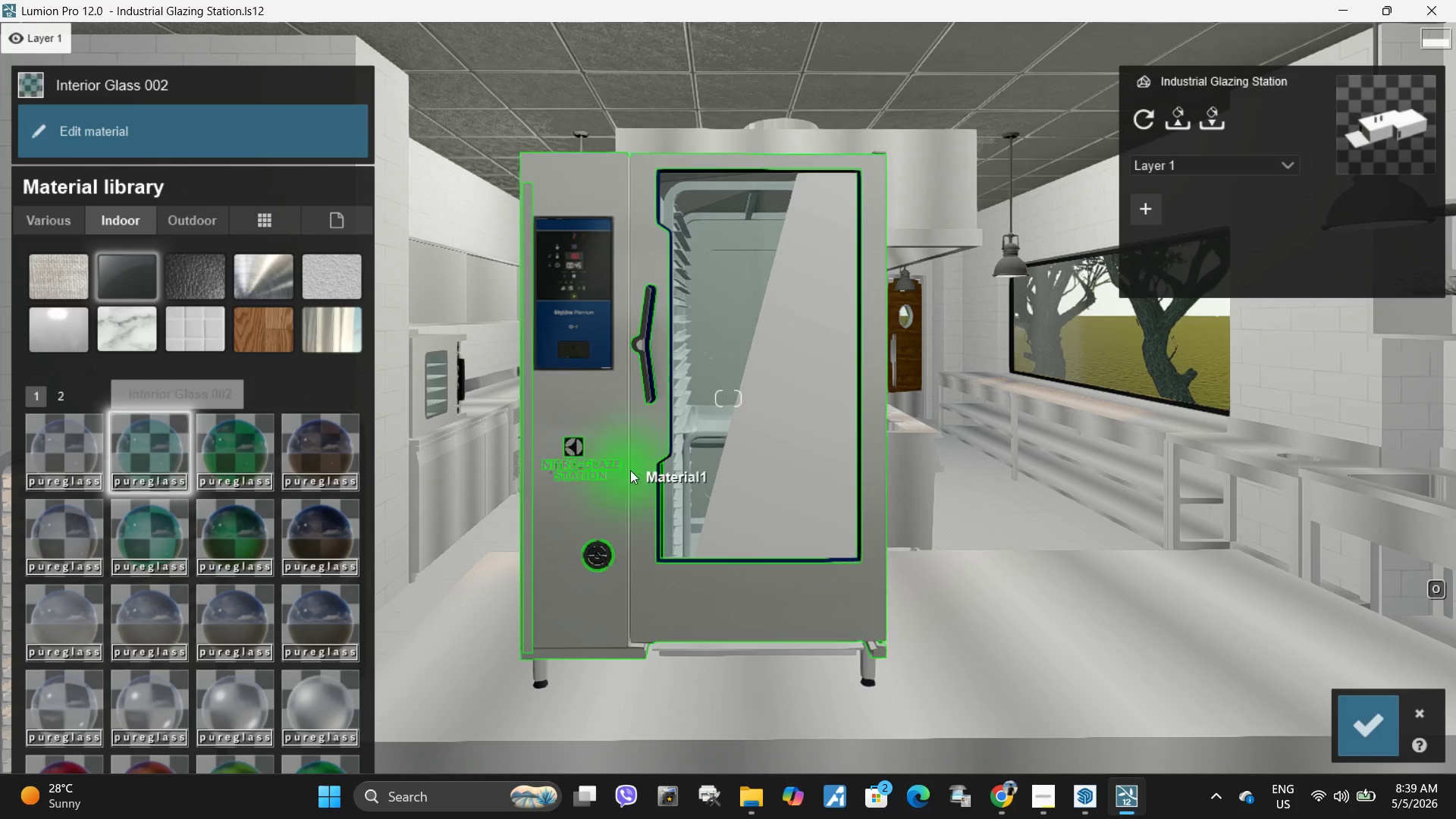 
left_click([774, 506])
 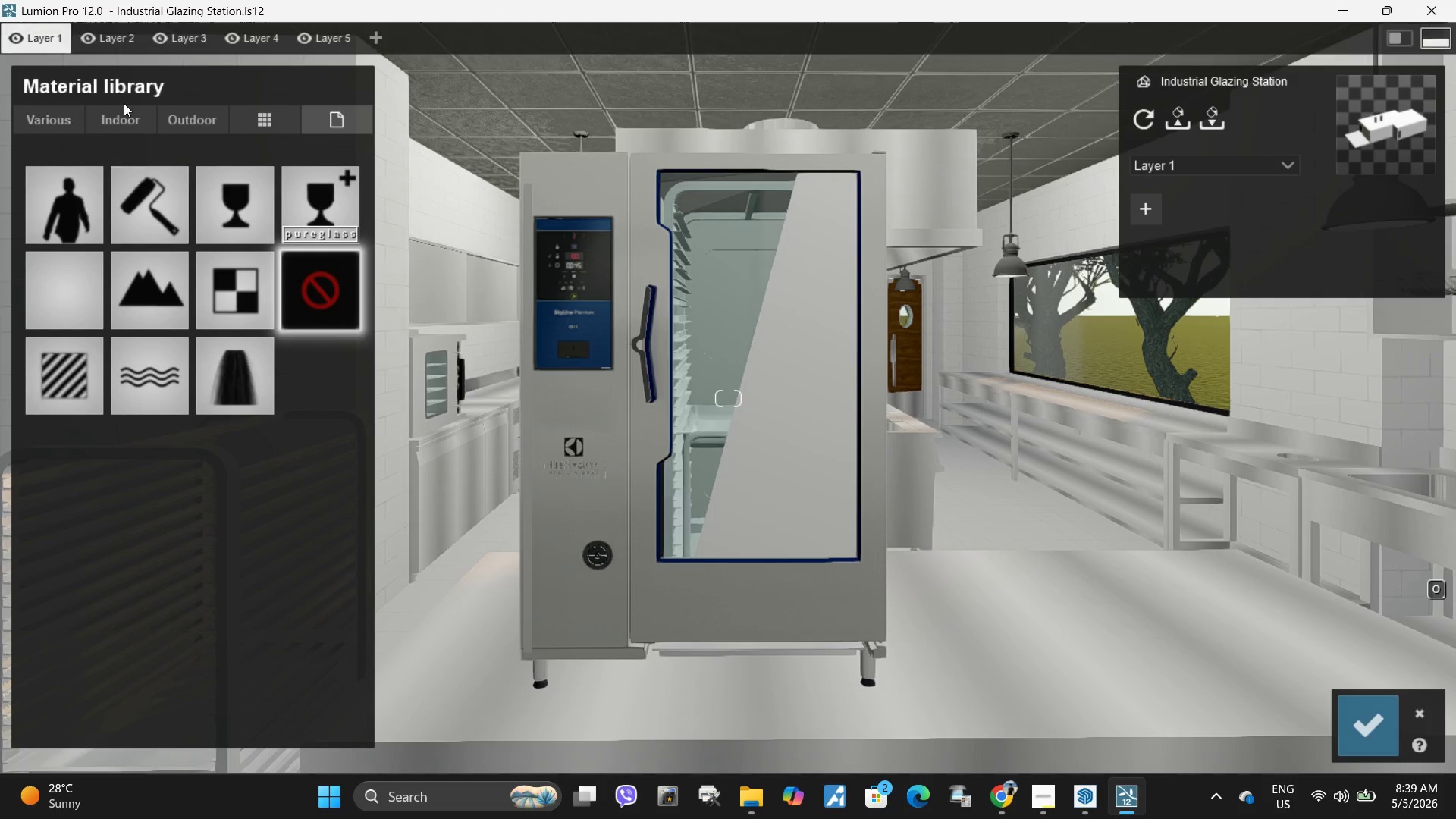 
left_click([119, 116])
 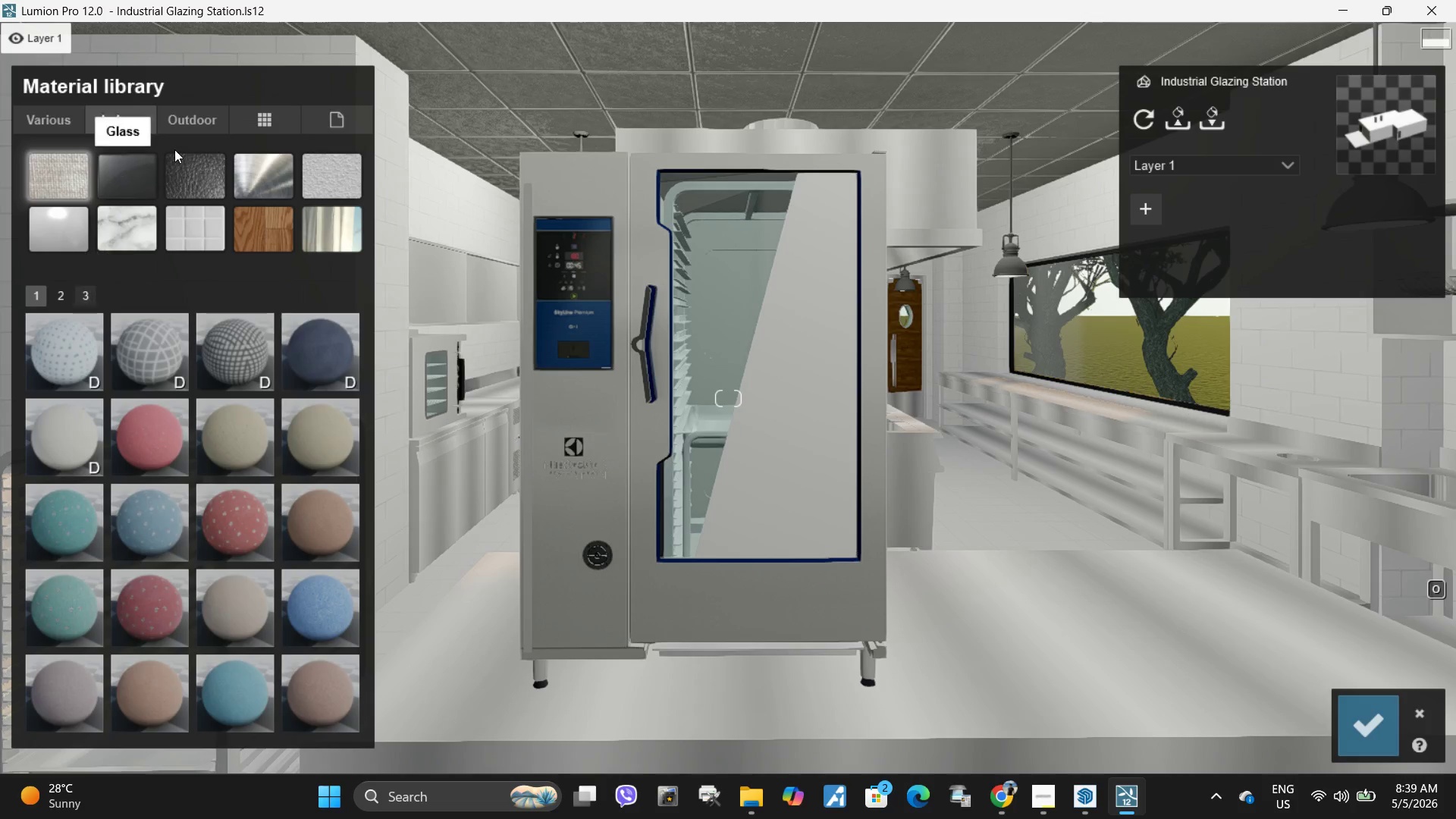 
left_click([137, 179])
 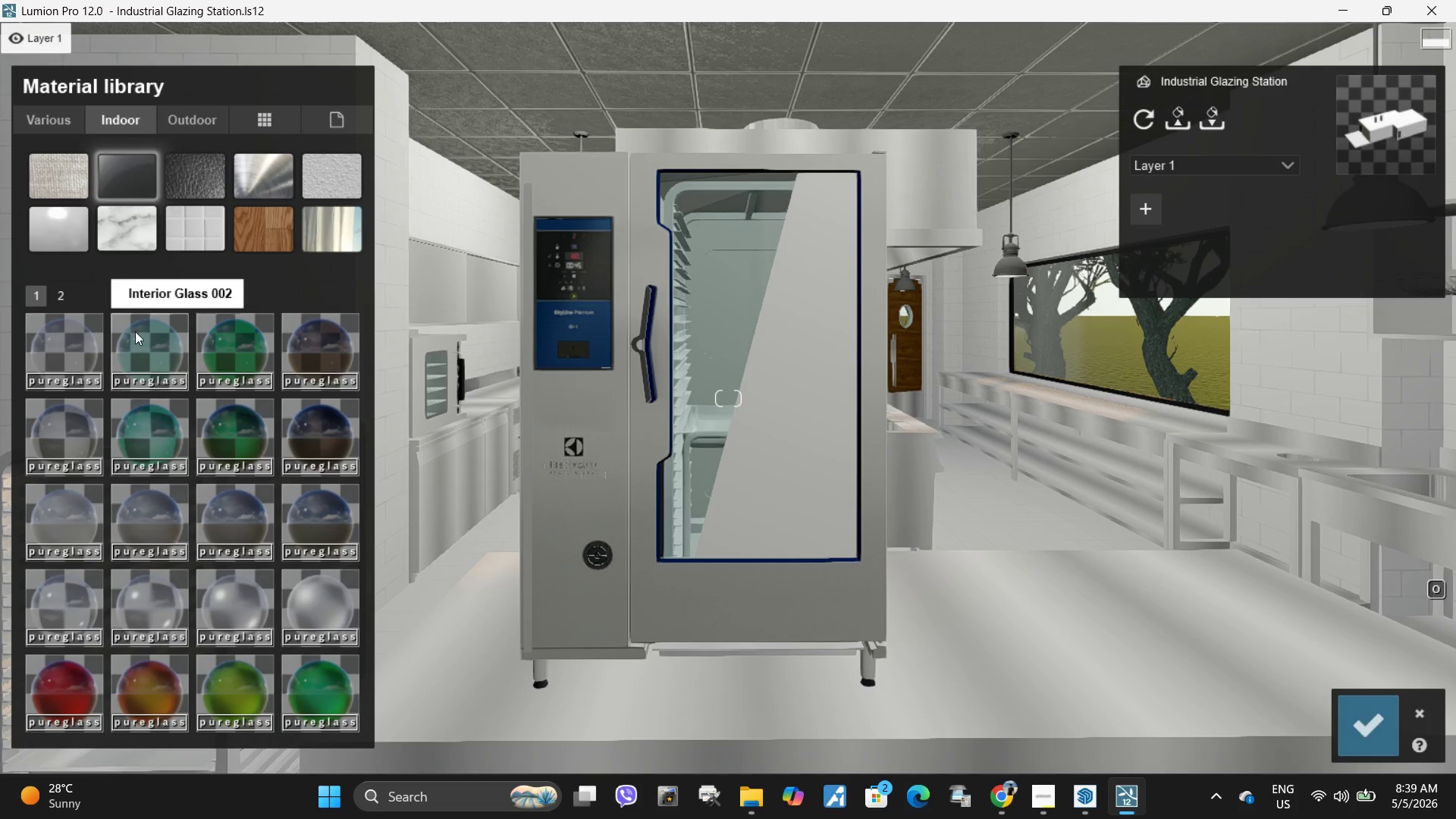 
left_click([141, 344])
 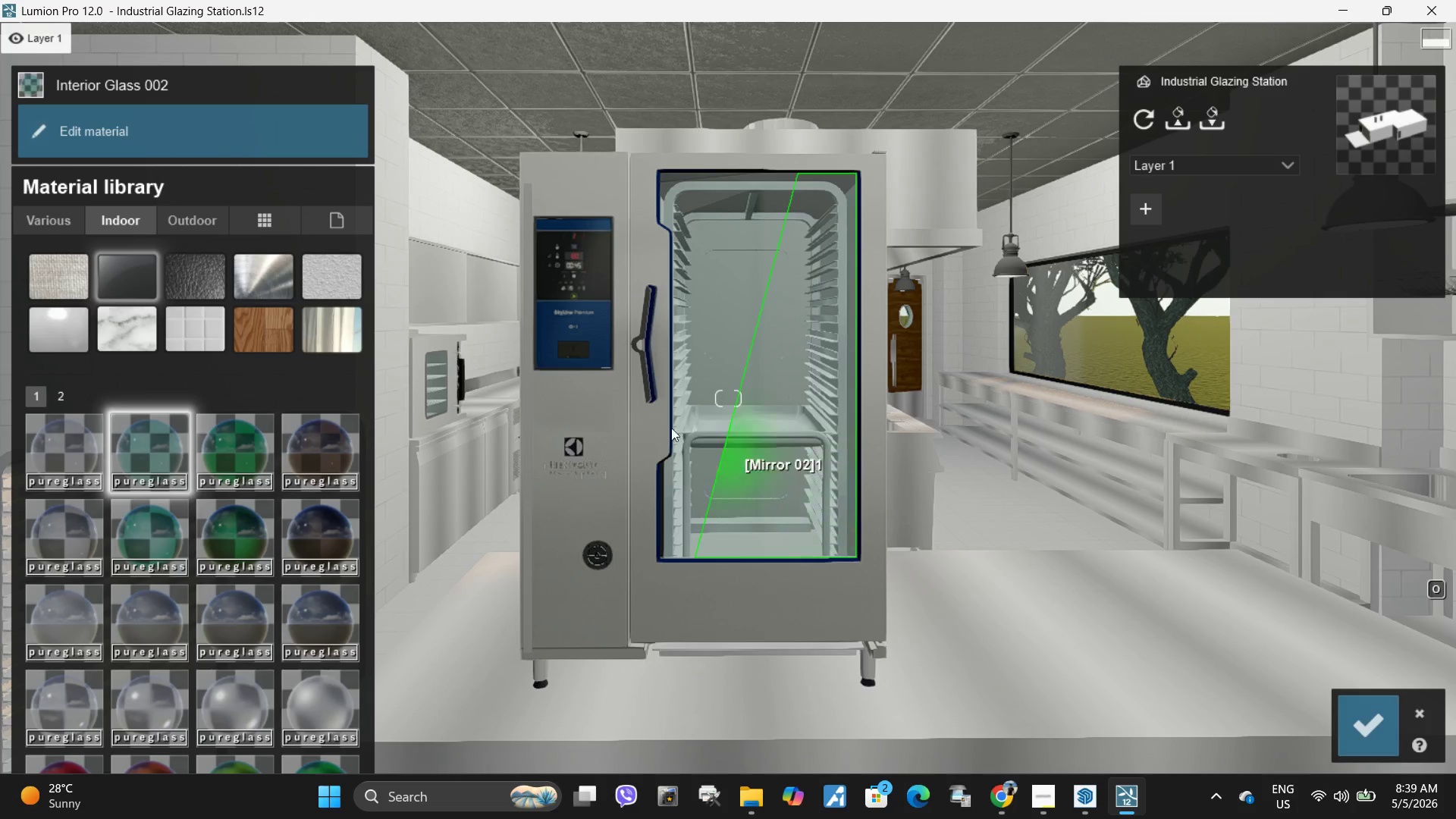 
left_click([613, 416])
 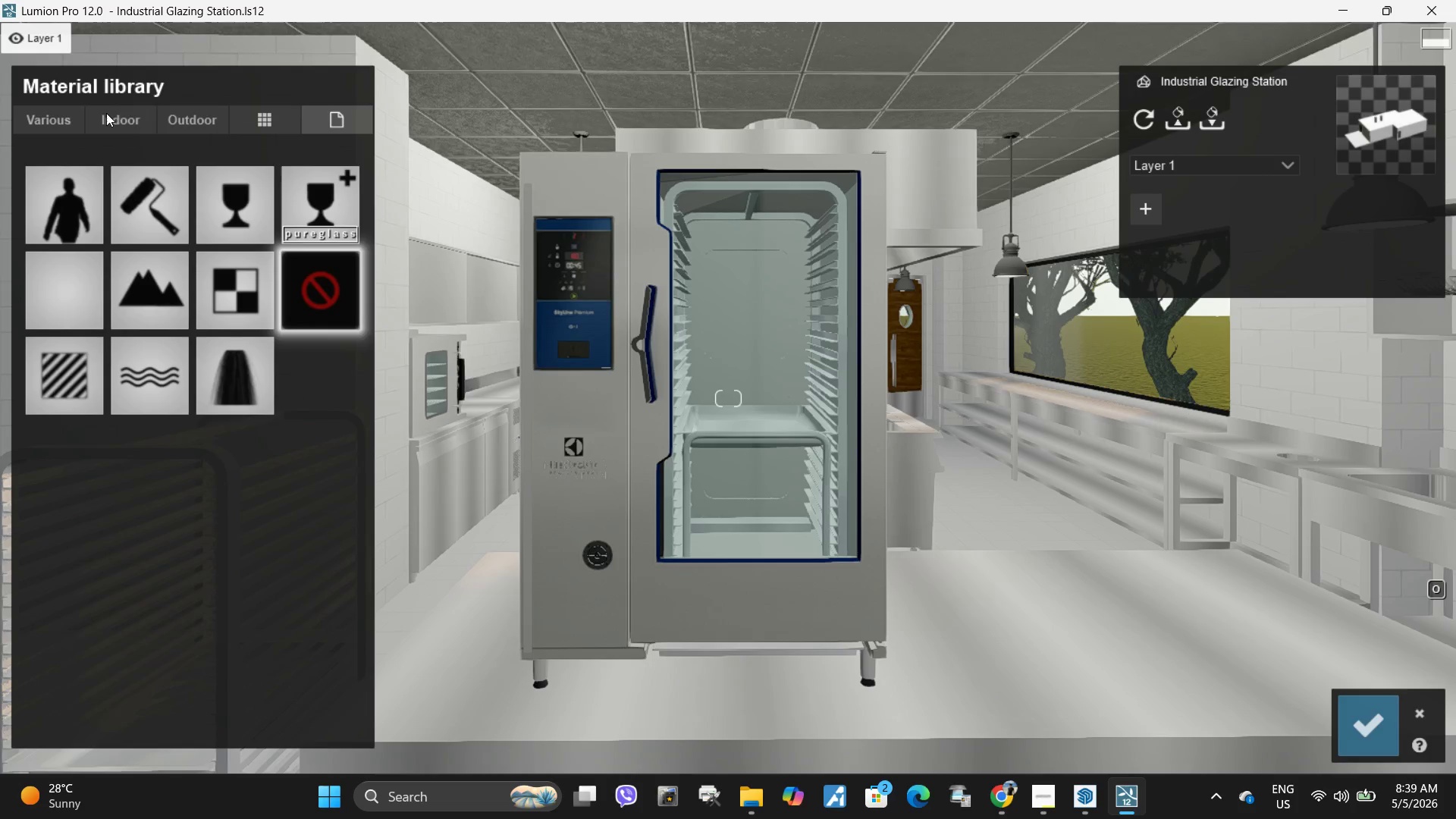 
left_click([127, 126])
 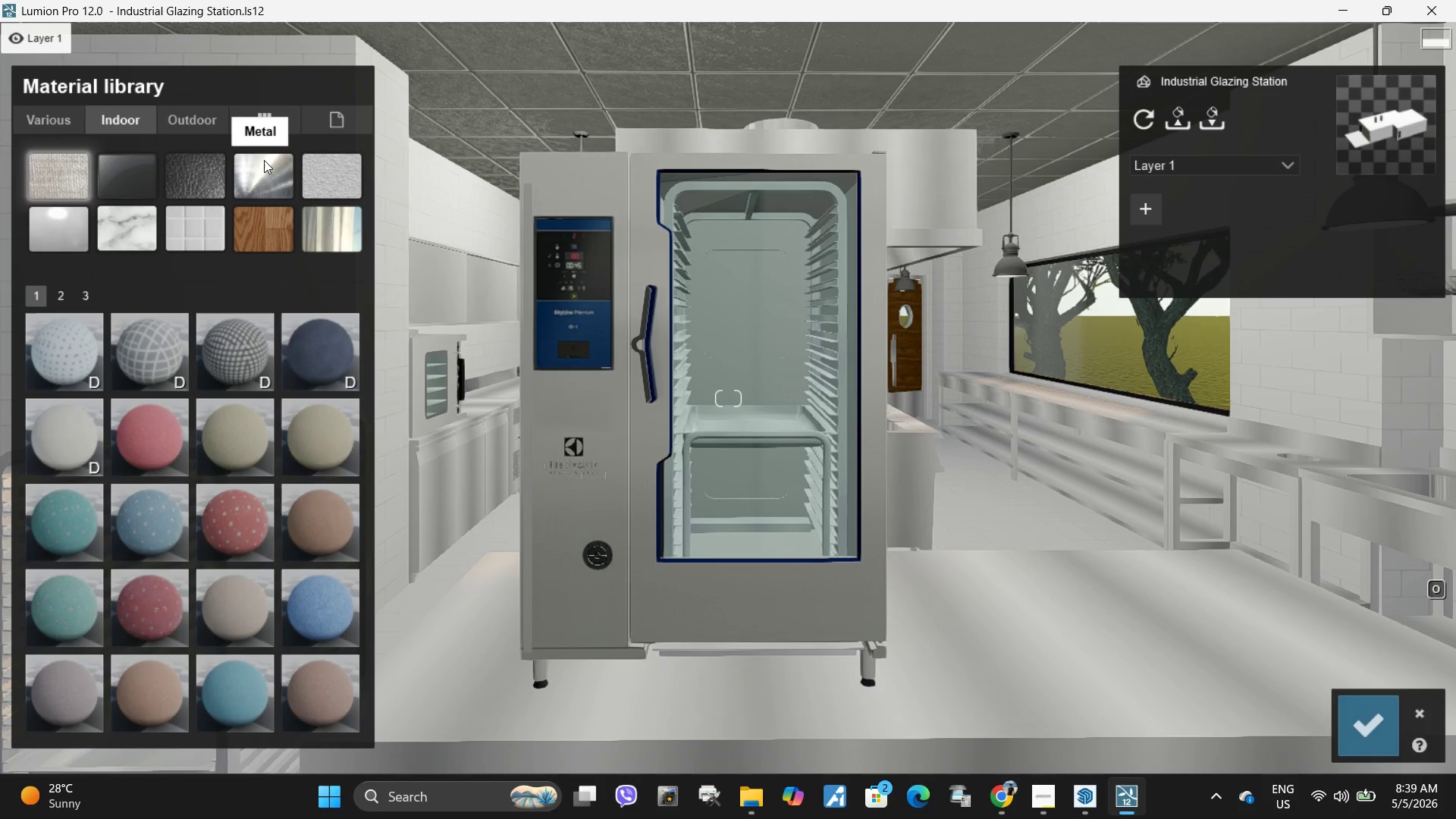 
left_click([264, 160])
 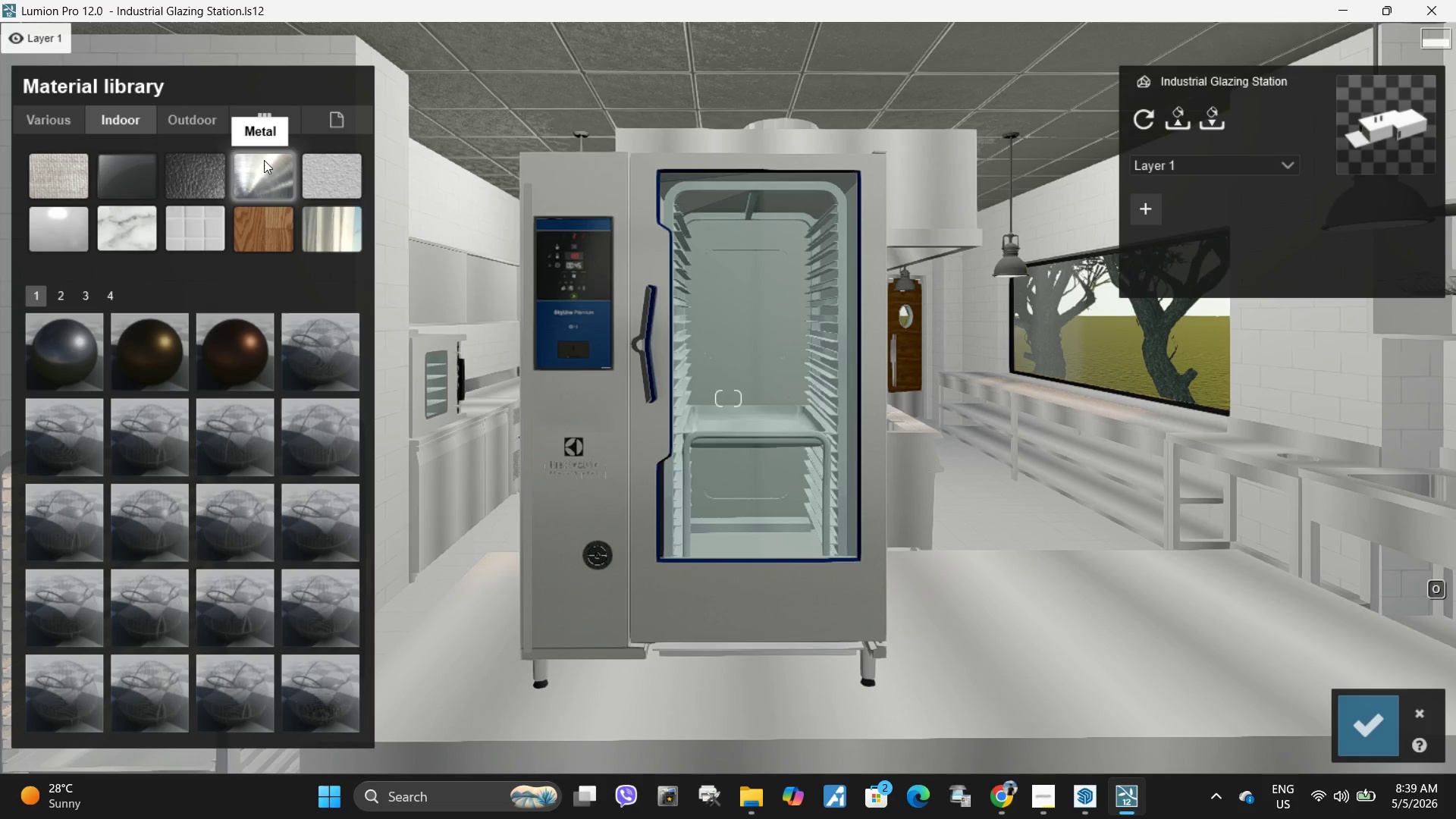 
mouse_move([629, 427])
 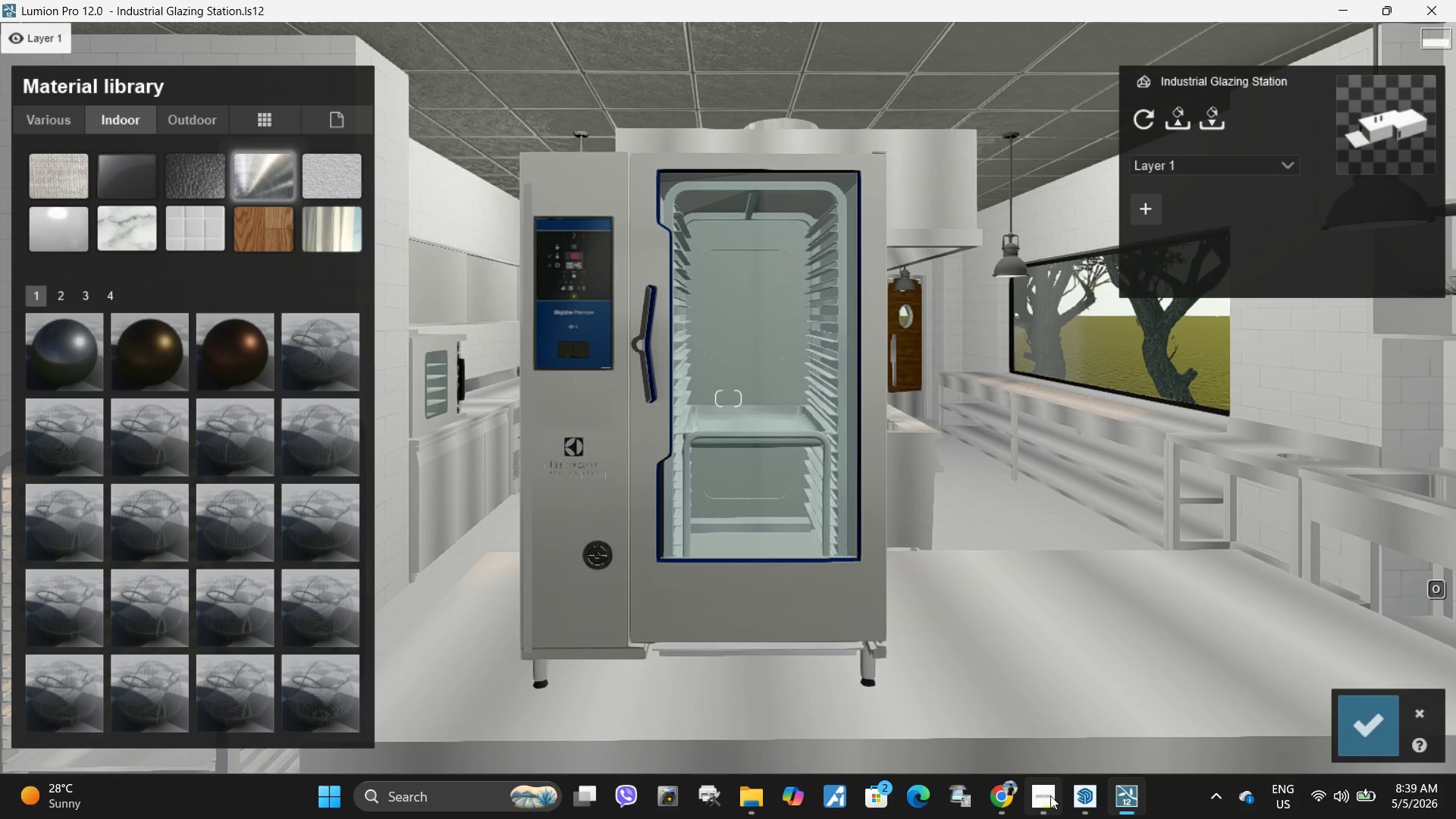 
mouse_move([1012, 692])
 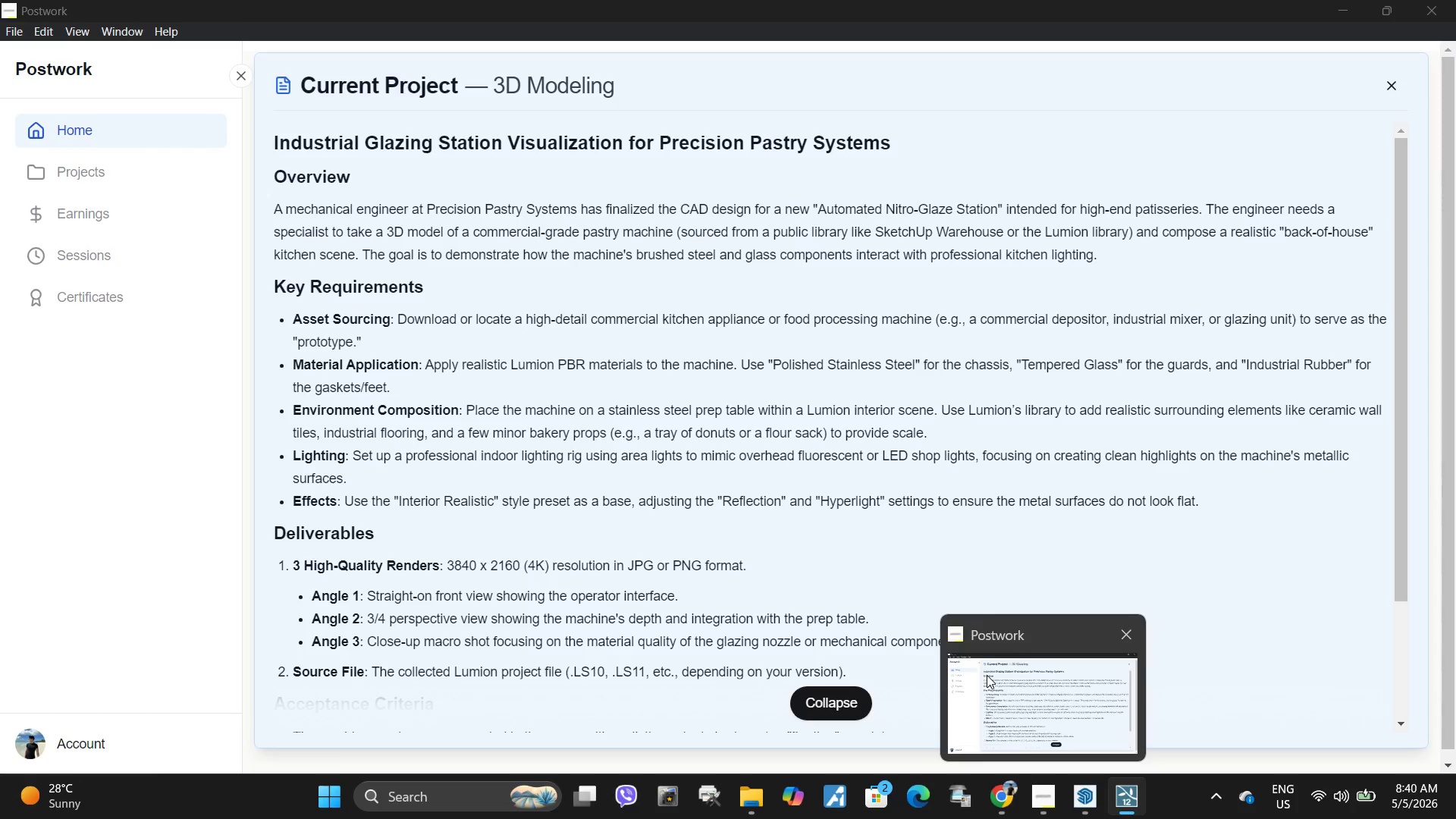 
wait(8.78)
 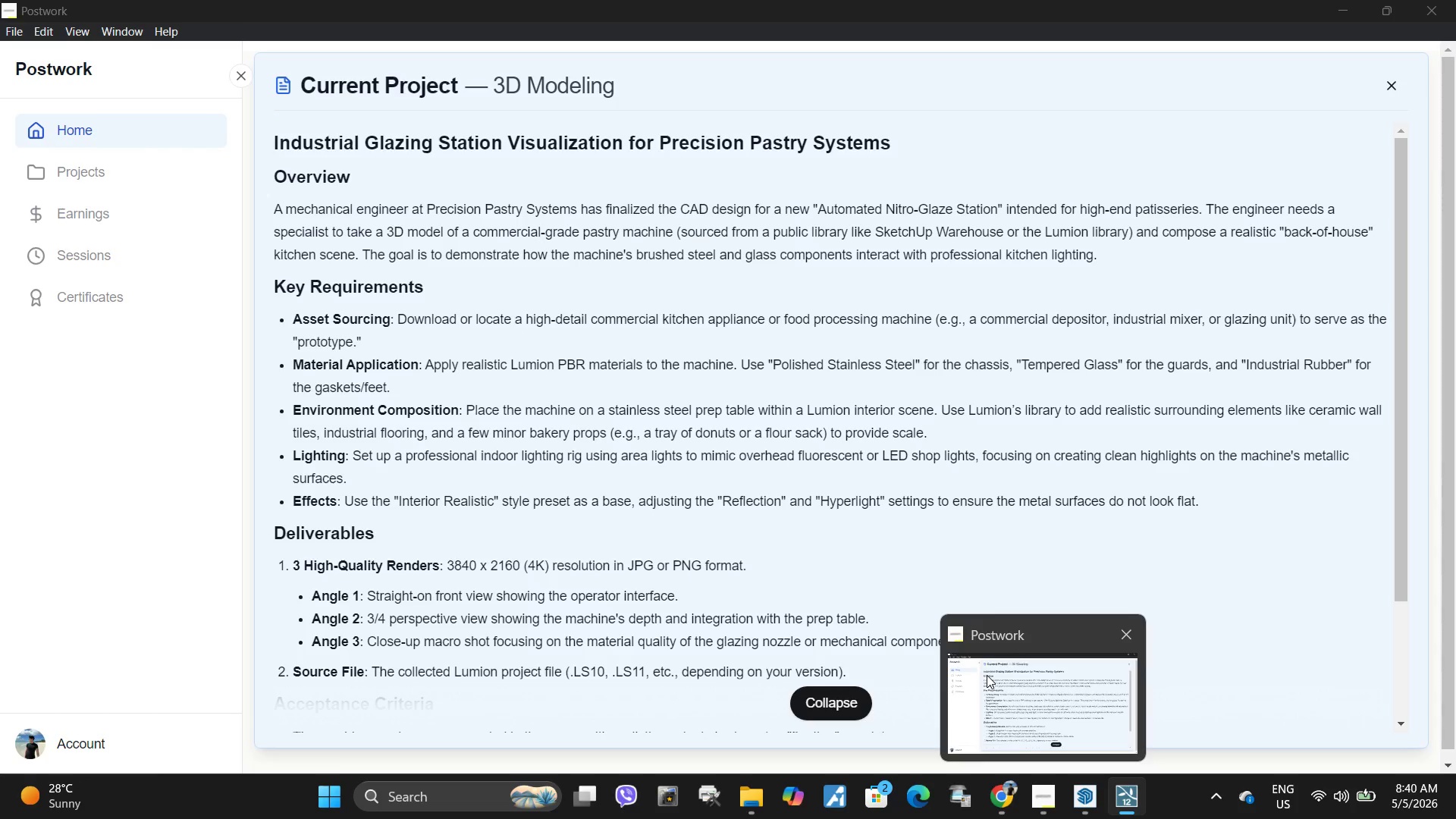 
left_click([1012, 807])
 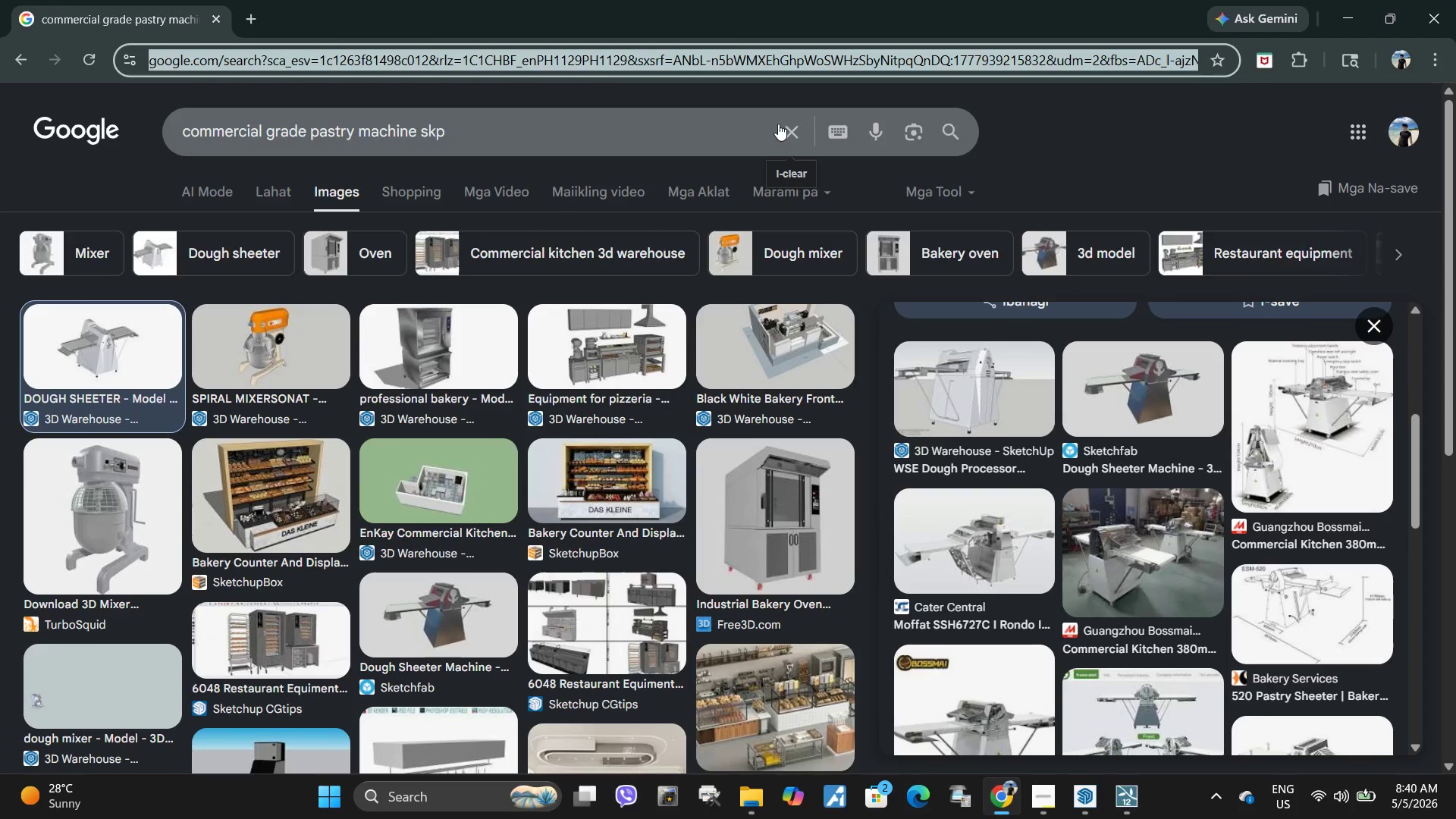 
type(polished stainless steel skp)
 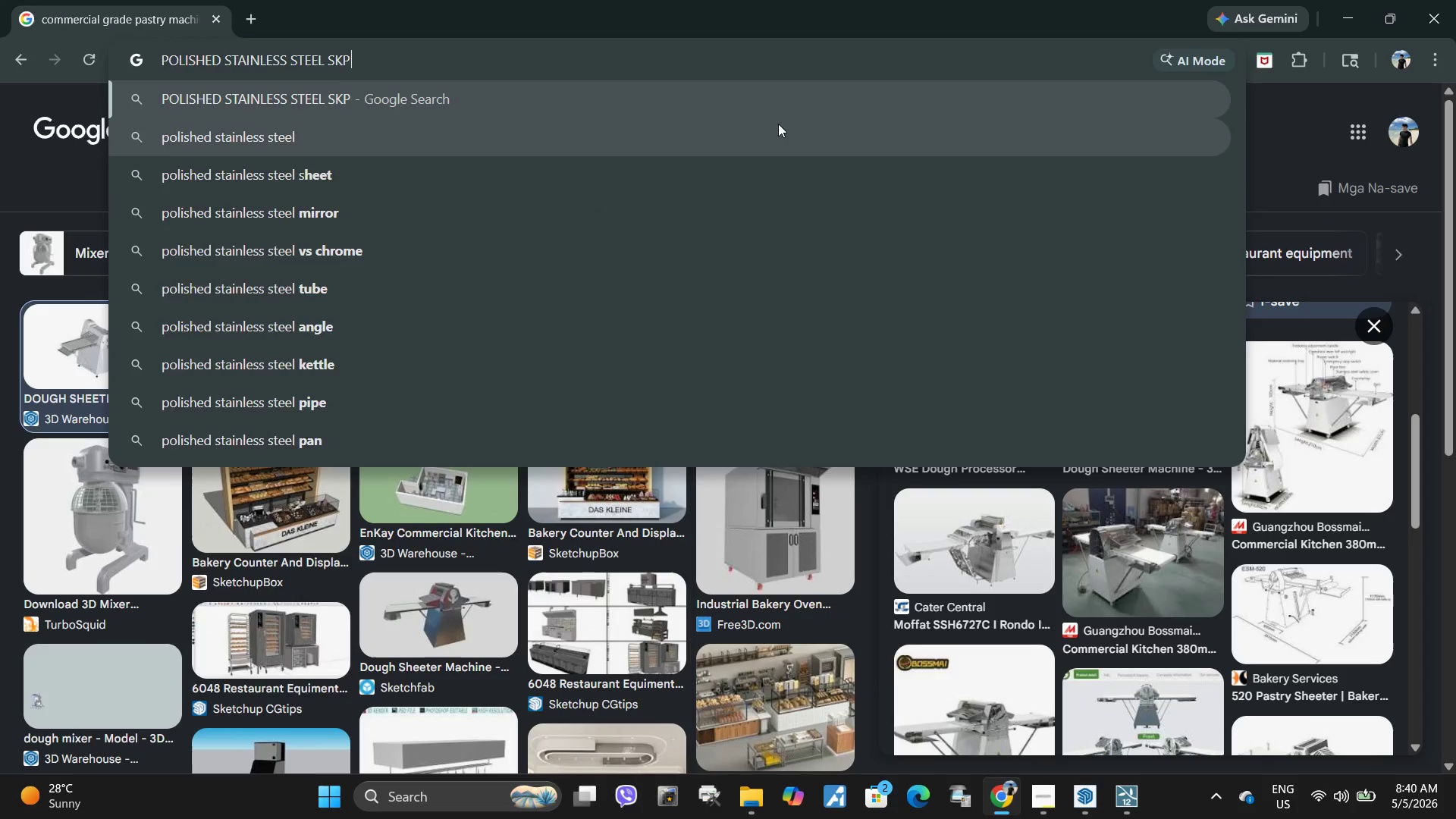 
key(Enter)
 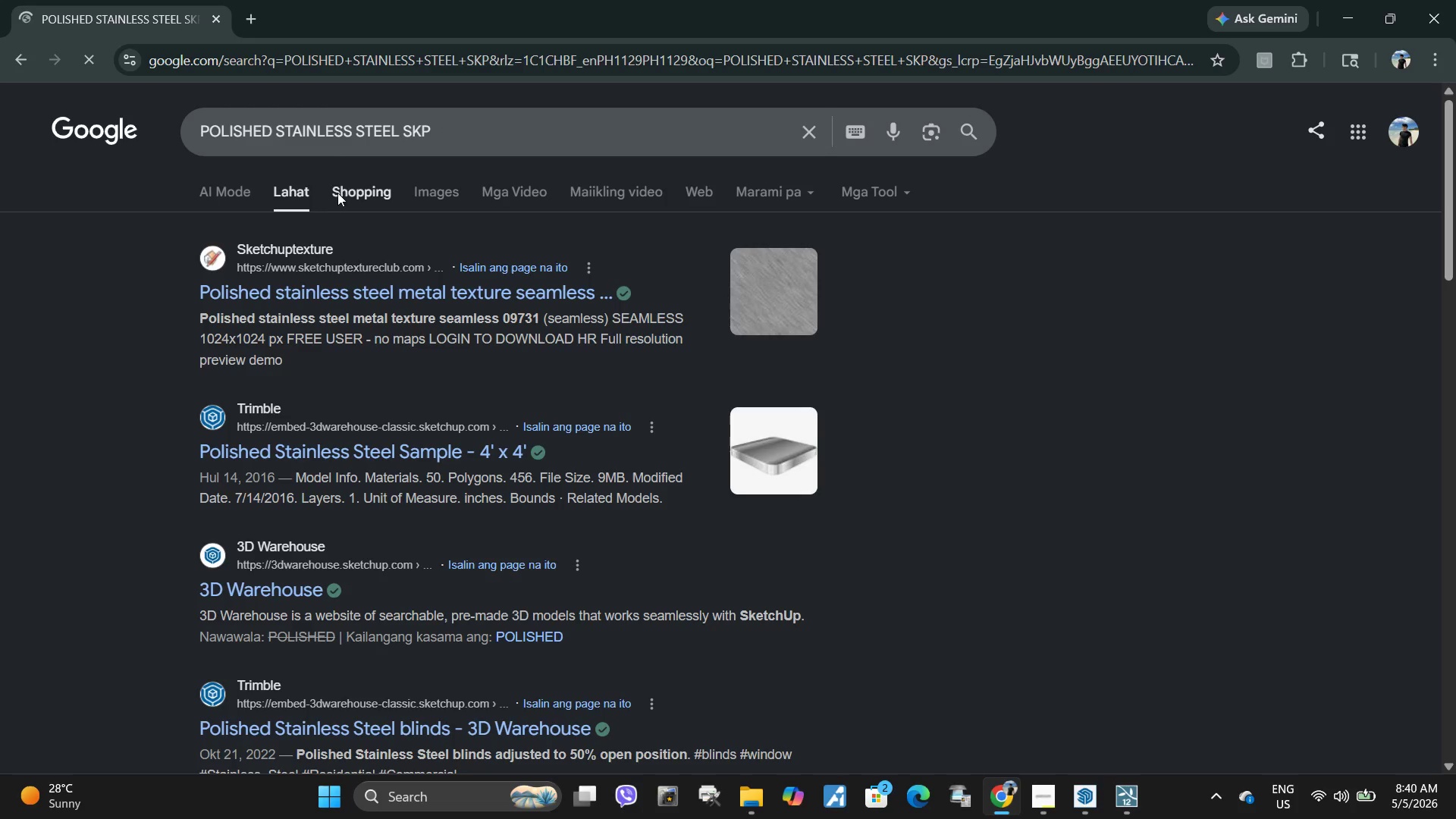 
left_click([441, 139])
 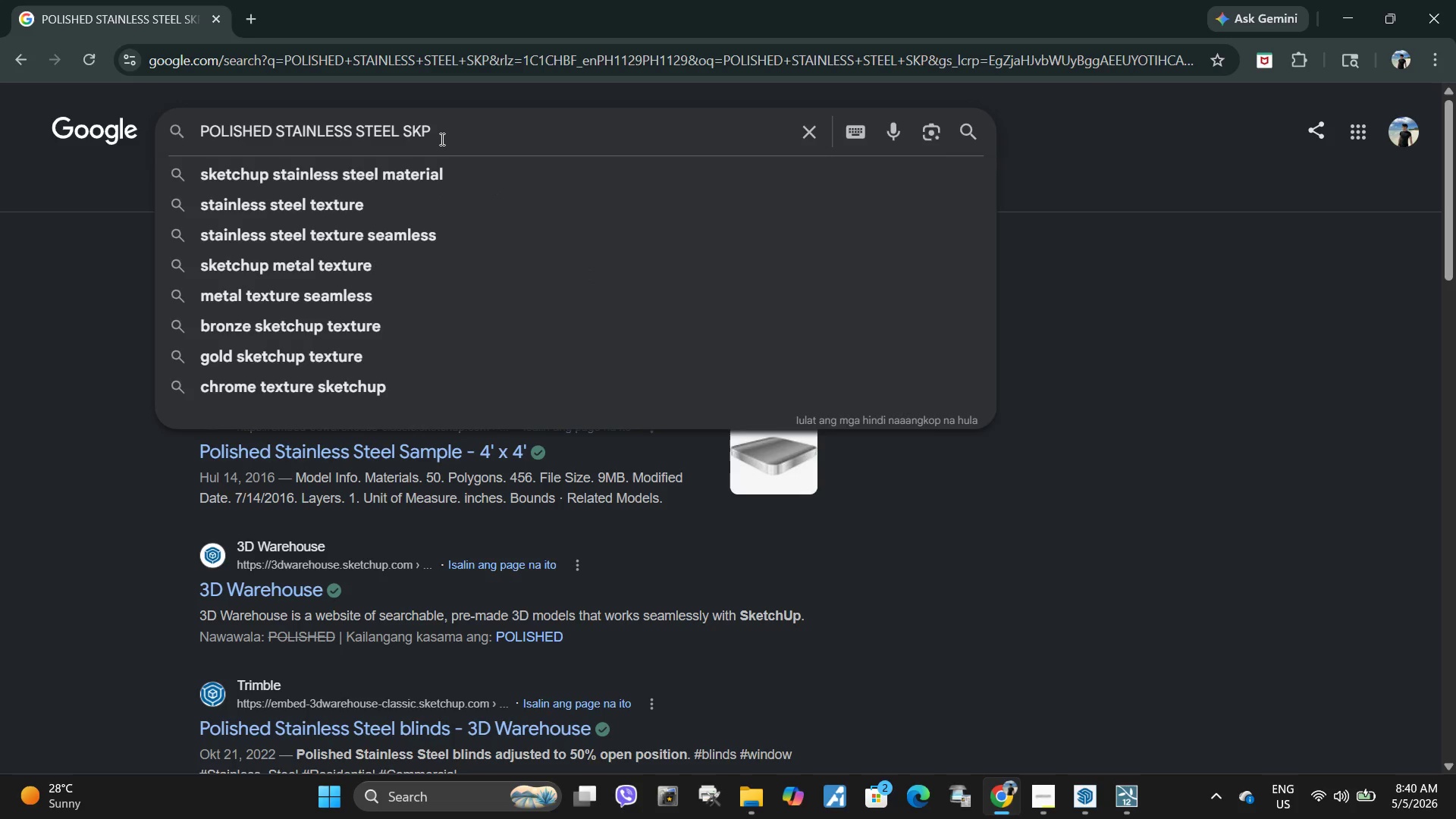 
key(Backspace)
 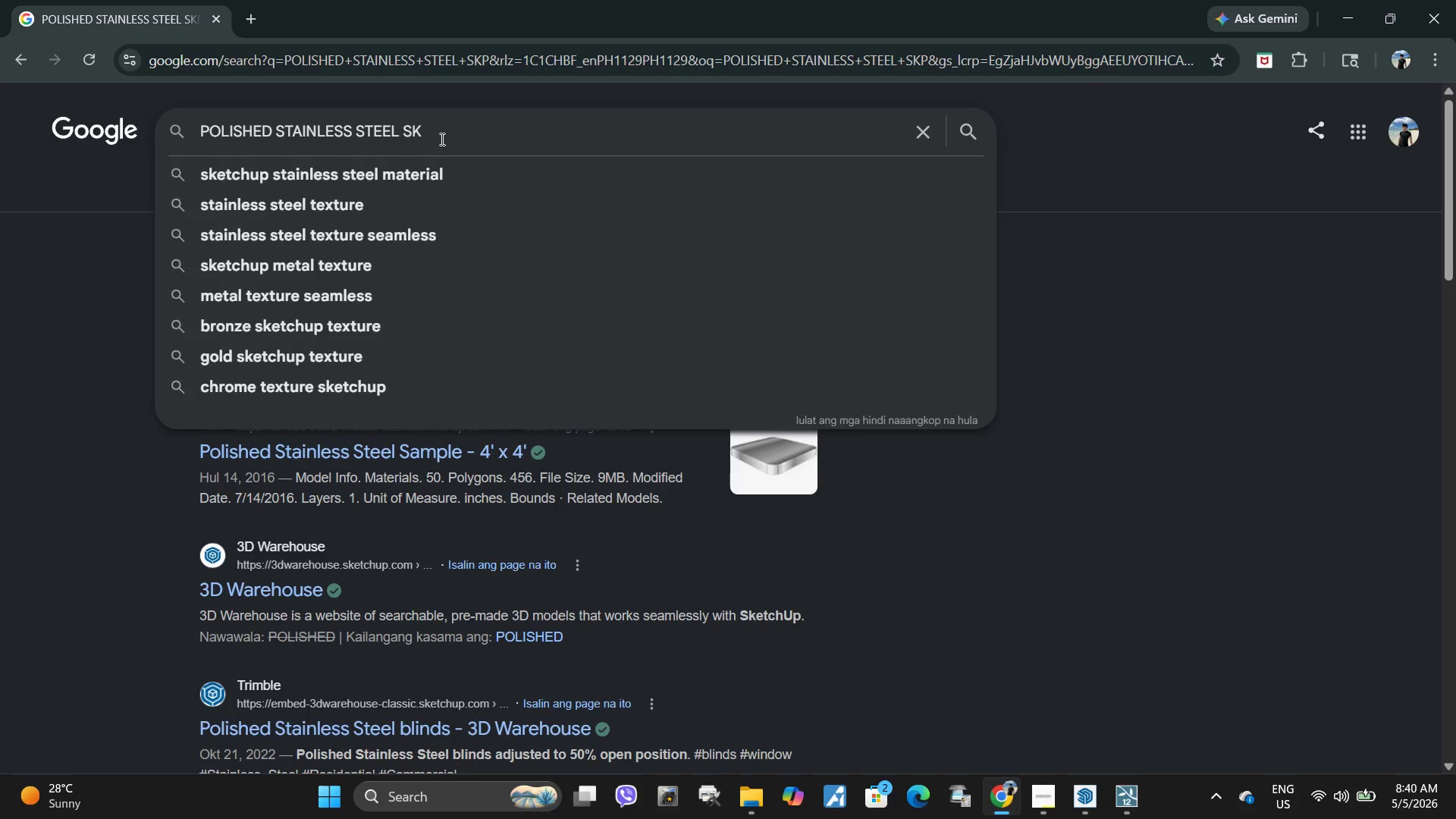 
key(Backspace)
 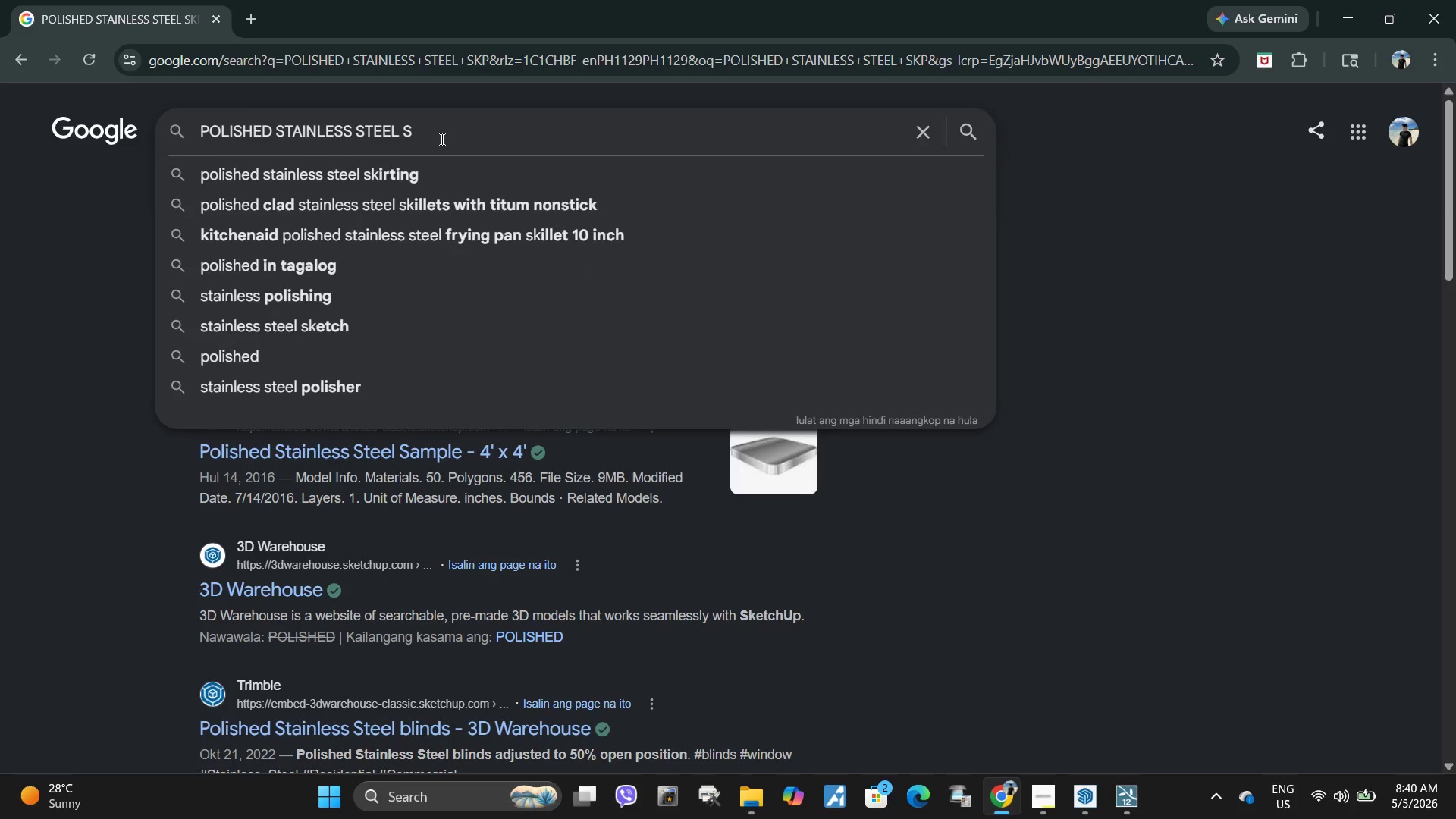 
key(Backspace)
 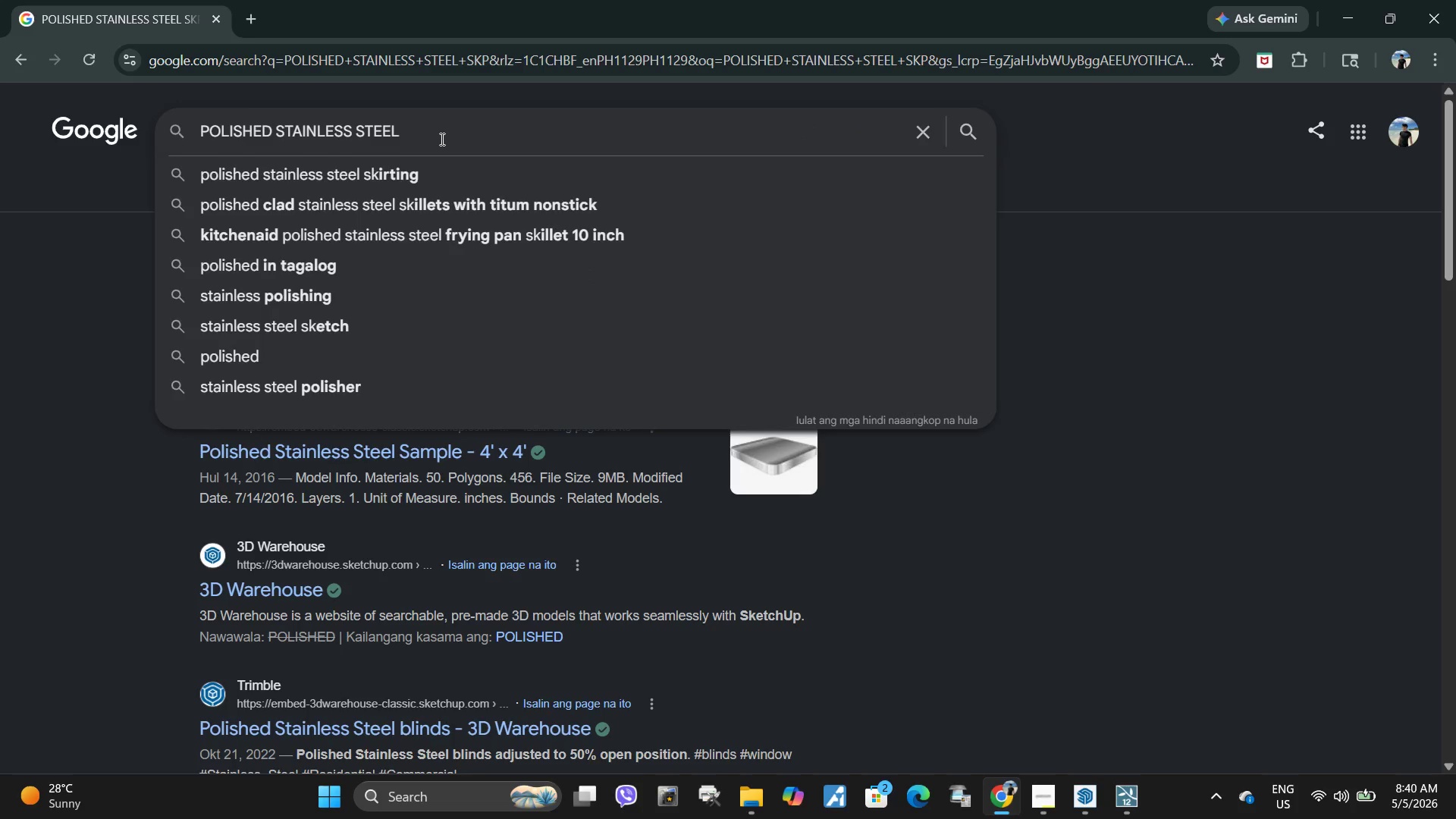 
key(Enter)
 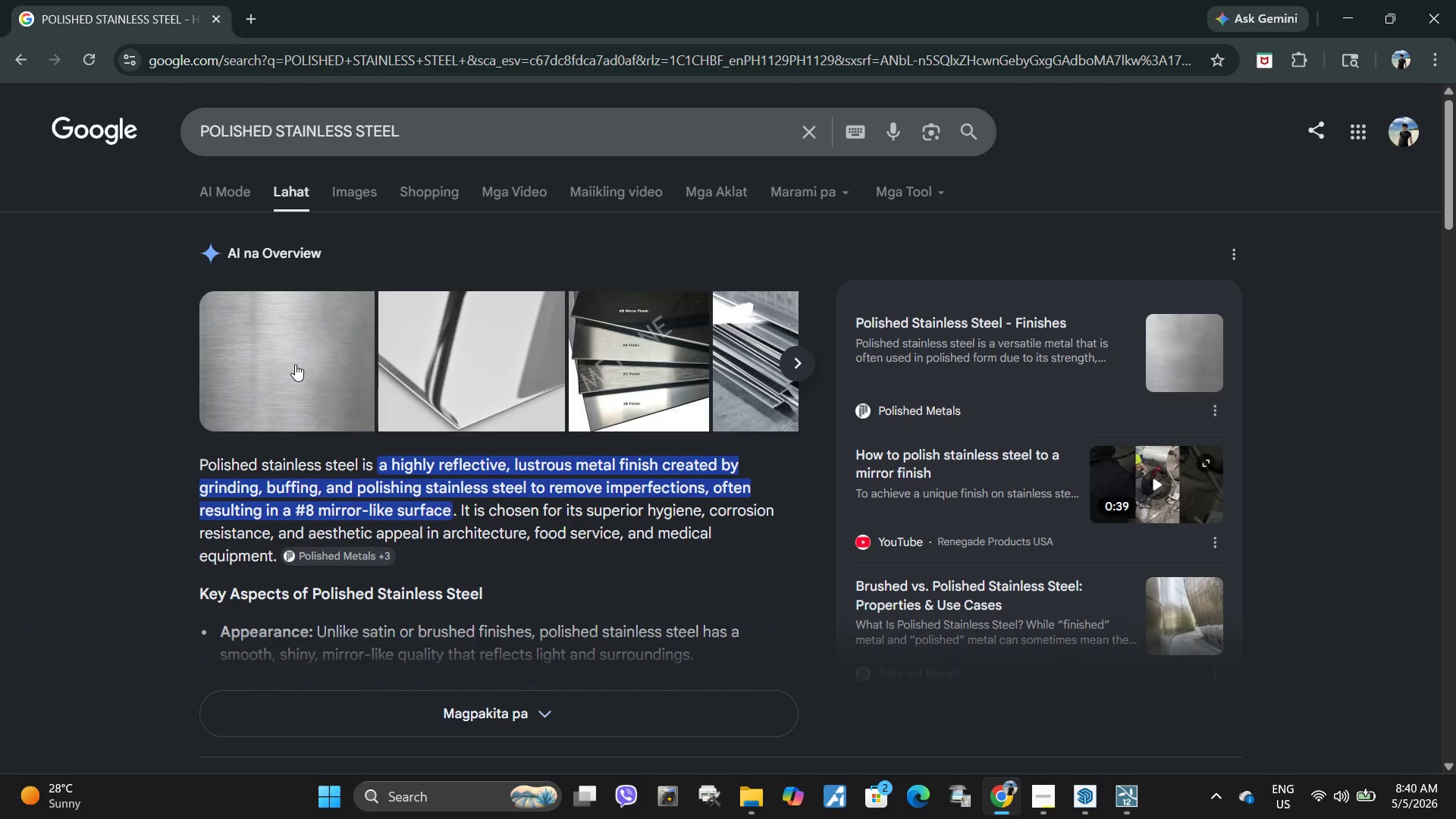 
wait(17.23)
 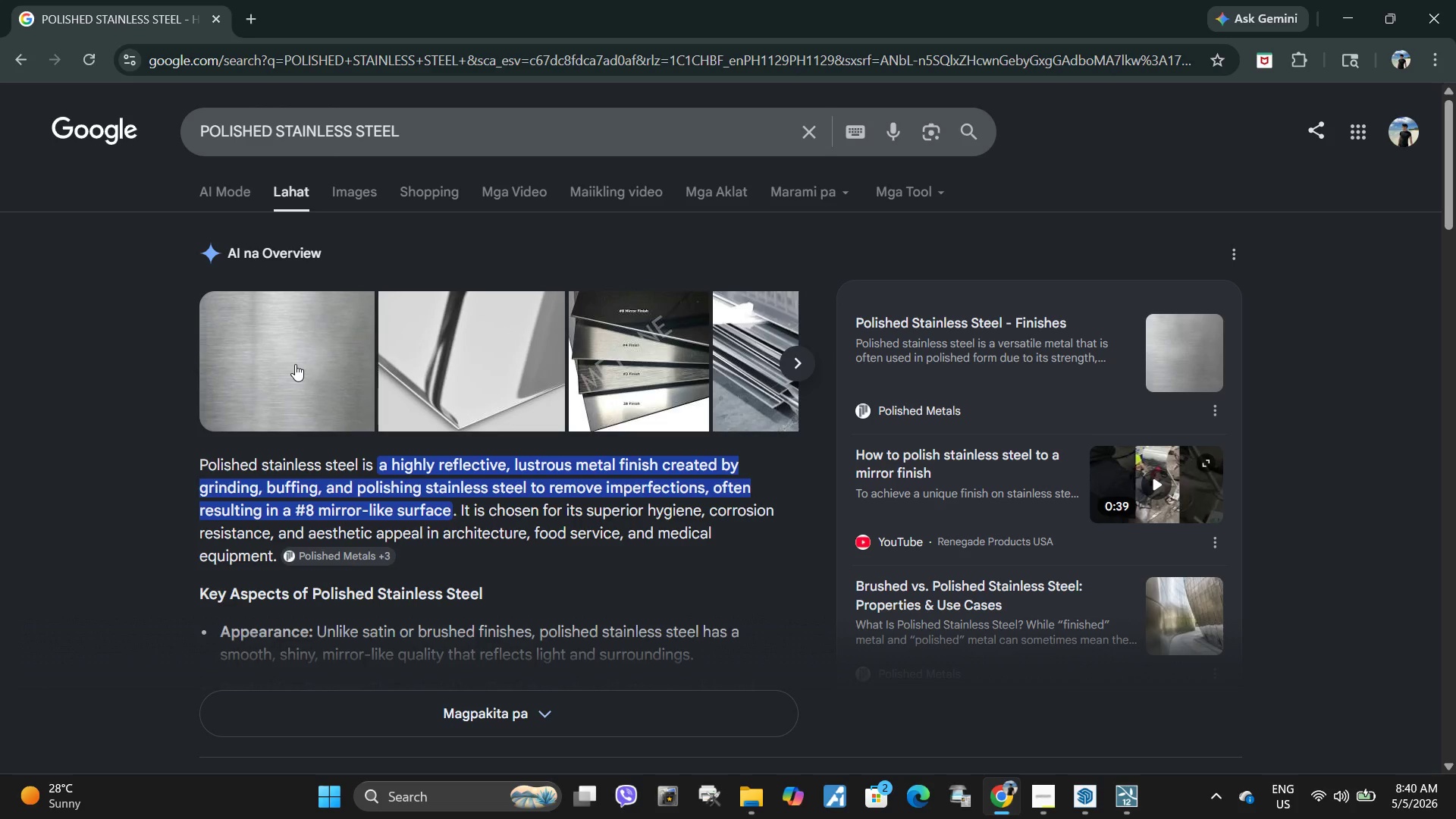 
left_click([1120, 800])
 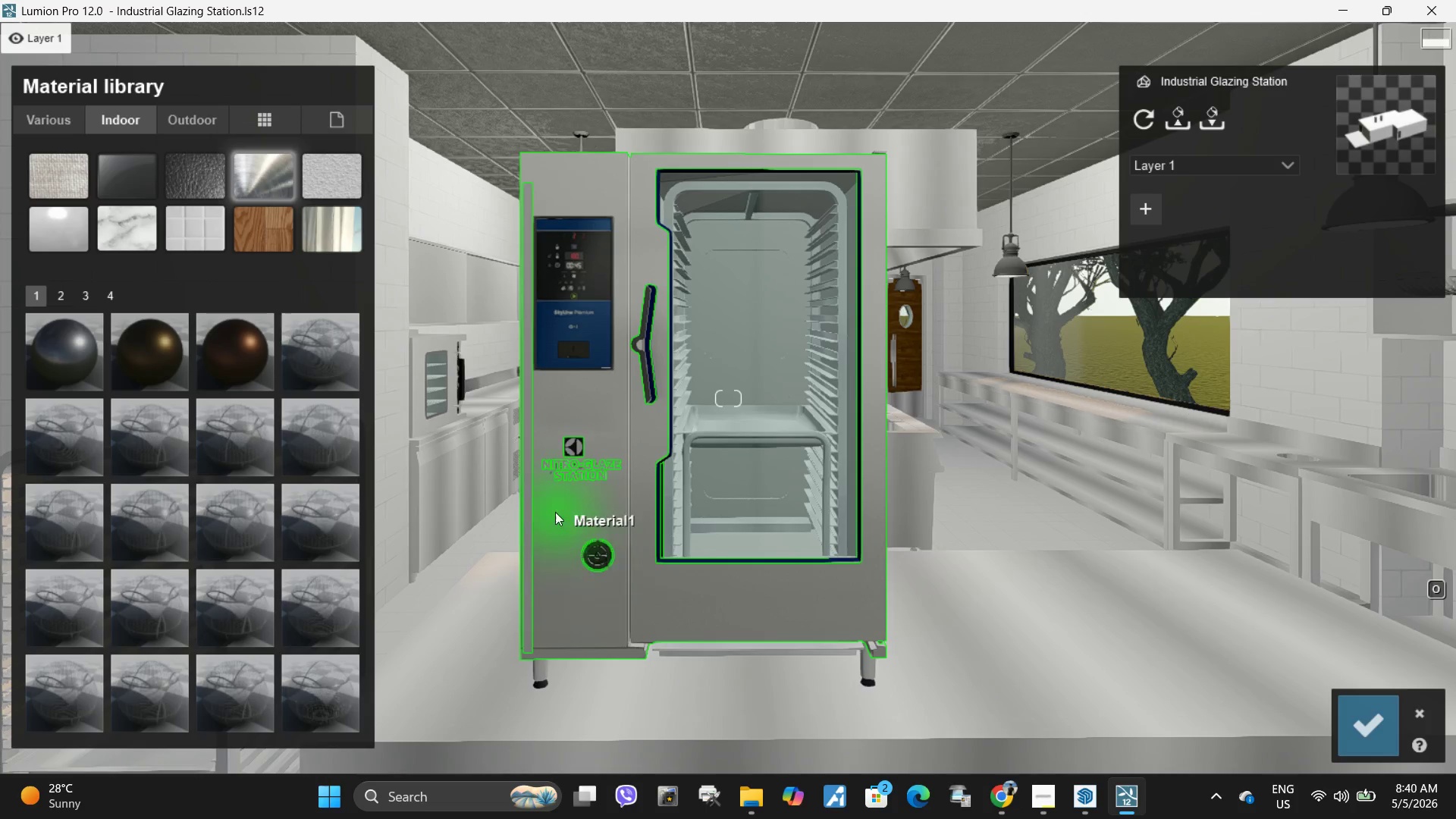 
left_click([564, 516])
 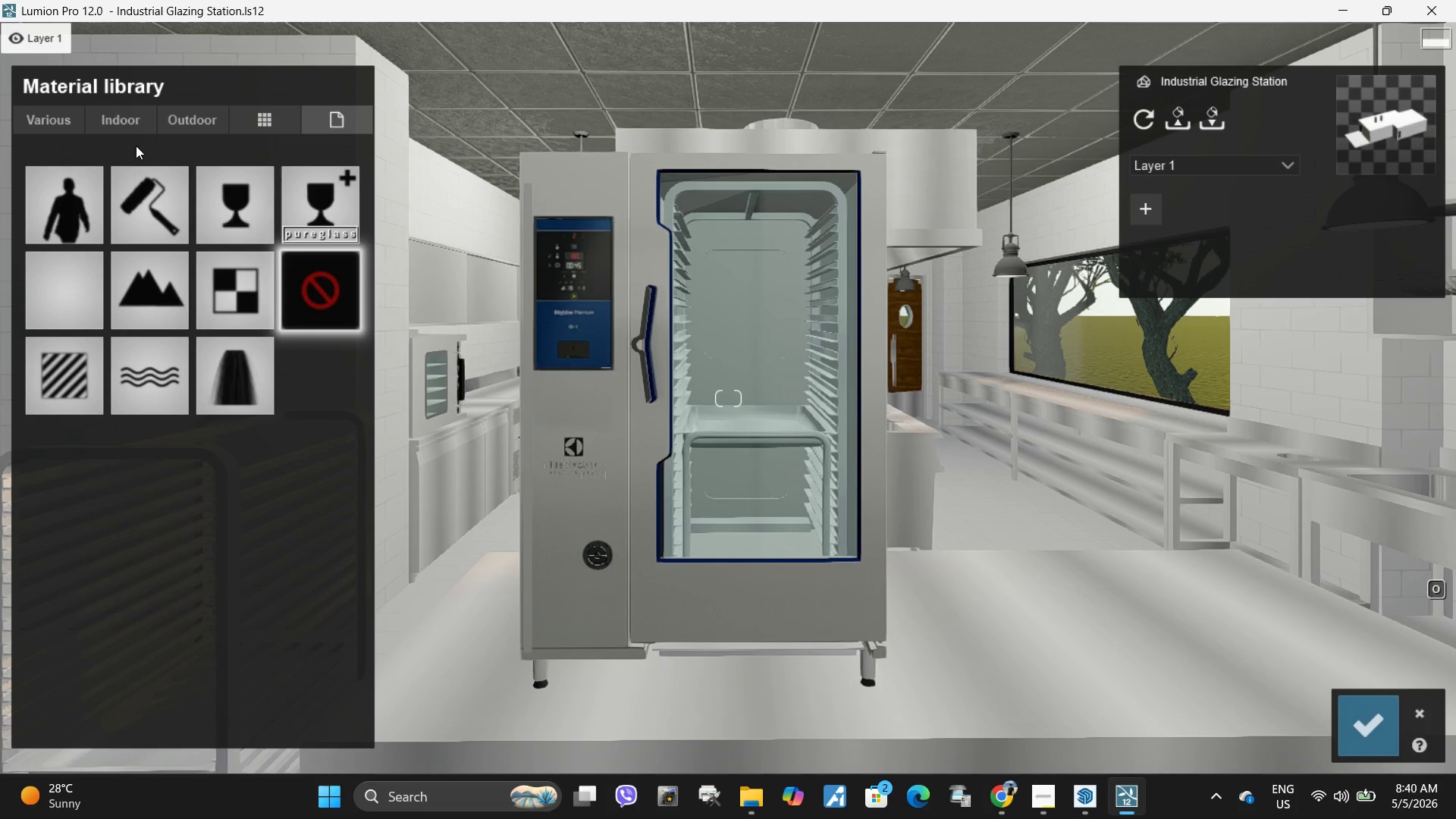 
left_click([130, 121])
 